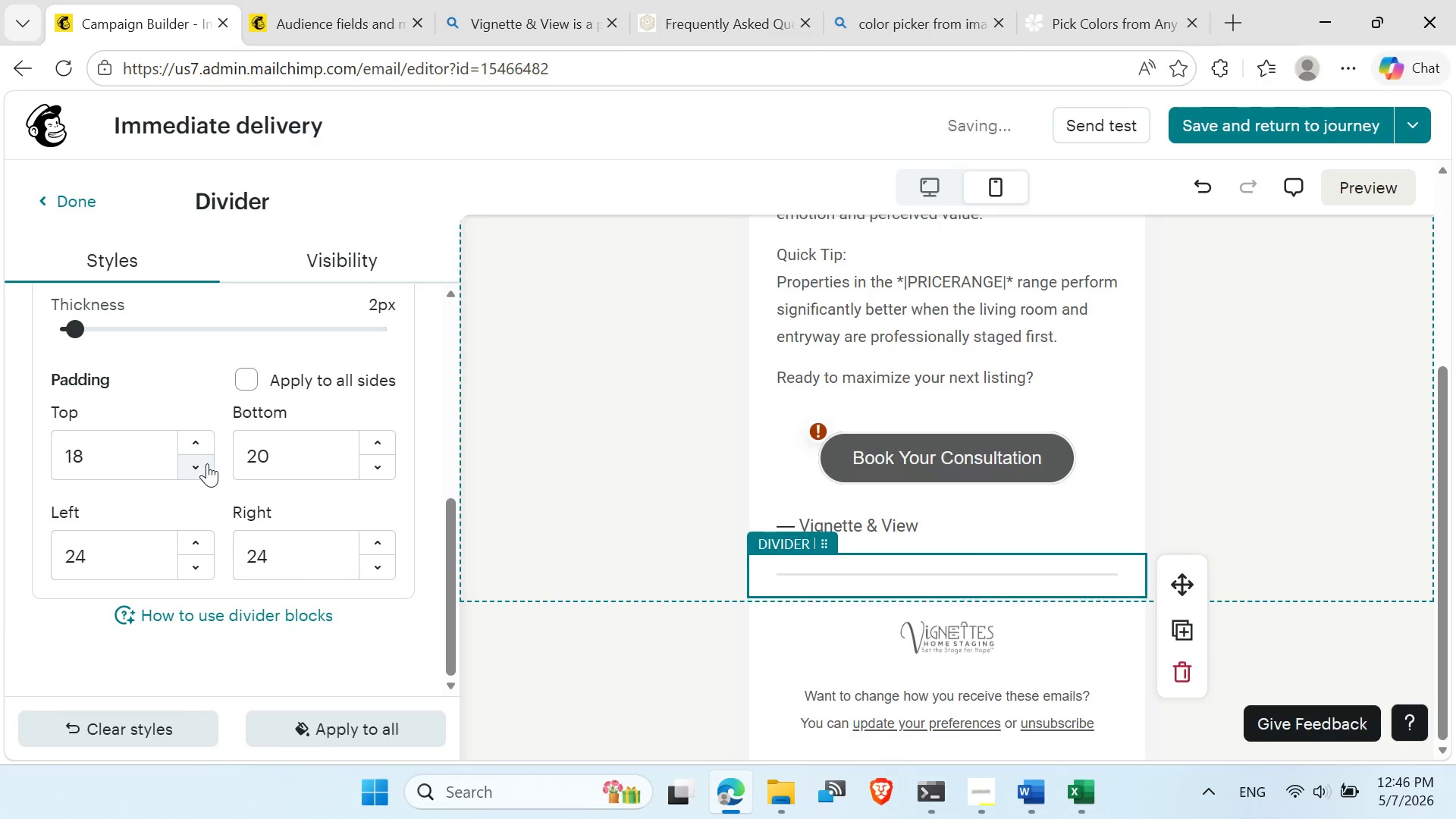 
triple_click([207, 463])
 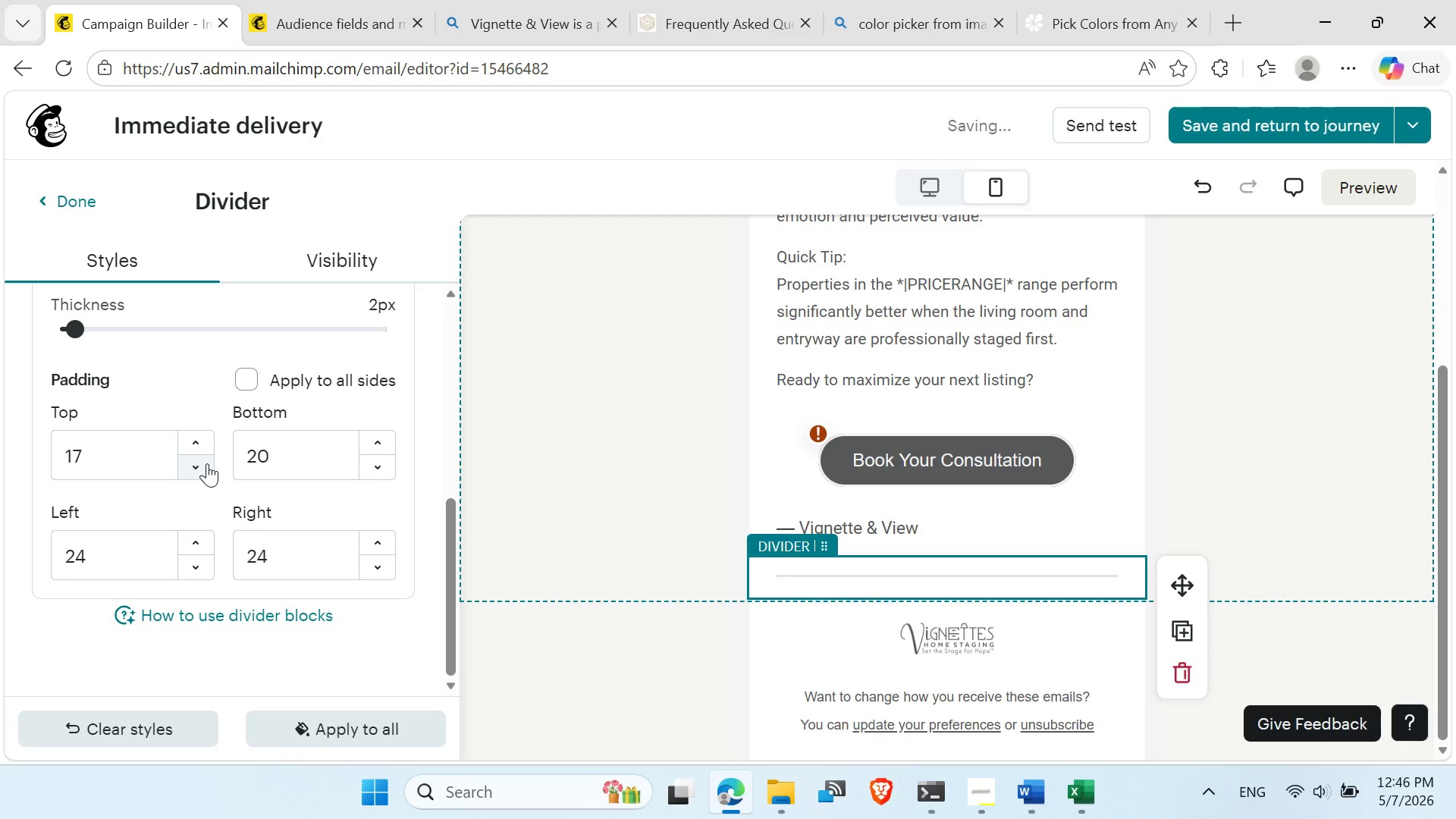 
double_click([207, 463])
 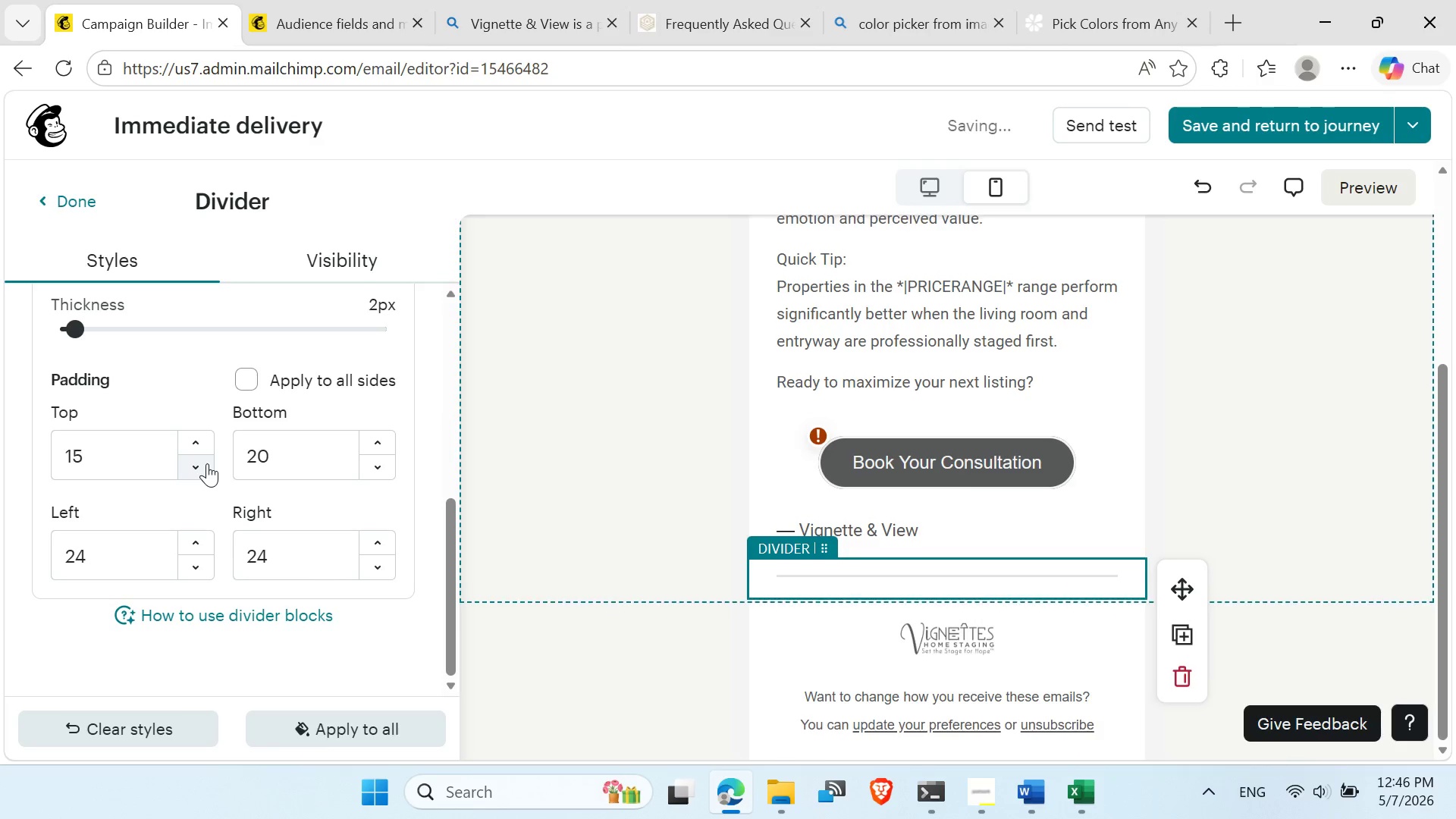 
triple_click([207, 463])
 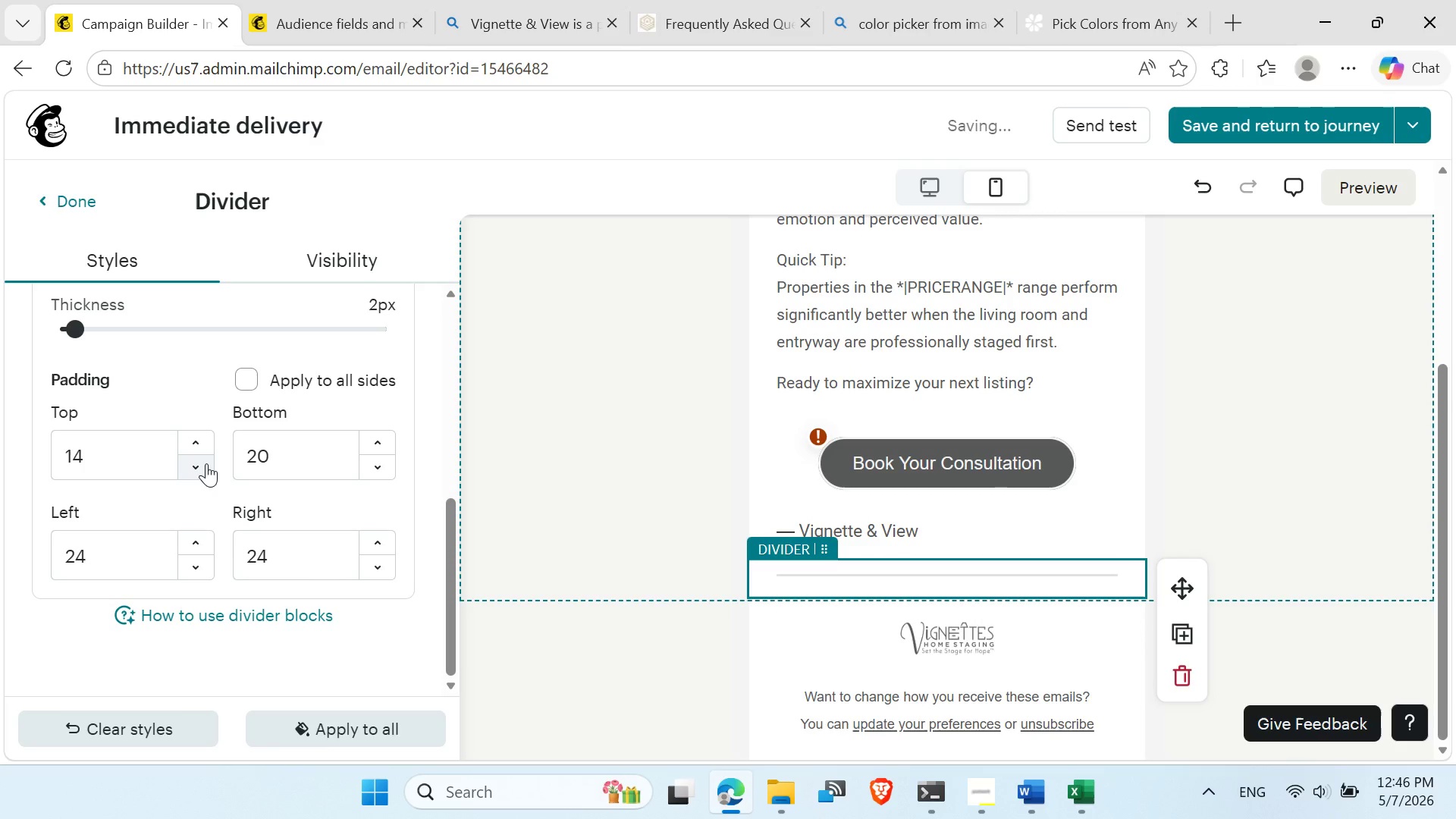 
left_click([207, 463])
 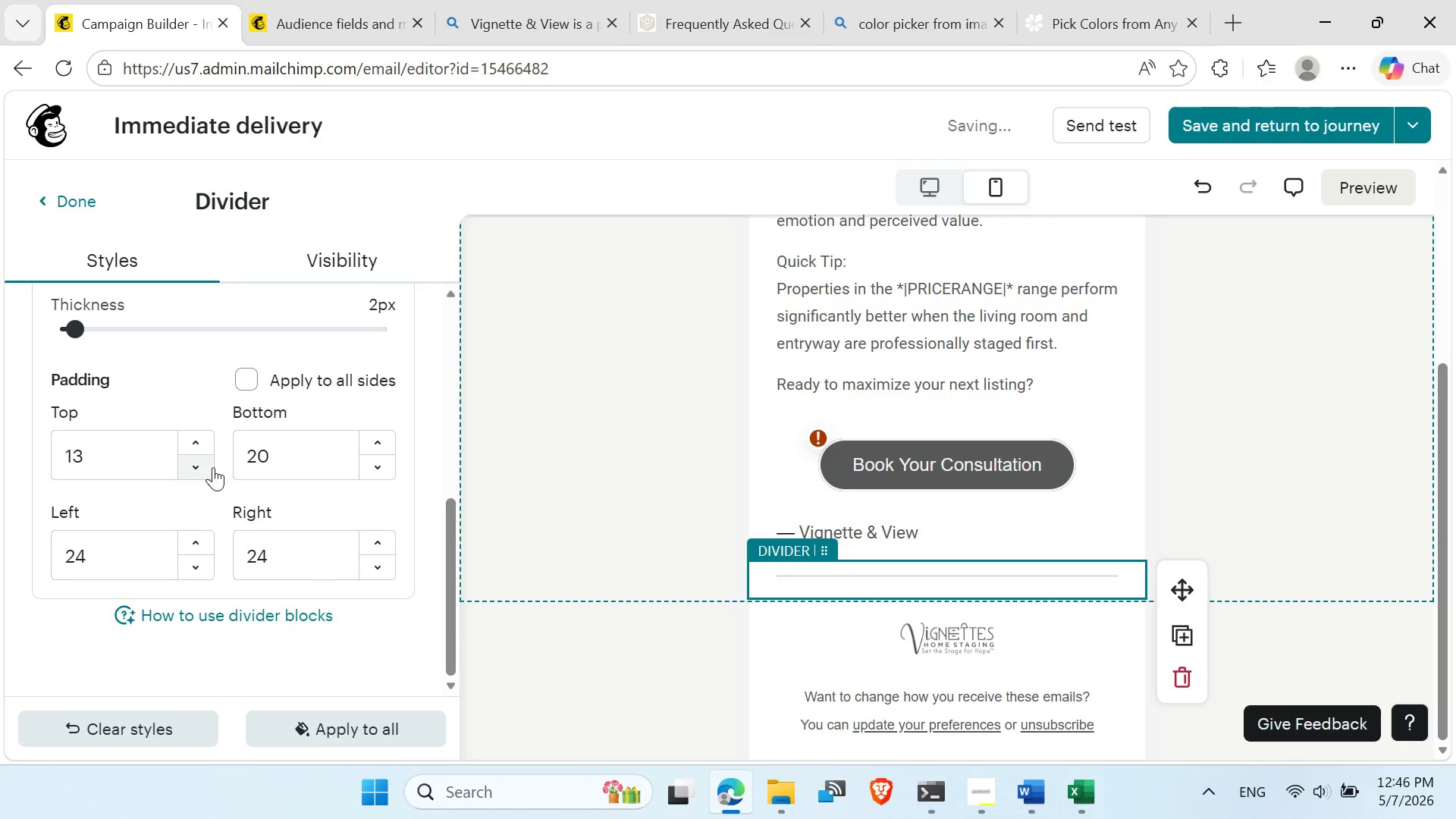 
left_click([211, 468])
 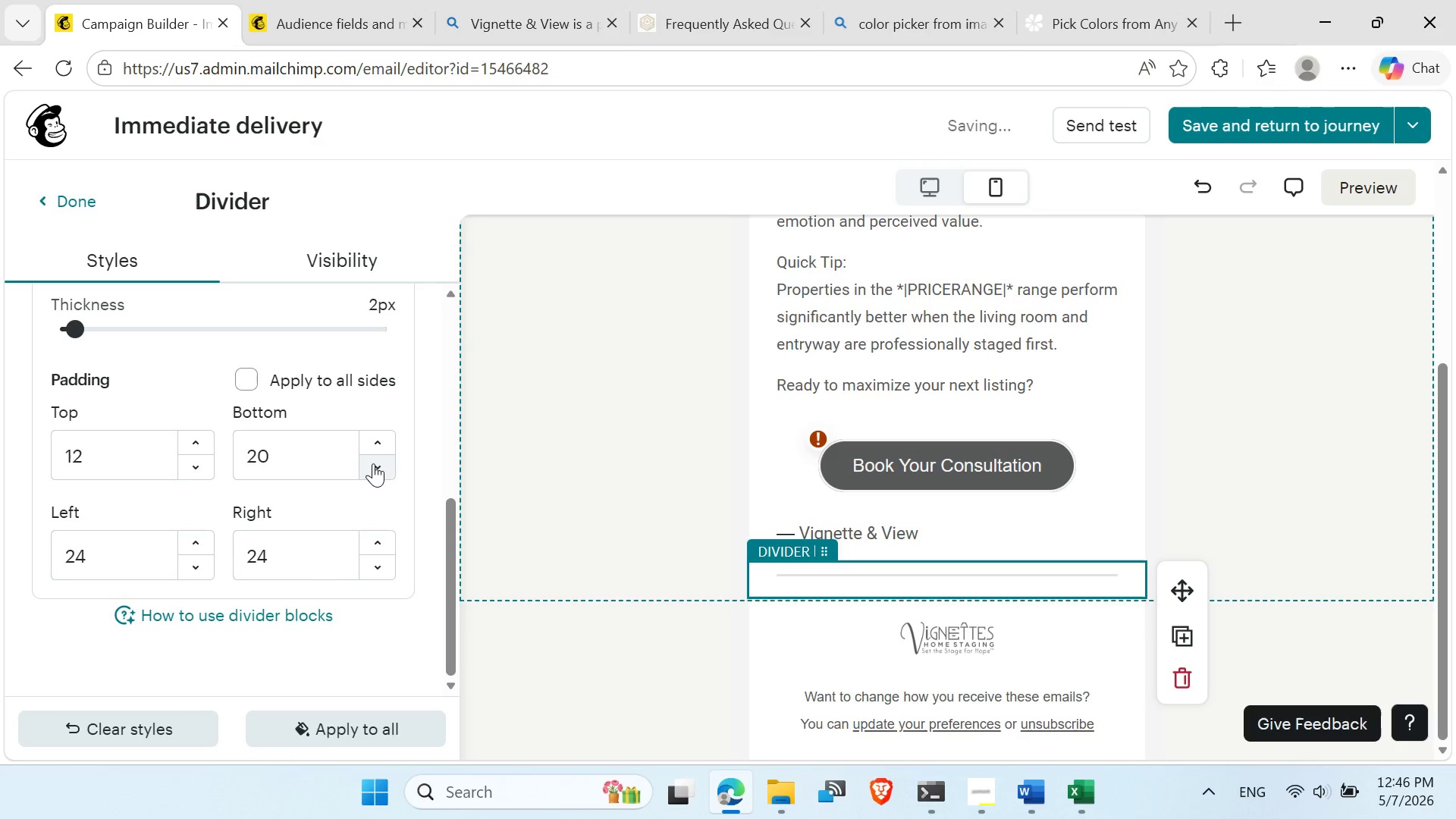 
double_click([373, 463])
 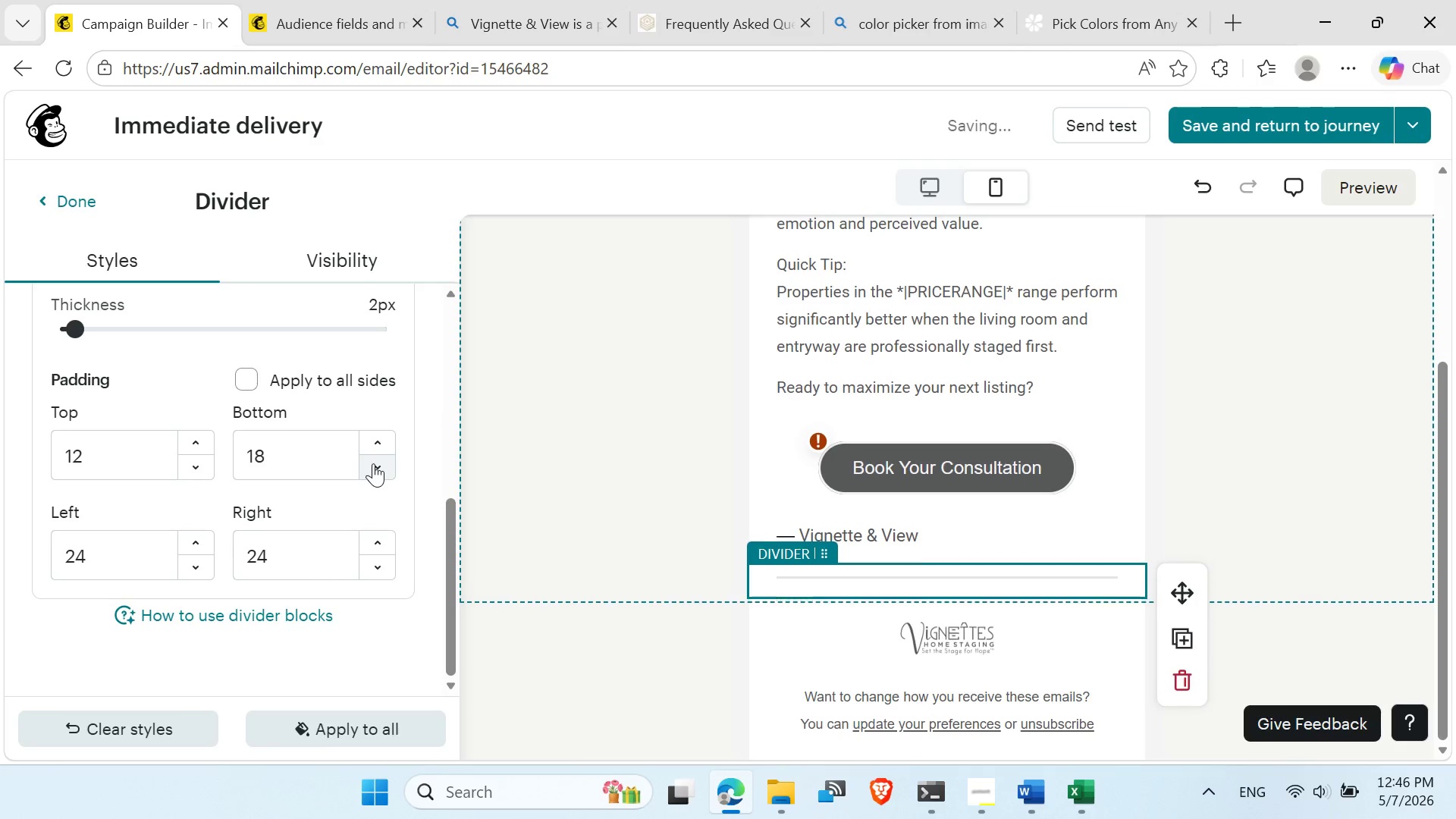 
triple_click([373, 463])
 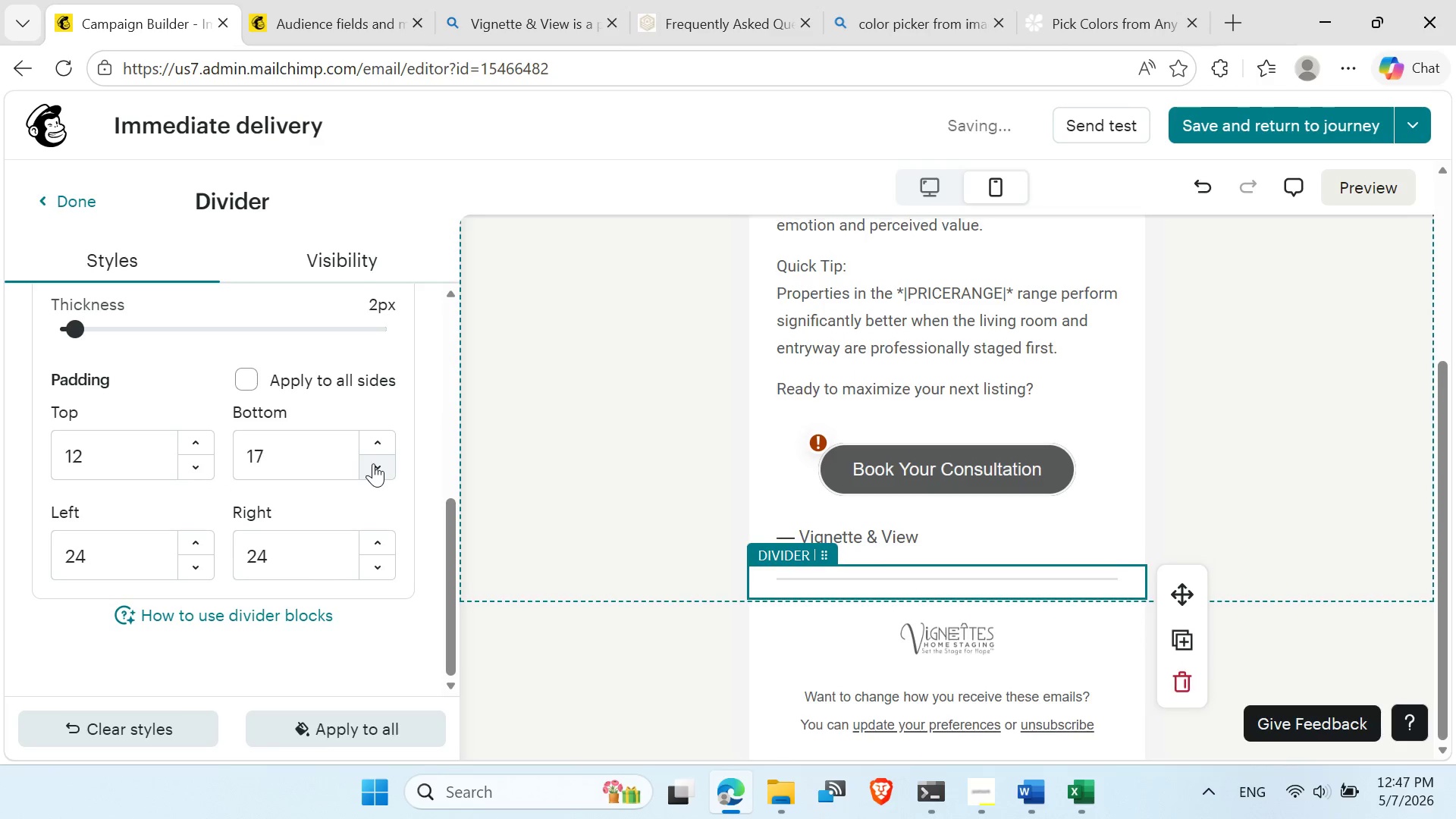 
triple_click([373, 463])
 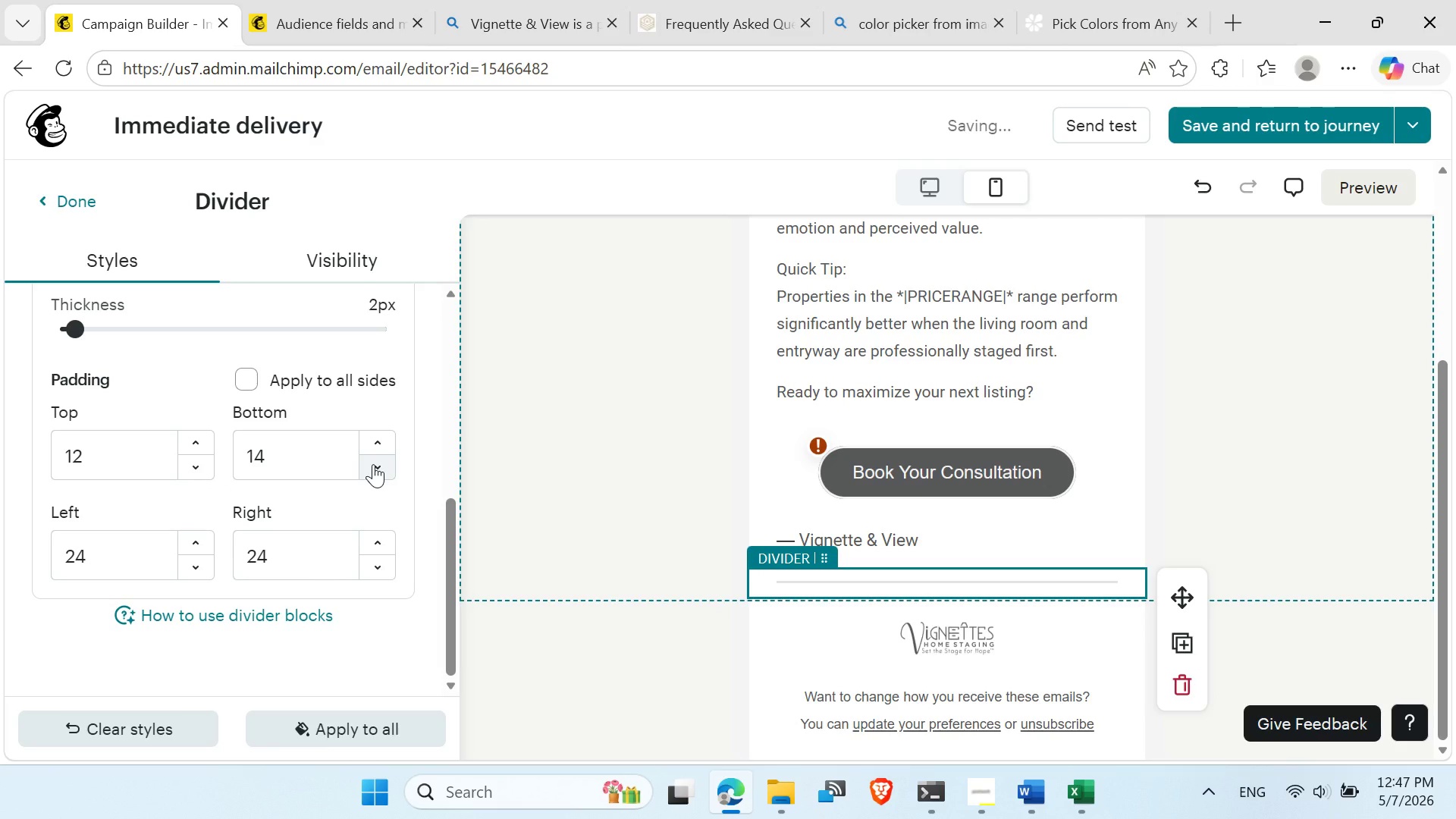 
left_click([373, 464])
 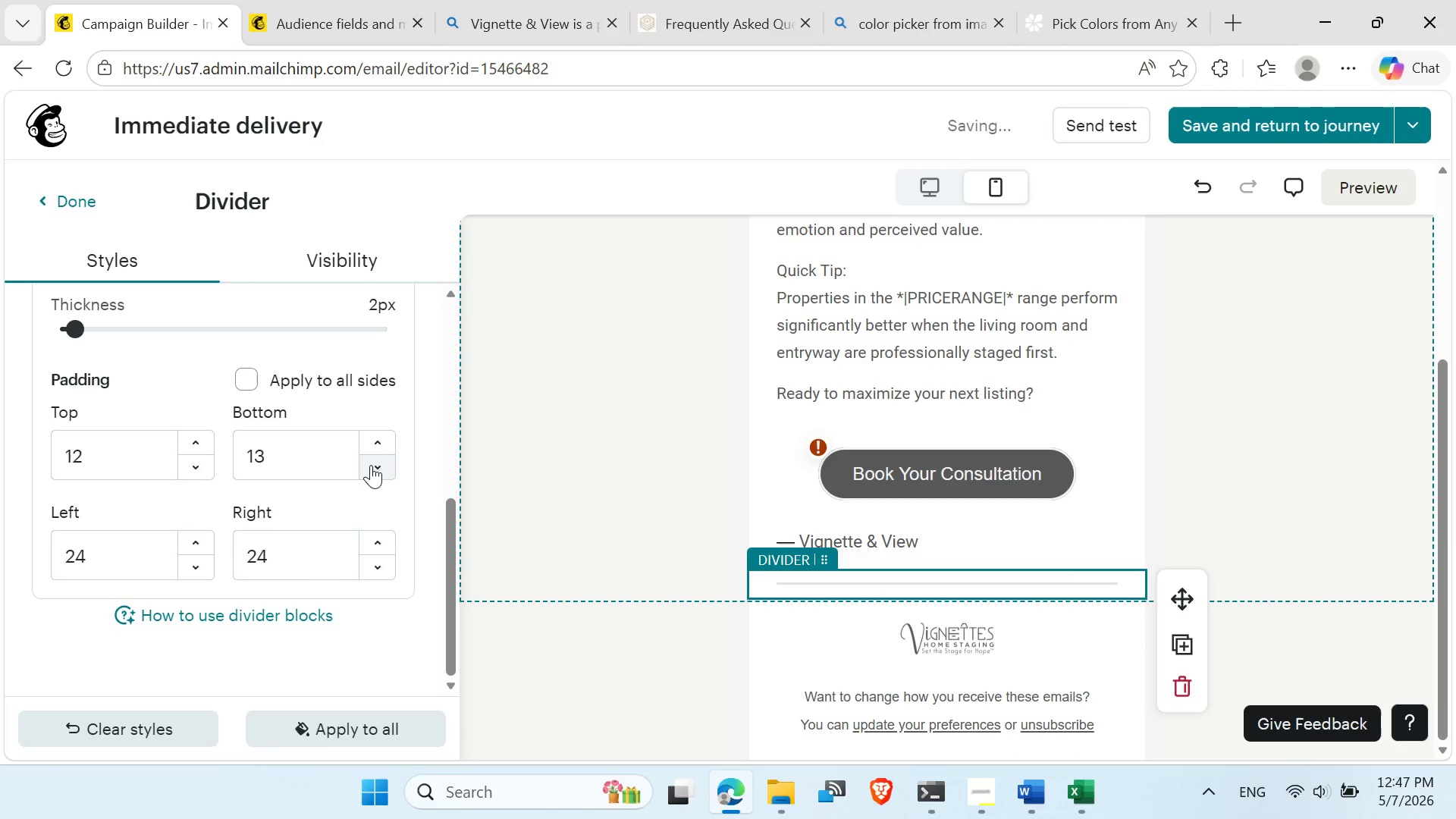 
left_click([372, 465])
 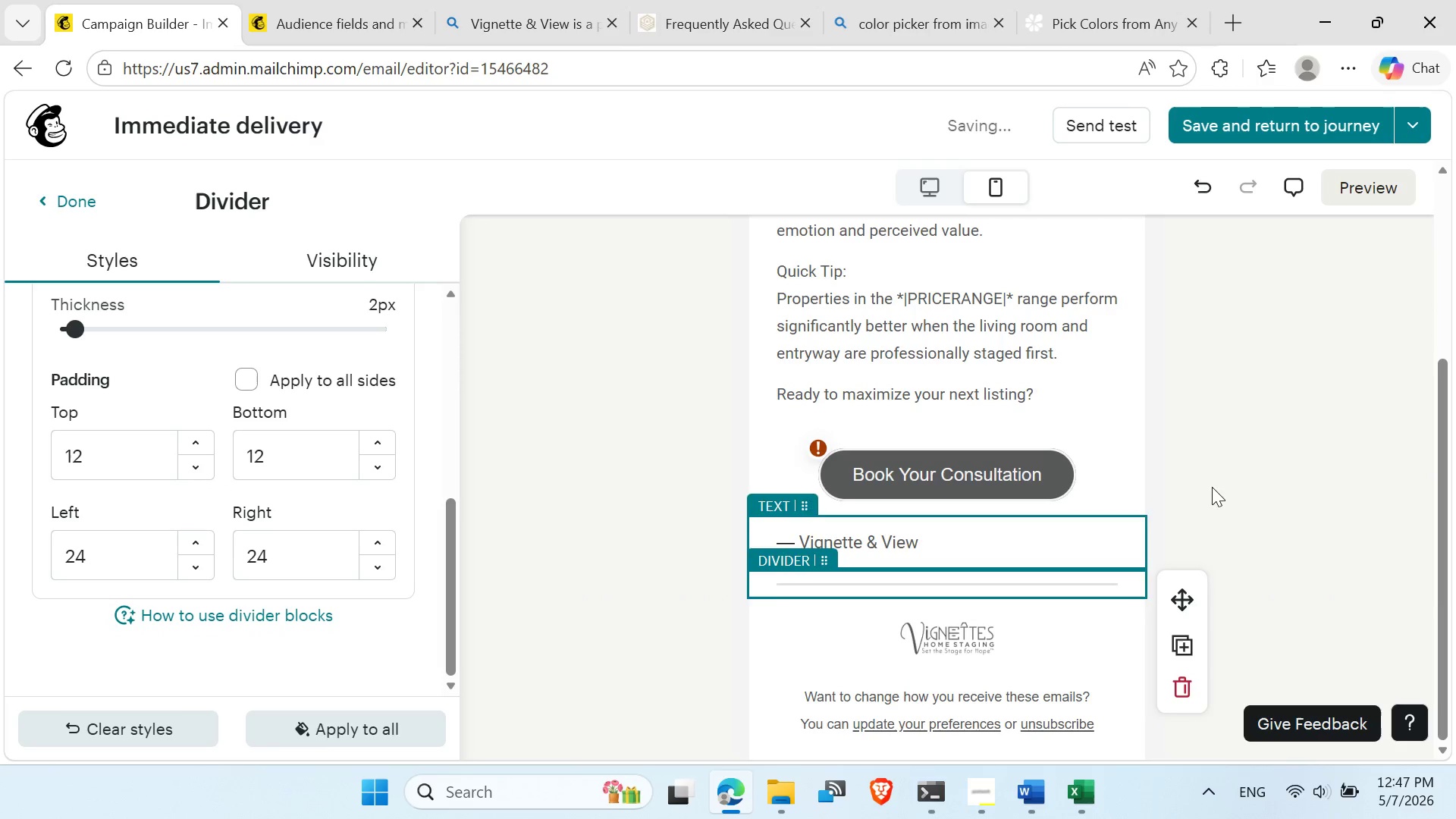 
left_click([1338, 450])
 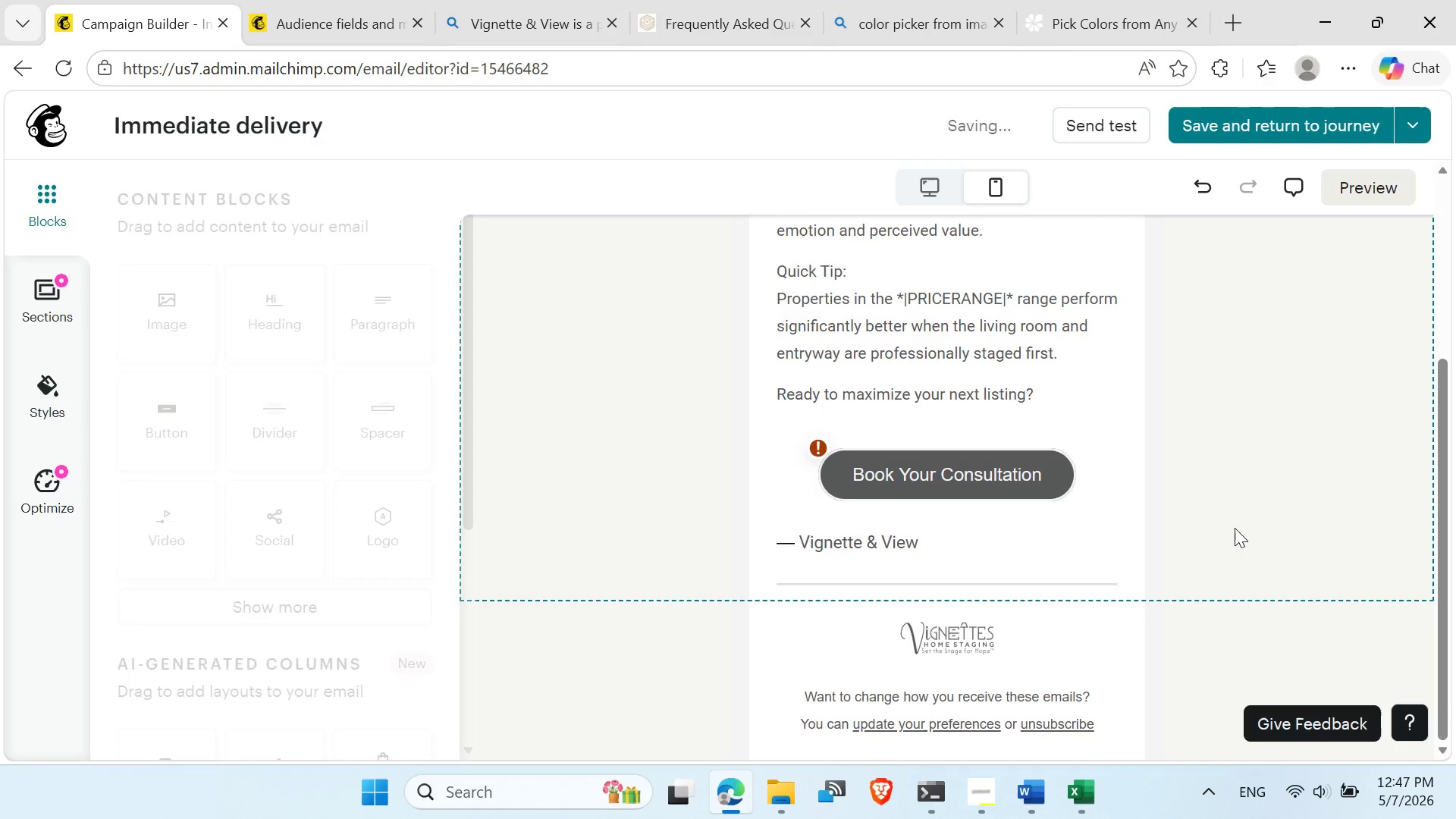 
scroll: coordinate [1233, 532], scroll_direction: up, amount: 6.0
 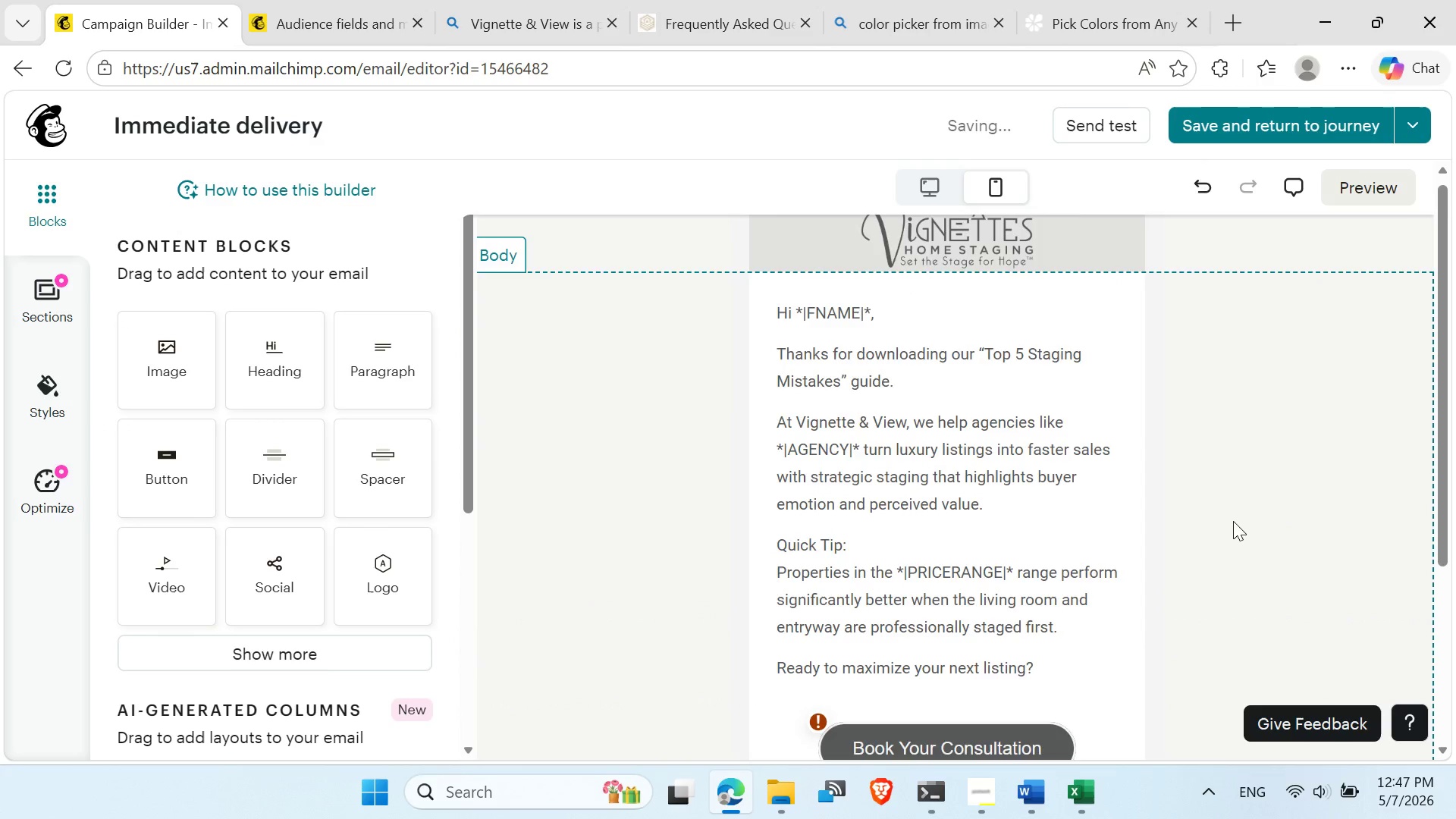 
scroll: coordinate [1233, 521], scroll_direction: down, amount: 1.0
 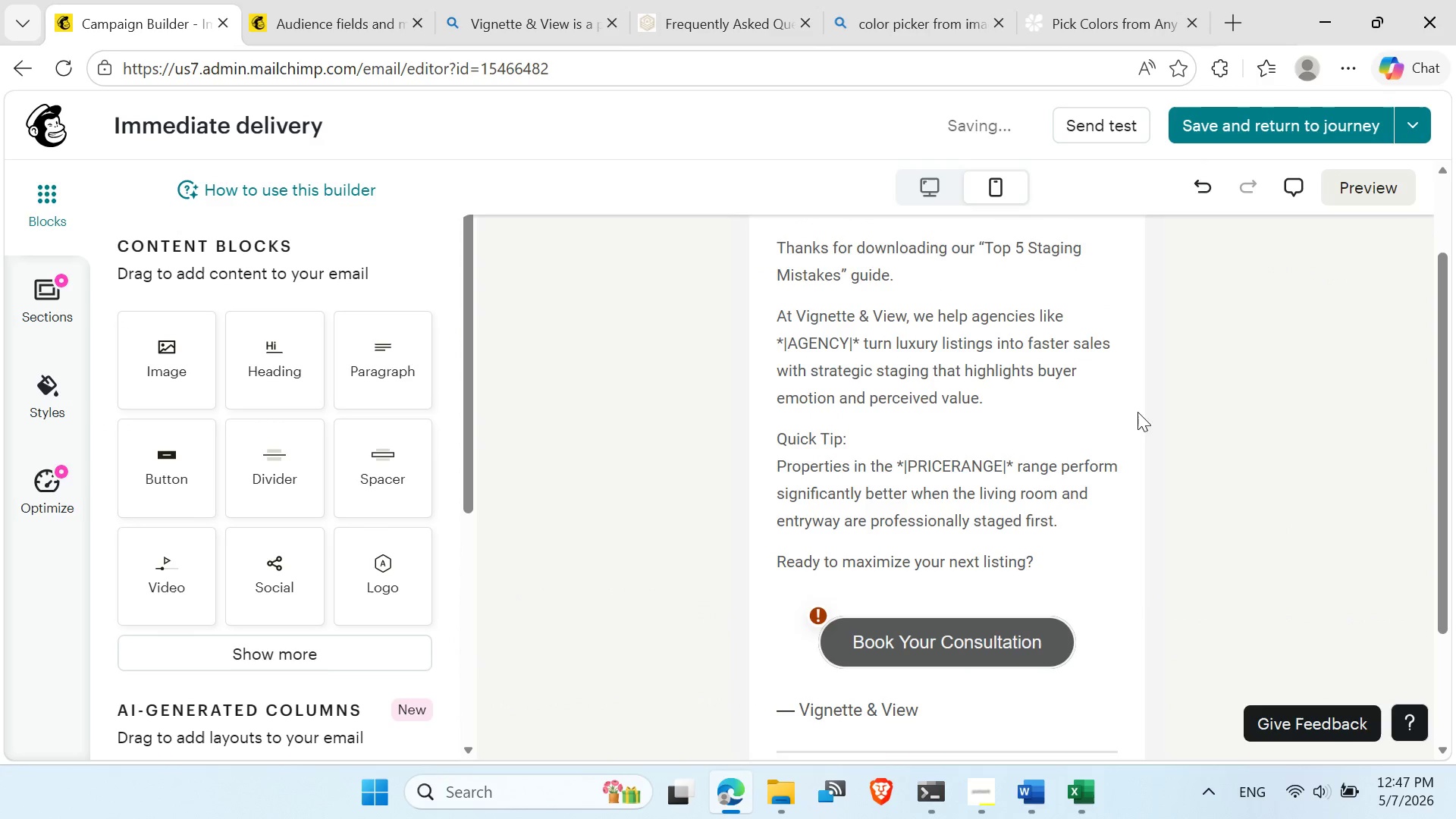 
scroll: coordinate [1066, 469], scroll_direction: up, amount: 1.0
 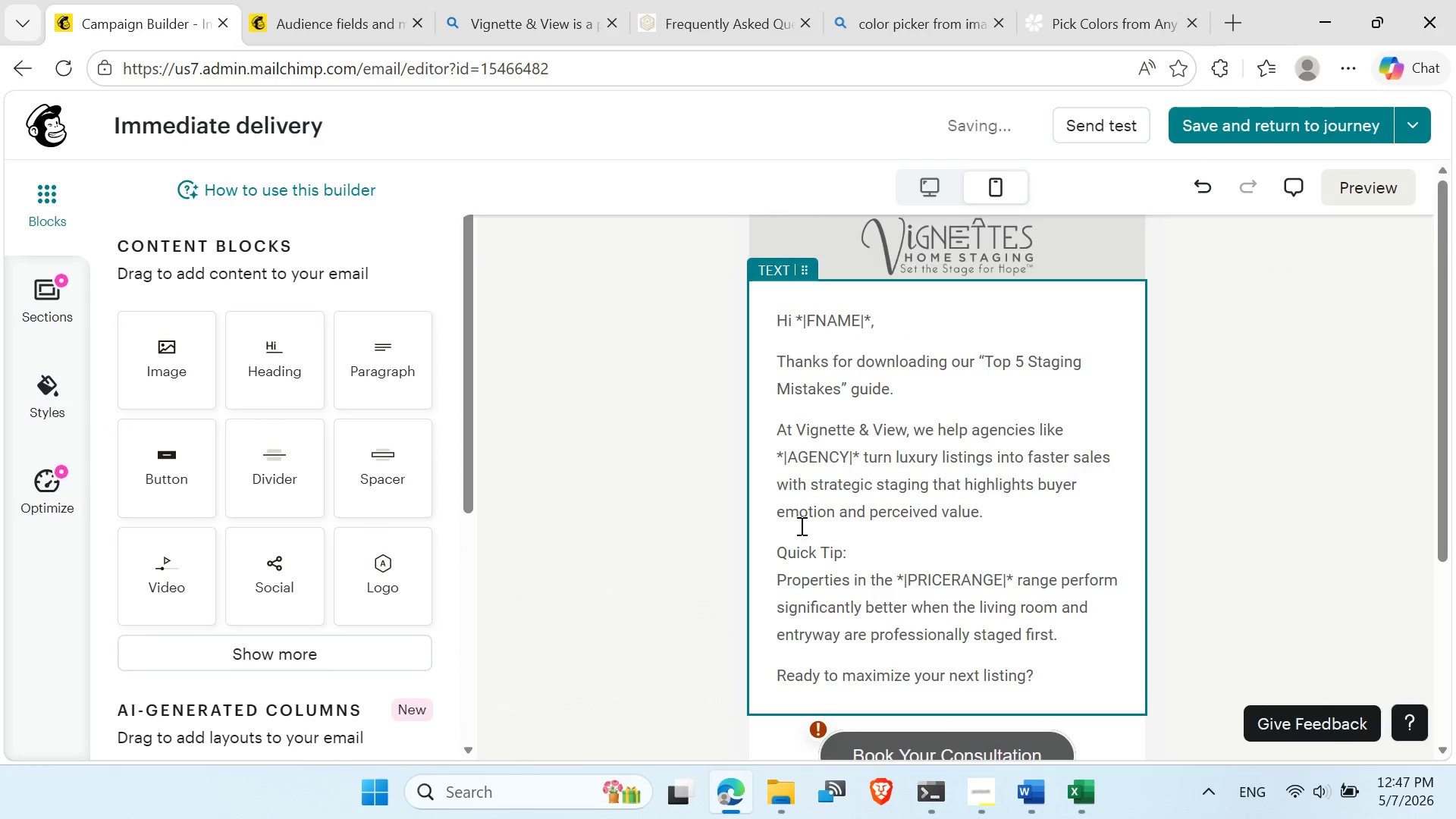 
double_click([799, 522])
 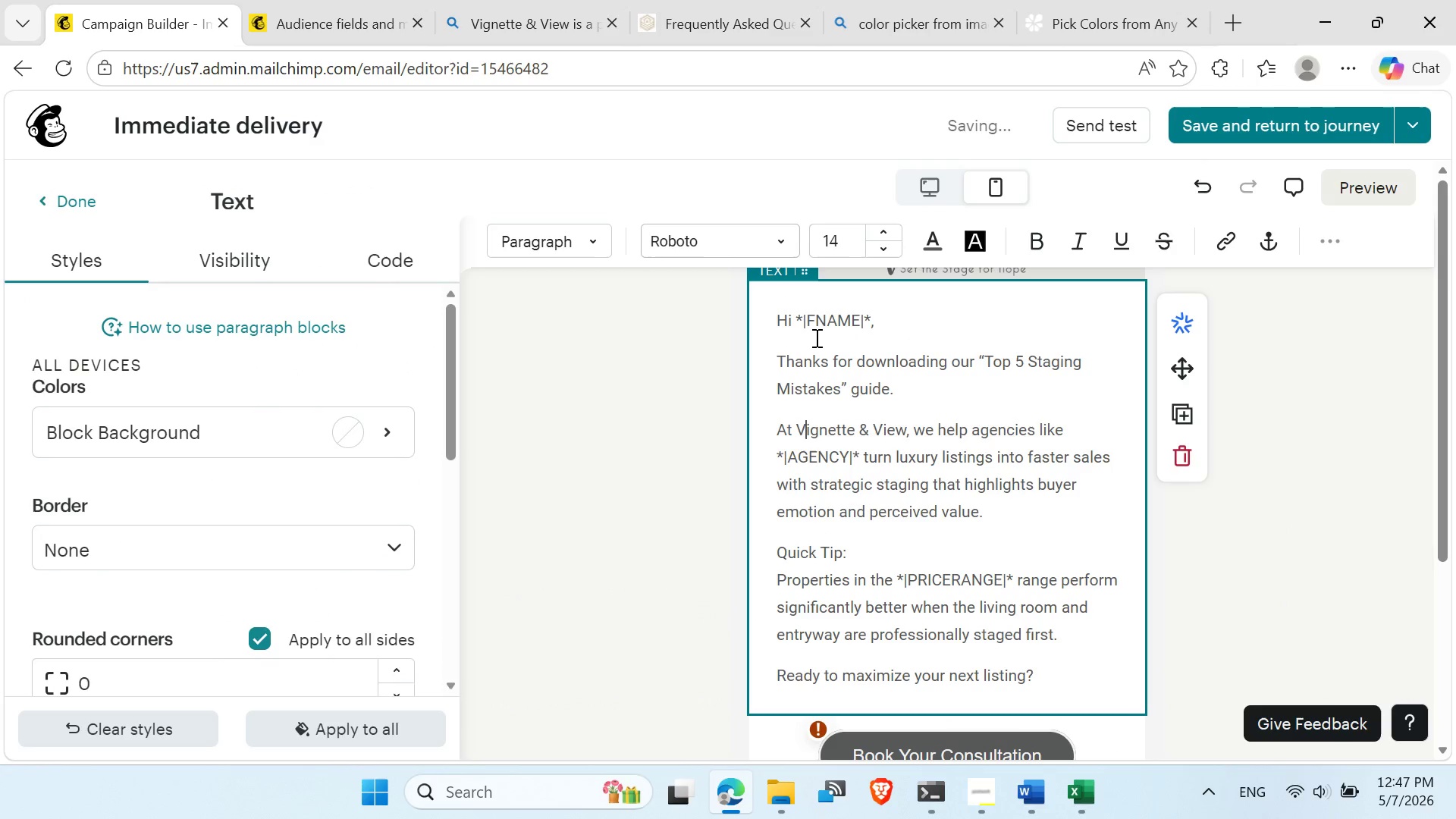 
double_click([813, 330])
 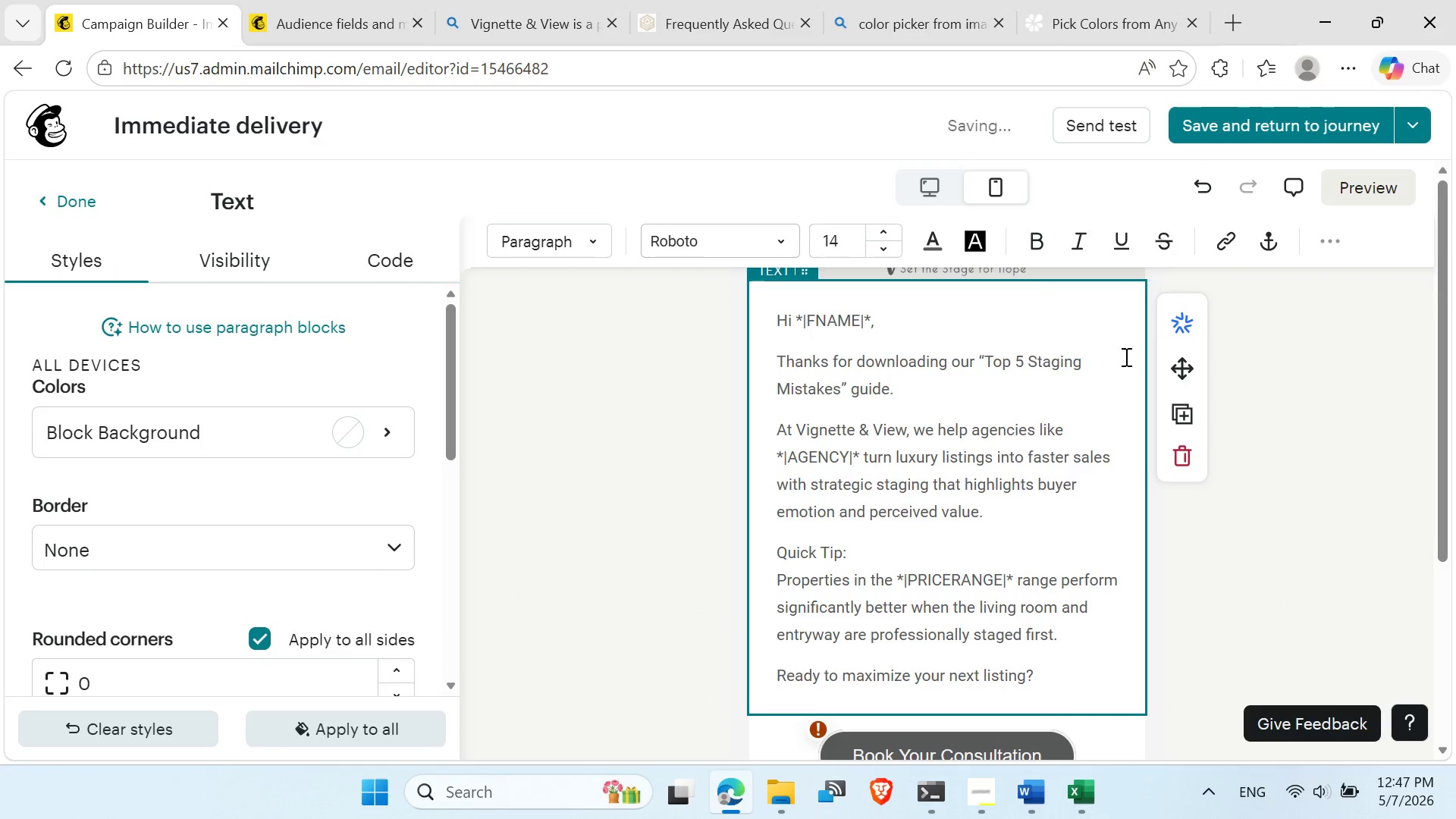 
left_click([1340, 201])
 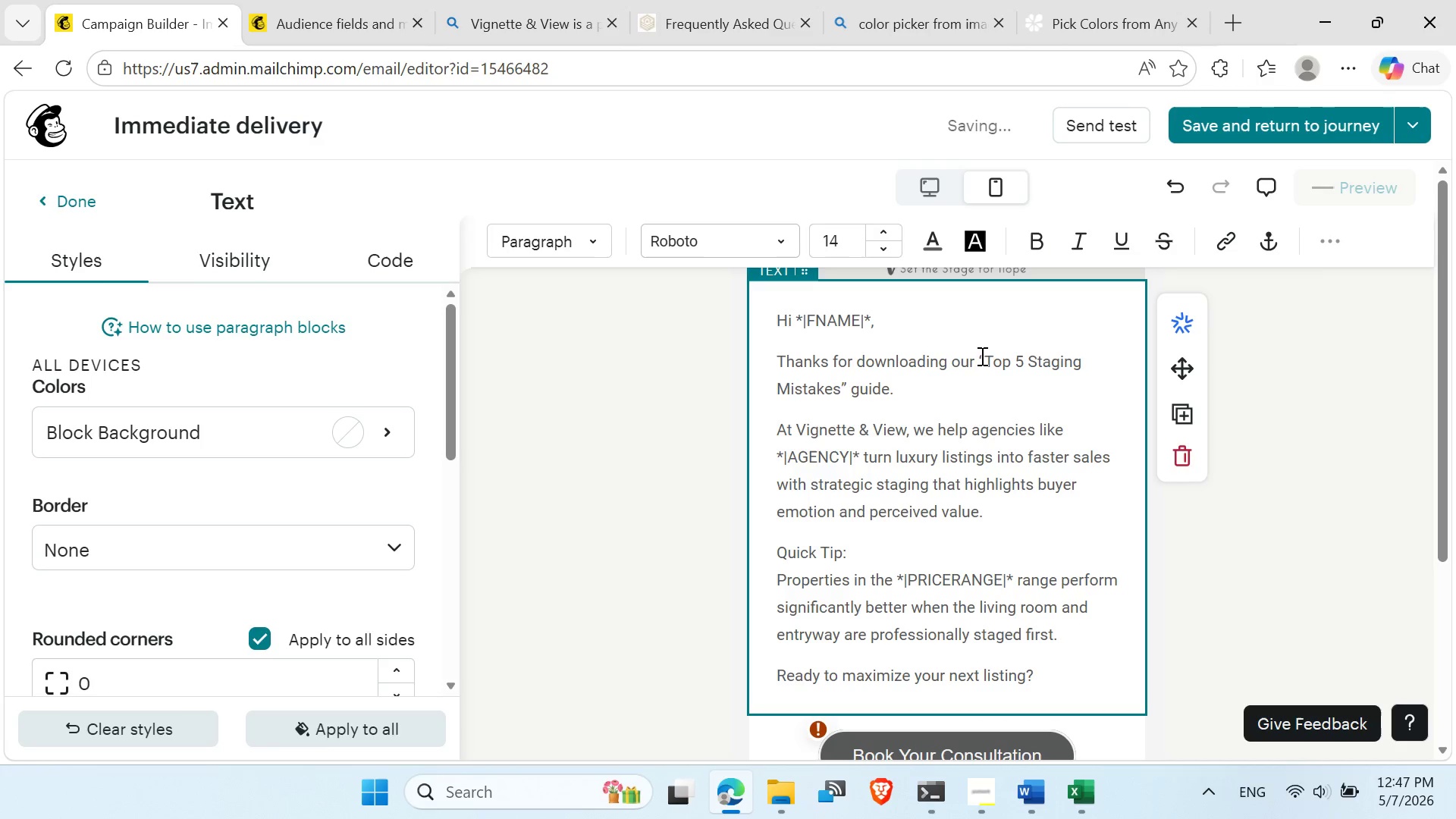 
scroll: coordinate [994, 360], scroll_direction: up, amount: 1.0
 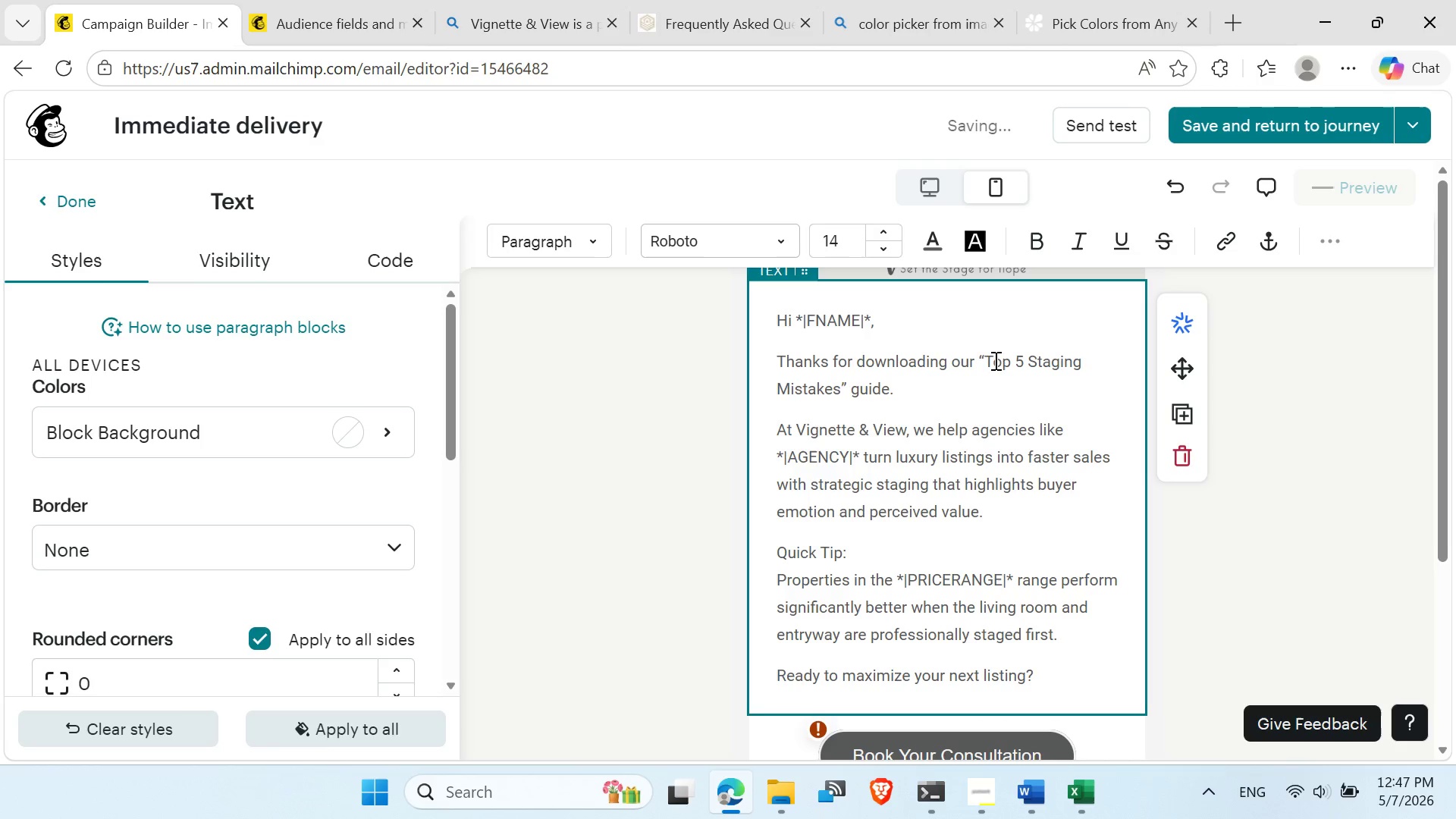 
scroll: coordinate [994, 362], scroll_direction: down, amount: 2.0
 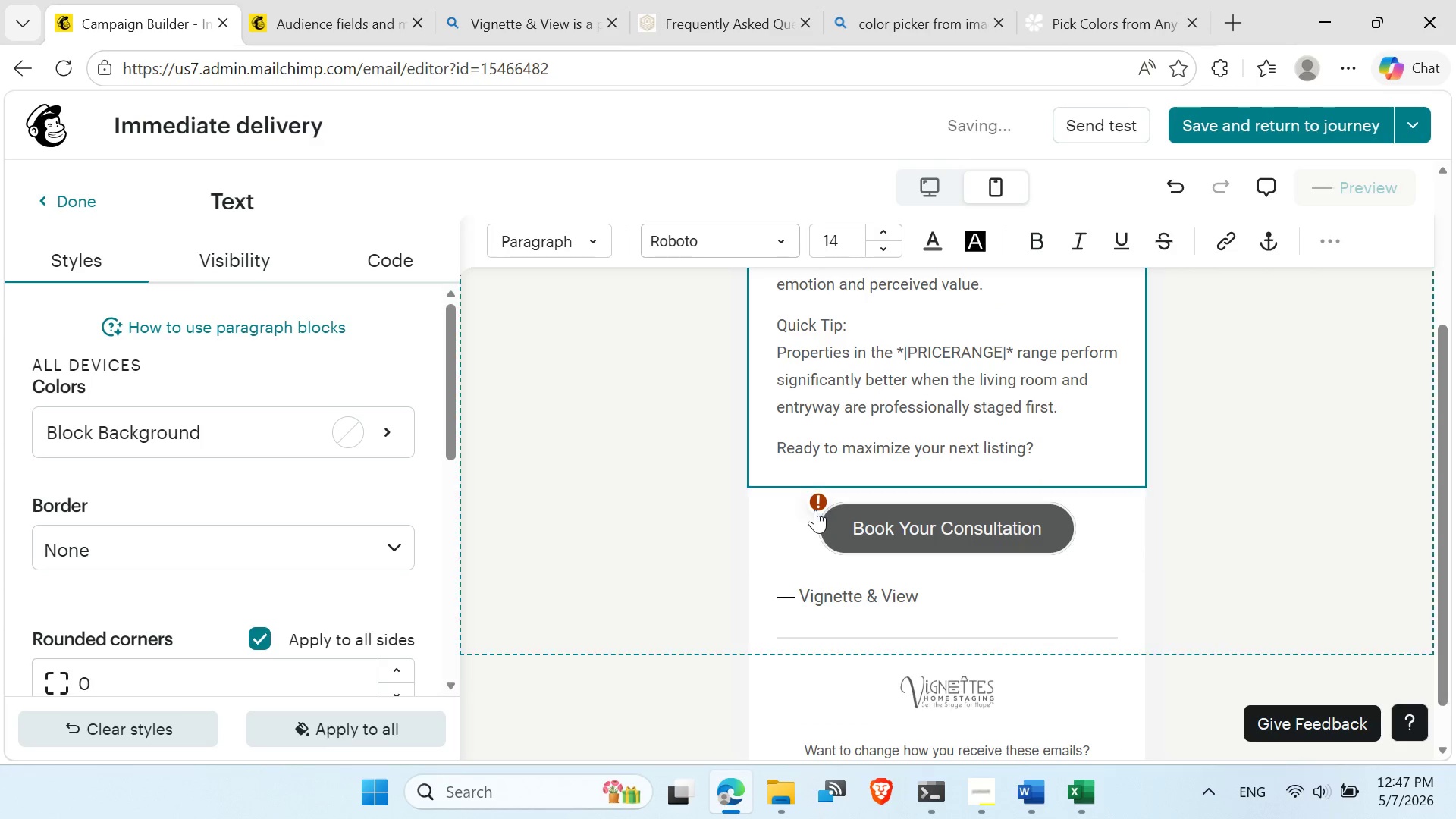 
left_click([815, 510])
 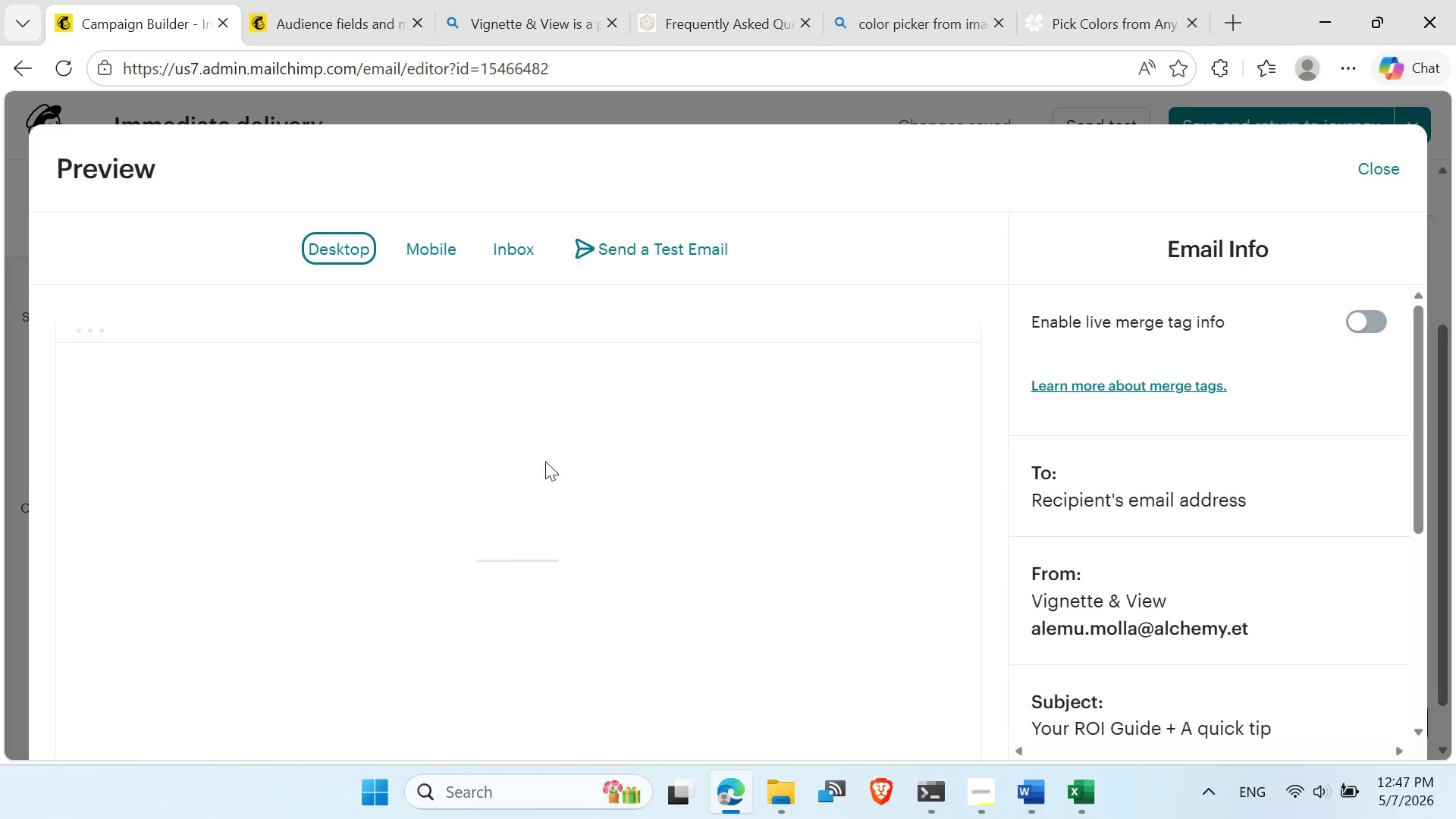 
scroll: coordinate [537, 488], scroll_direction: down, amount: 6.0
 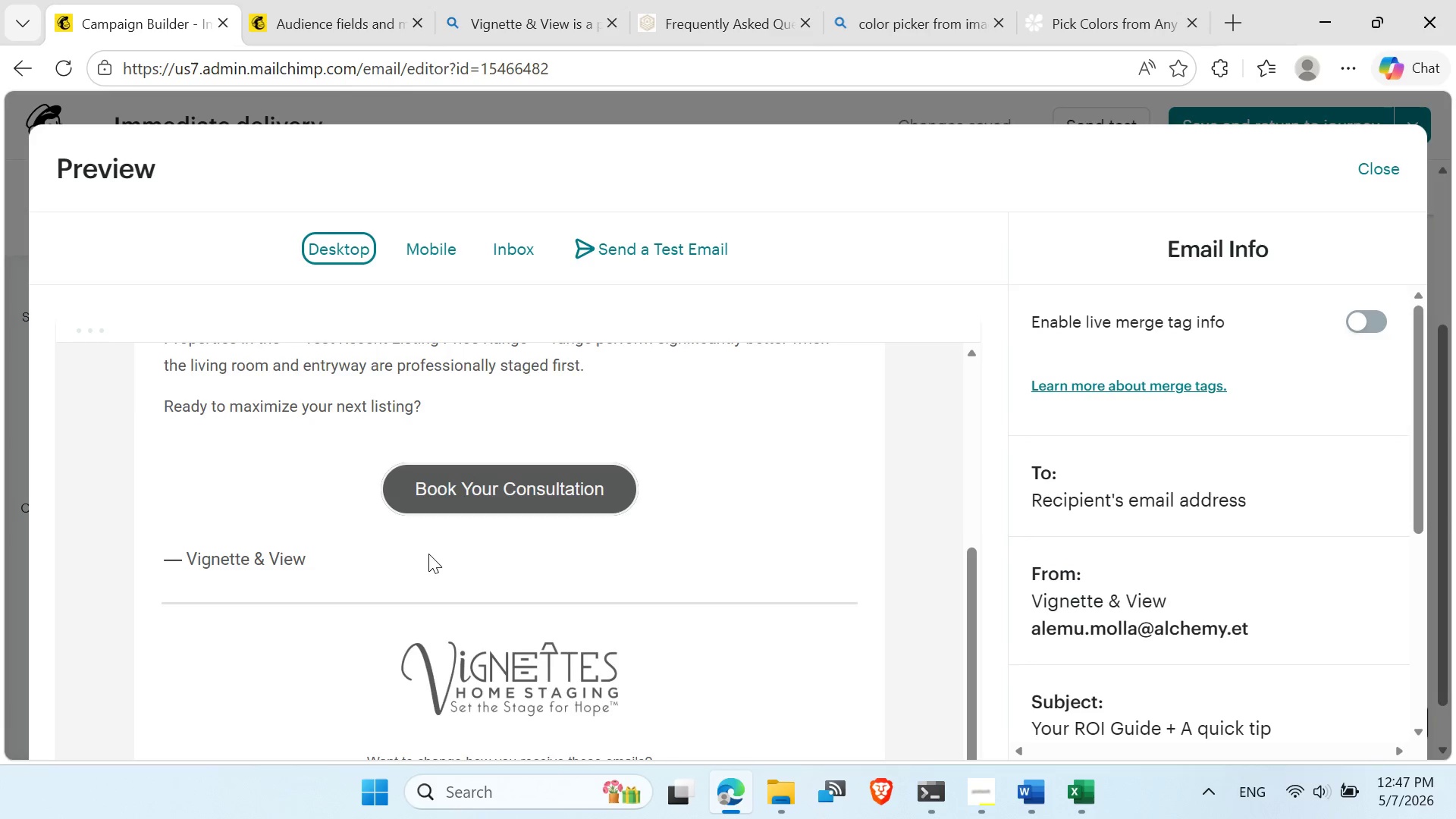 
scroll: coordinate [1122, 285], scroll_direction: up, amount: 5.0
 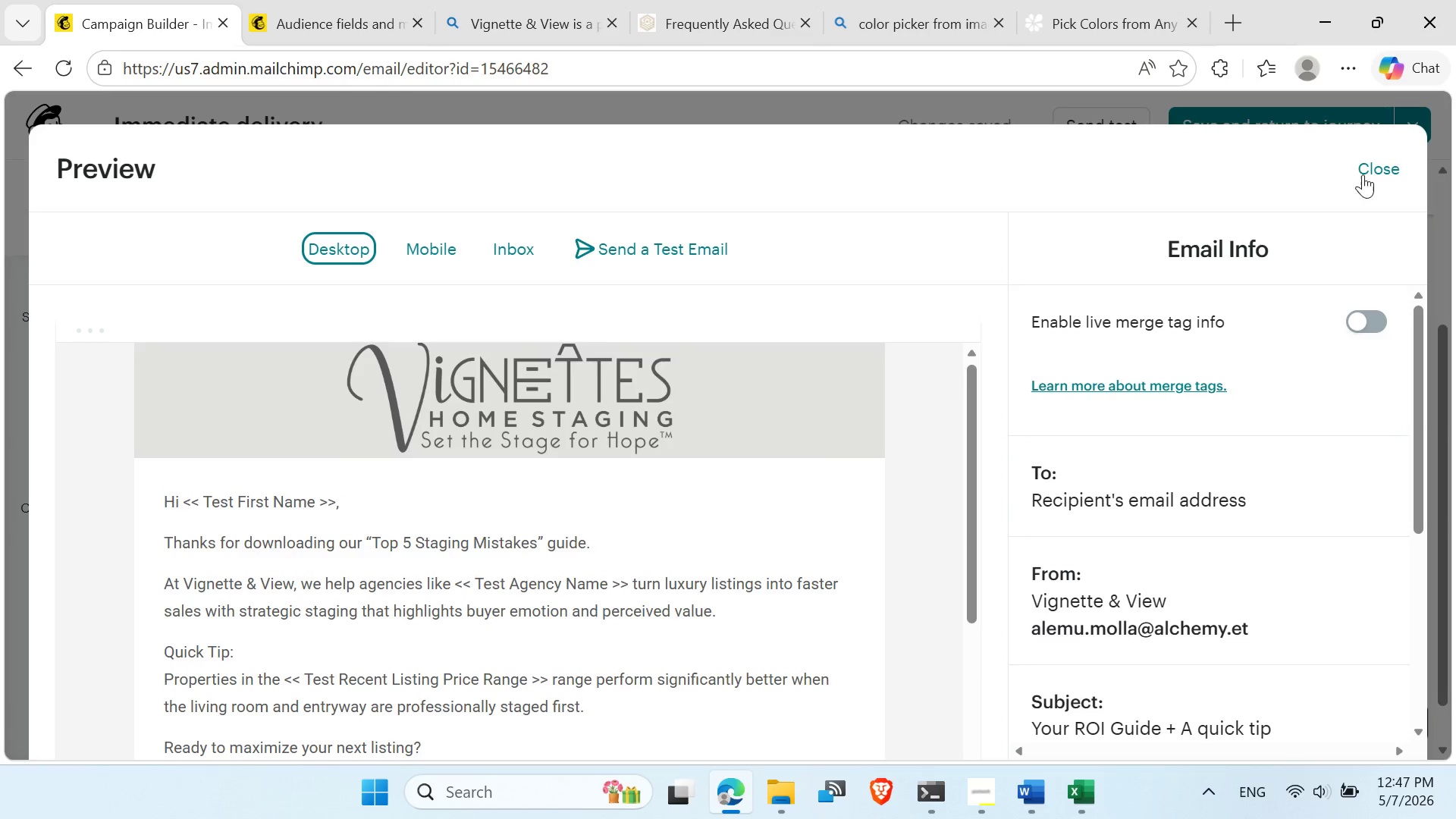 
left_click([1367, 175])
 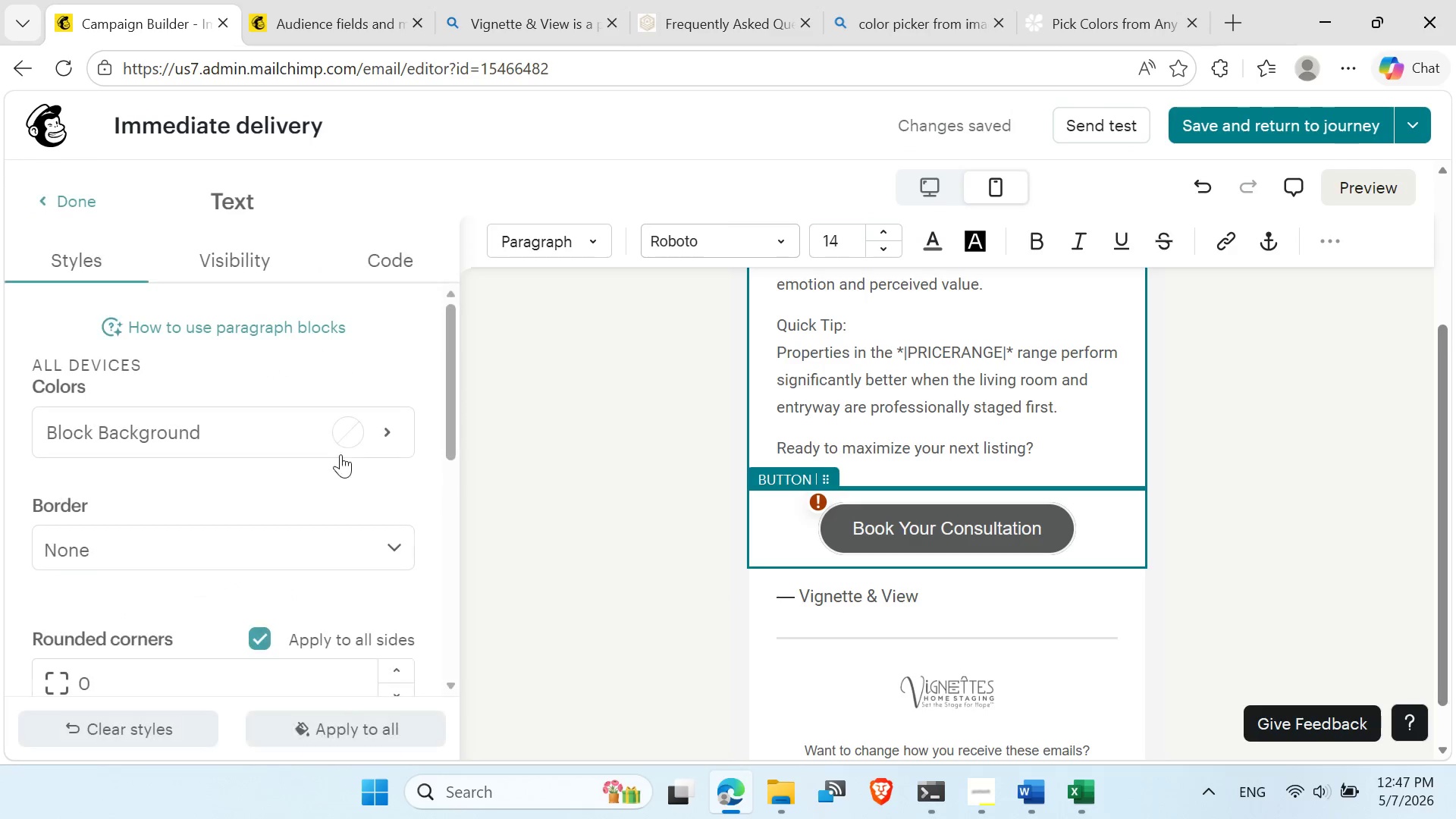 
scroll: coordinate [244, 608], scroll_direction: down, amount: 7.0
 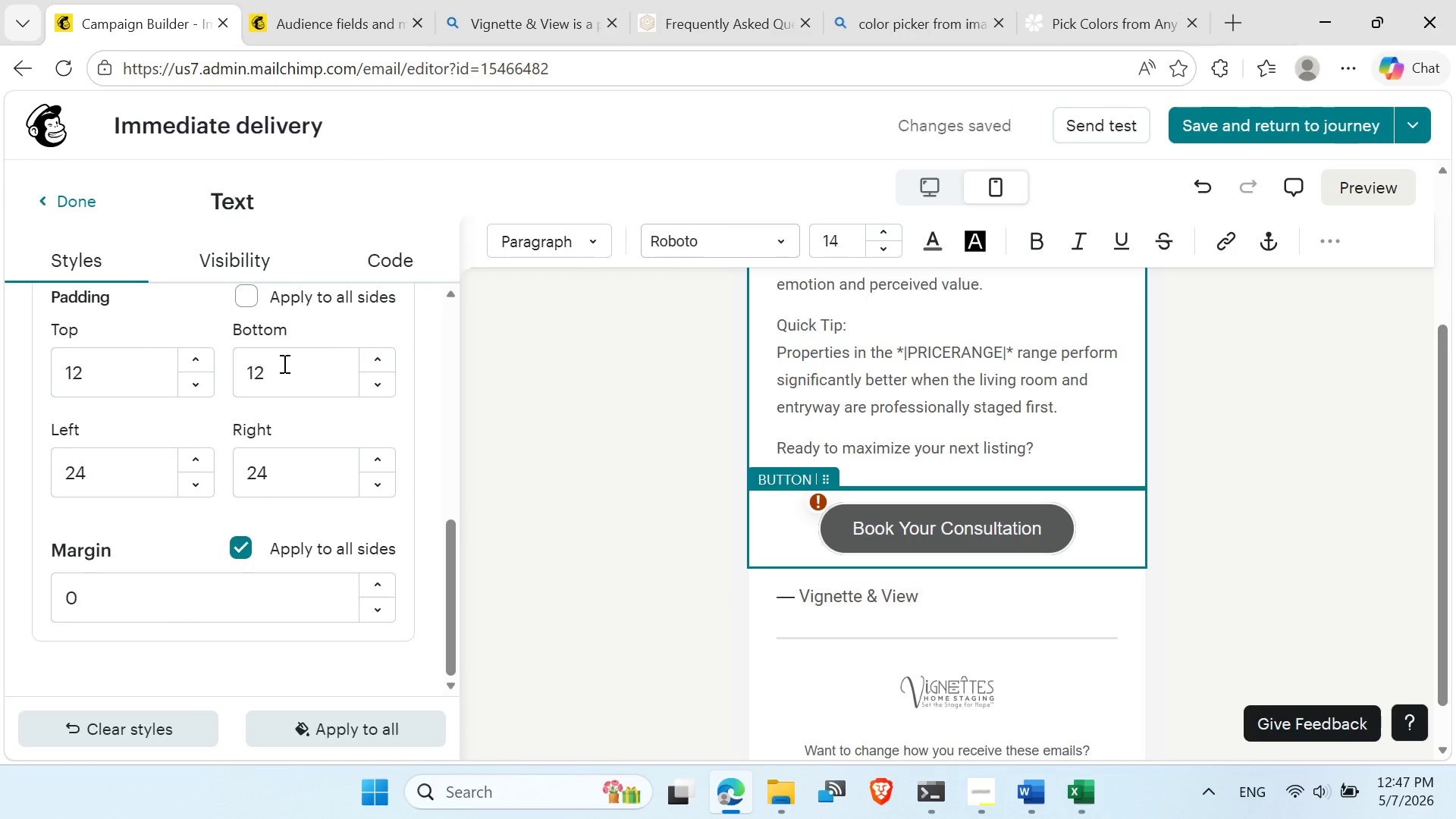 
left_click_drag(start_coordinate=[285, 363], to_coordinate=[243, 375])
 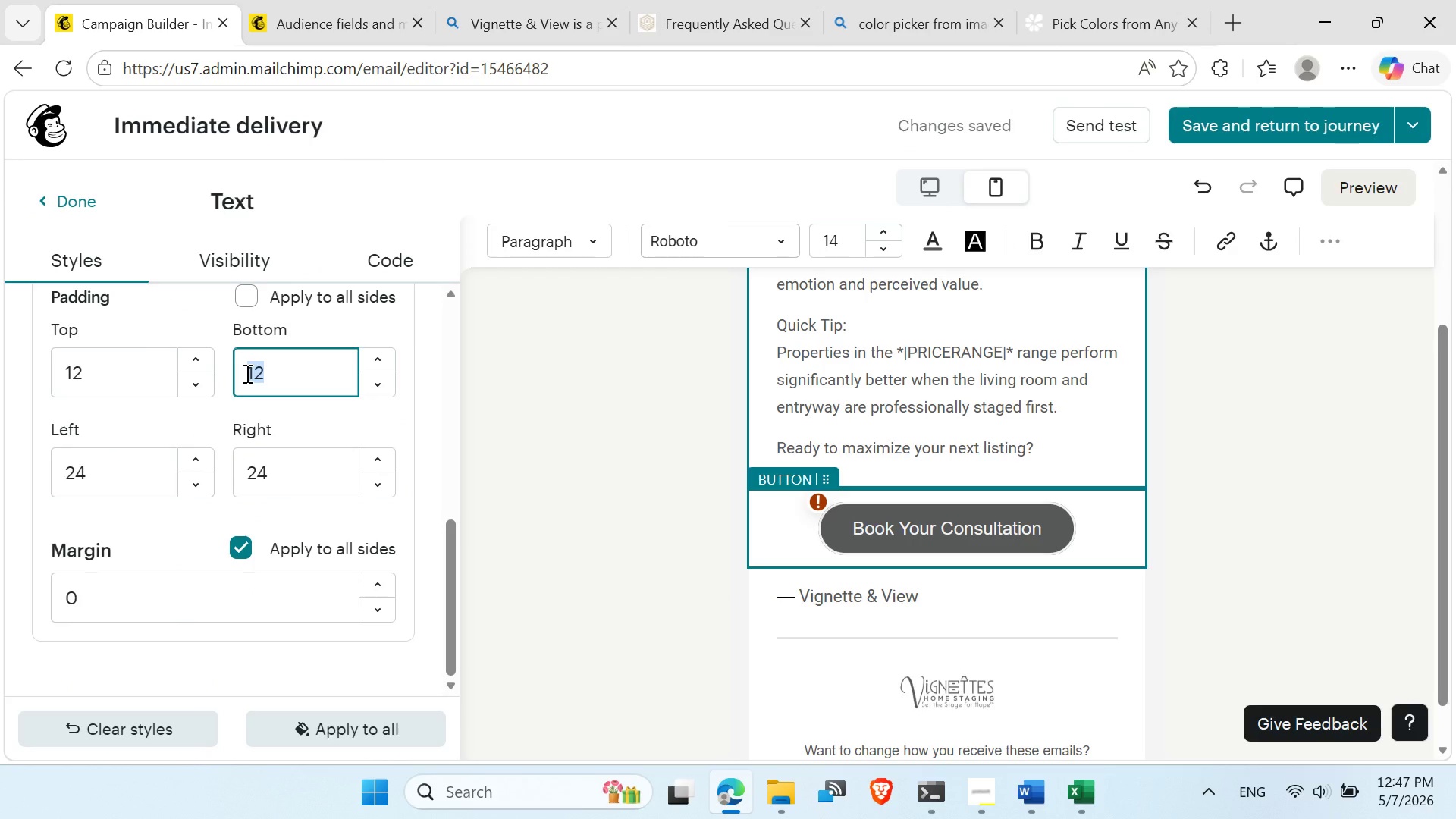 
key(5)
 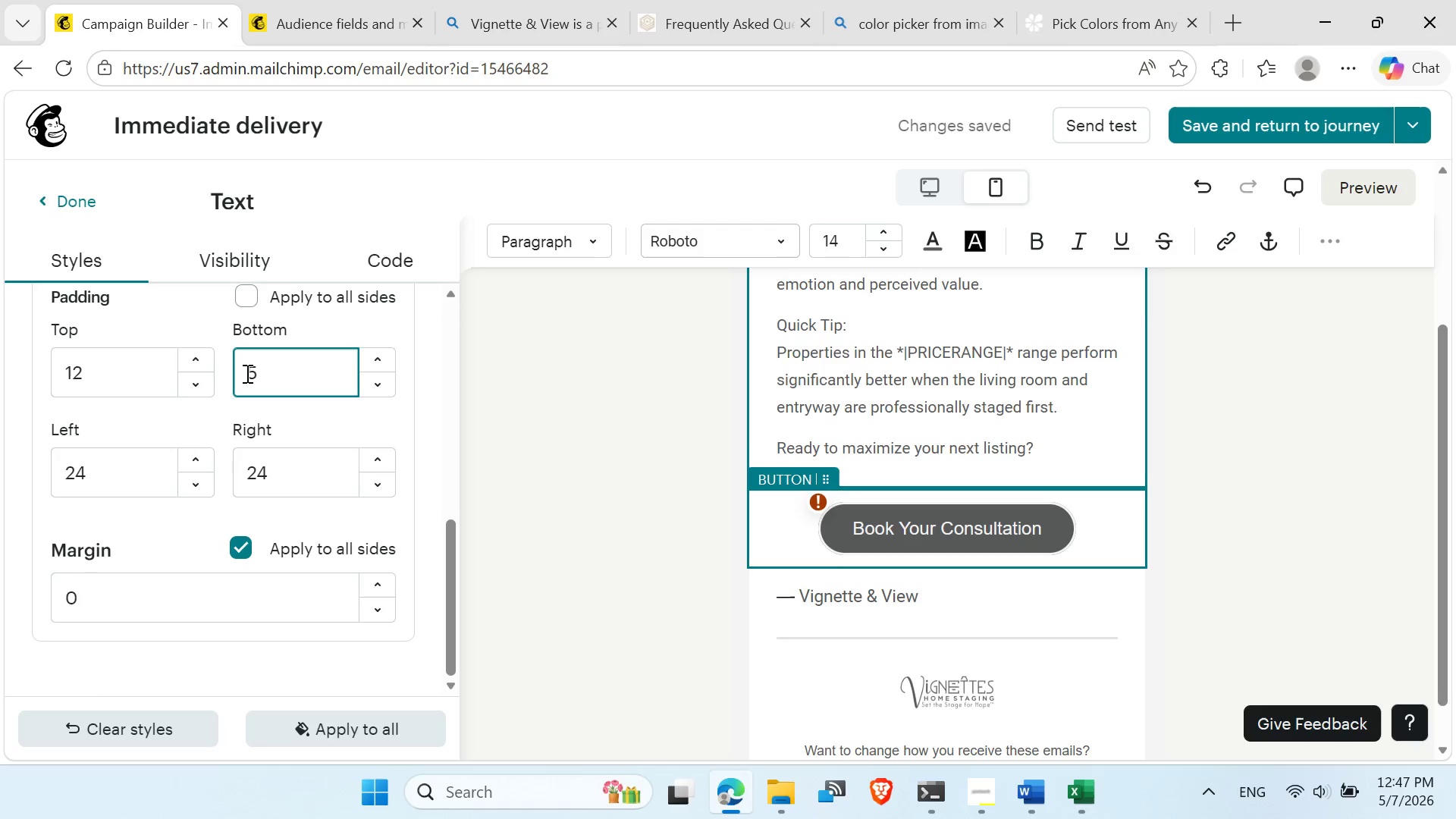 
key(Enter)
 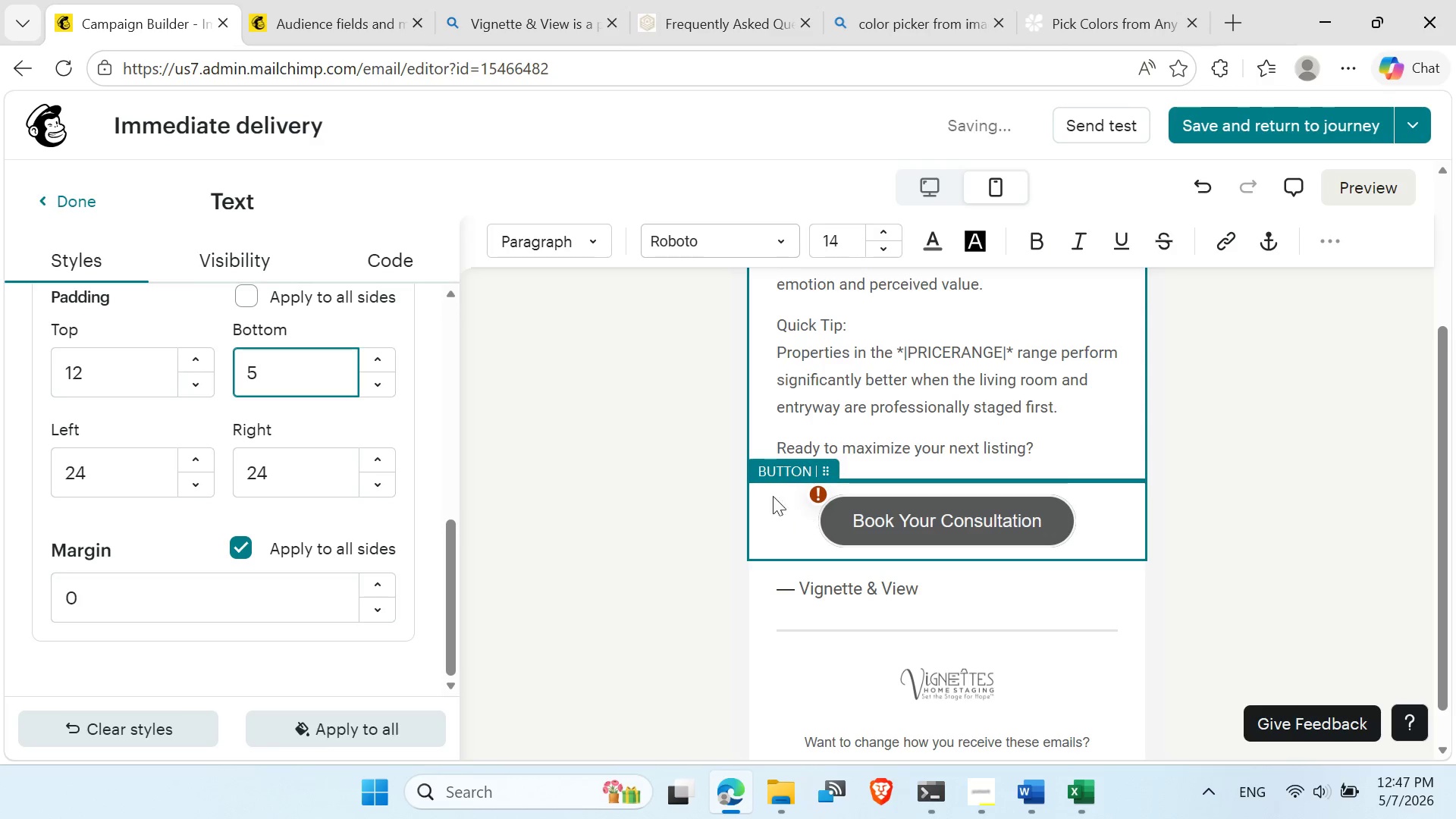 
left_click_drag(start_coordinate=[290, 377], to_coordinate=[168, 381])
 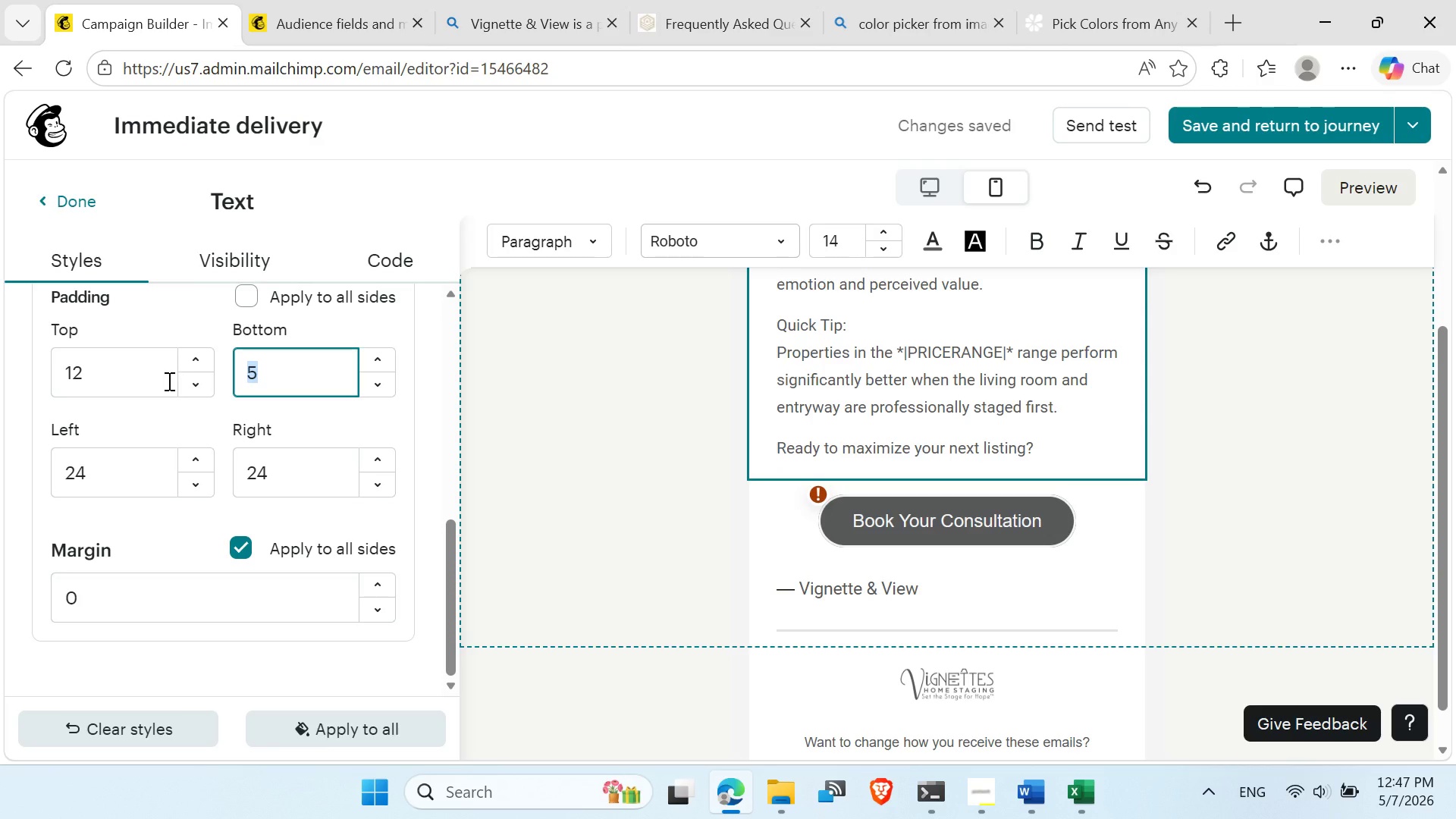 
key(0)
 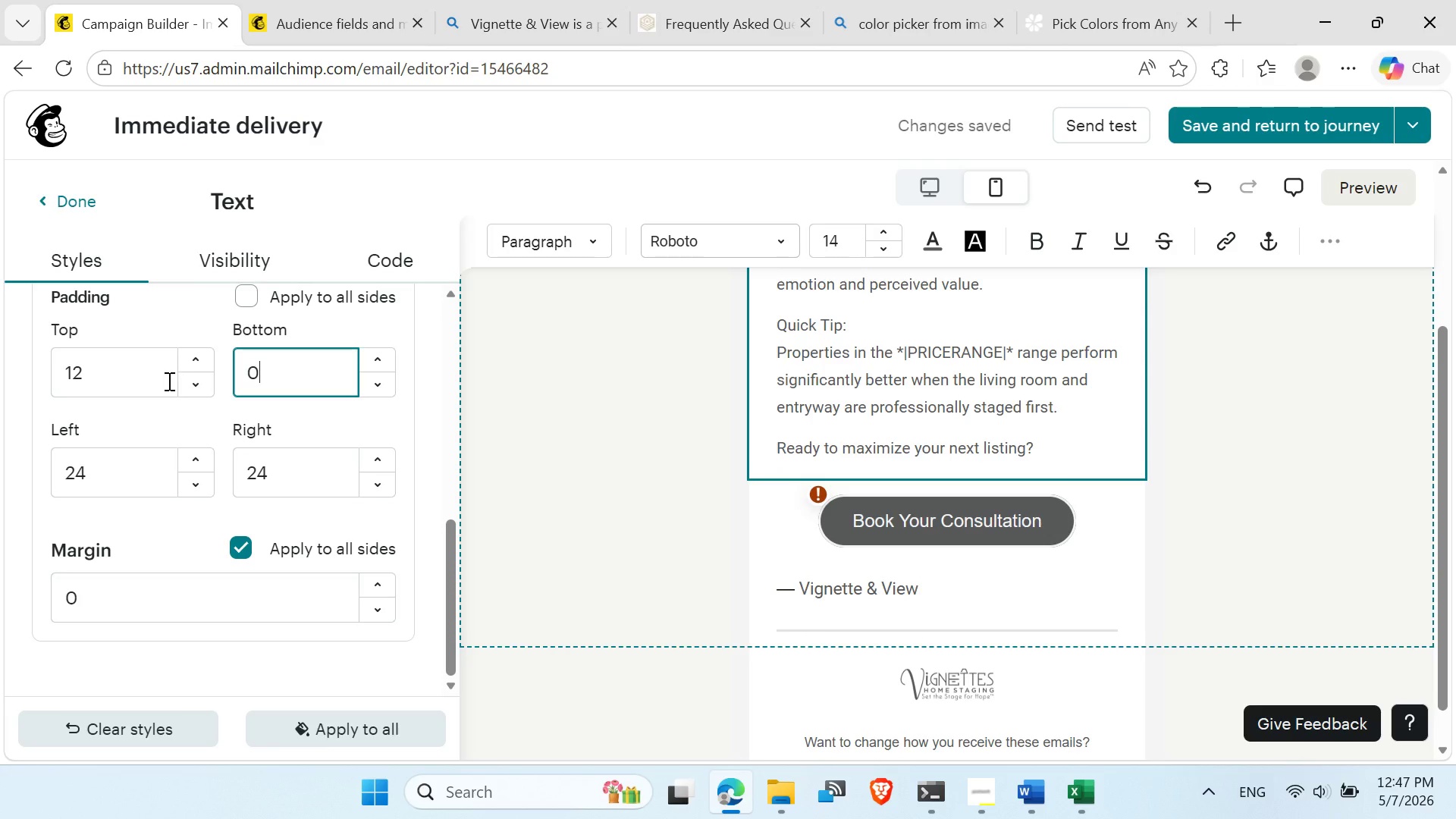 
key(Enter)
 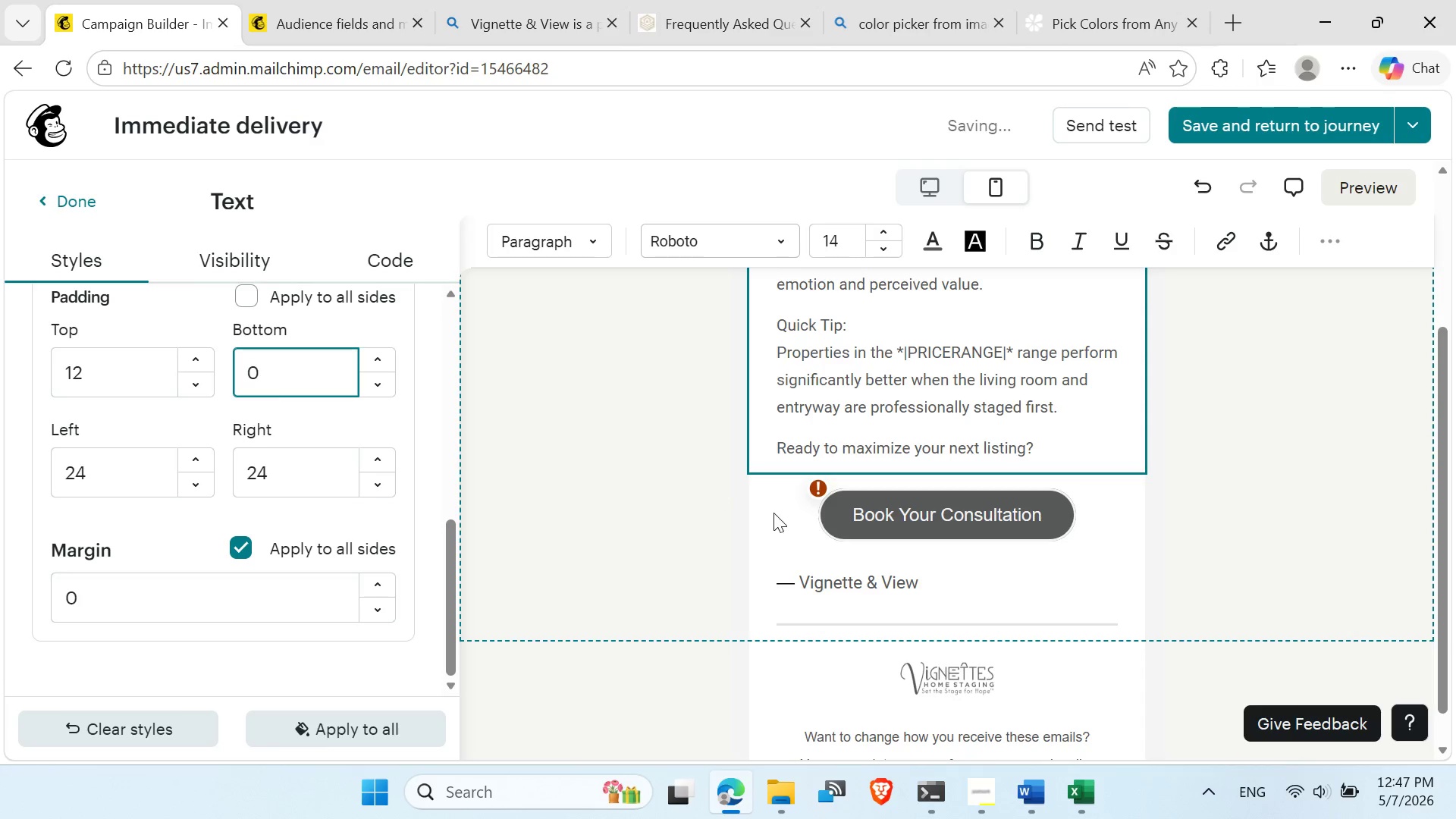 
left_click([799, 515])
 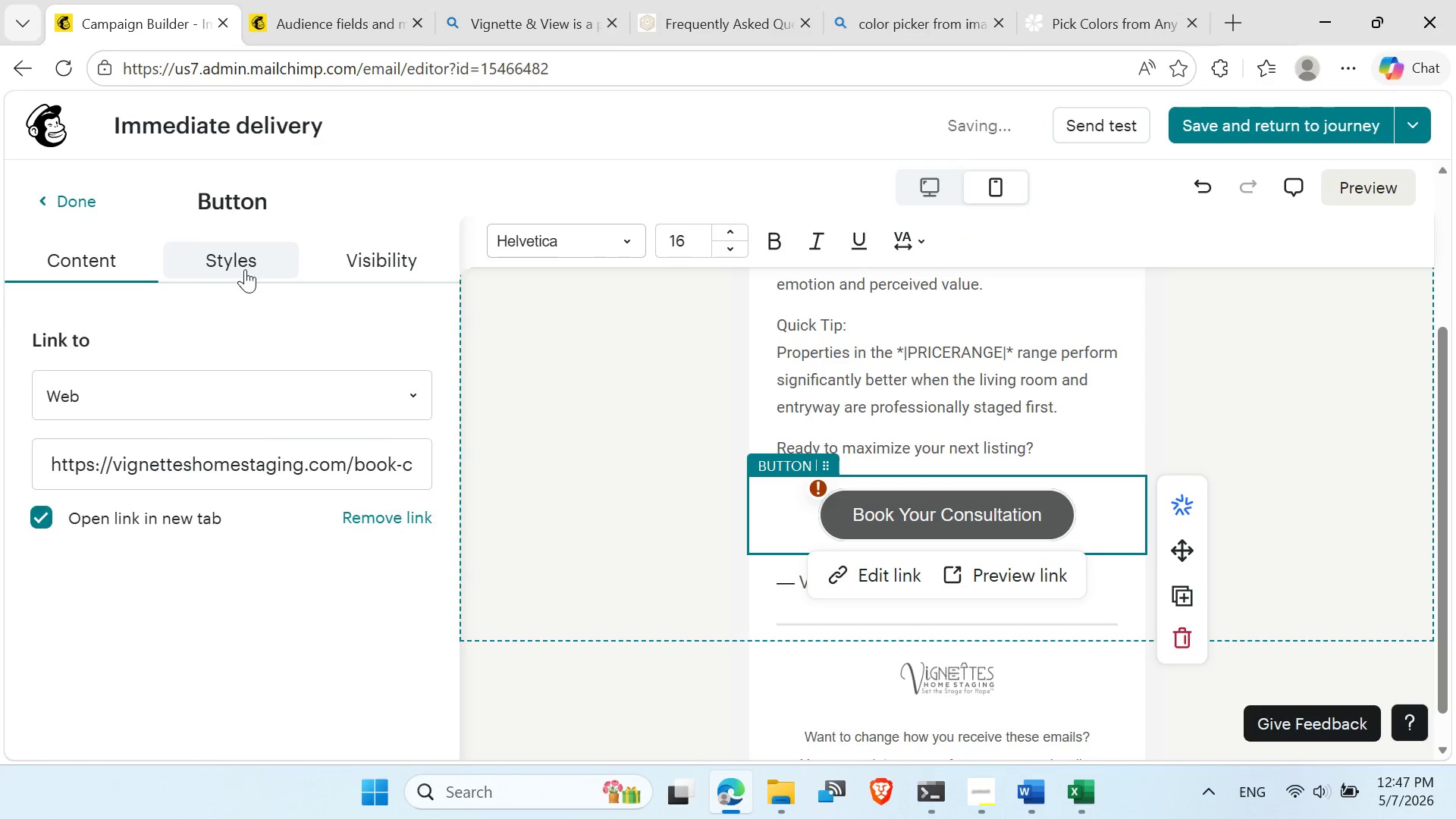 
scroll: coordinate [181, 616], scroll_direction: down, amount: 12.0
 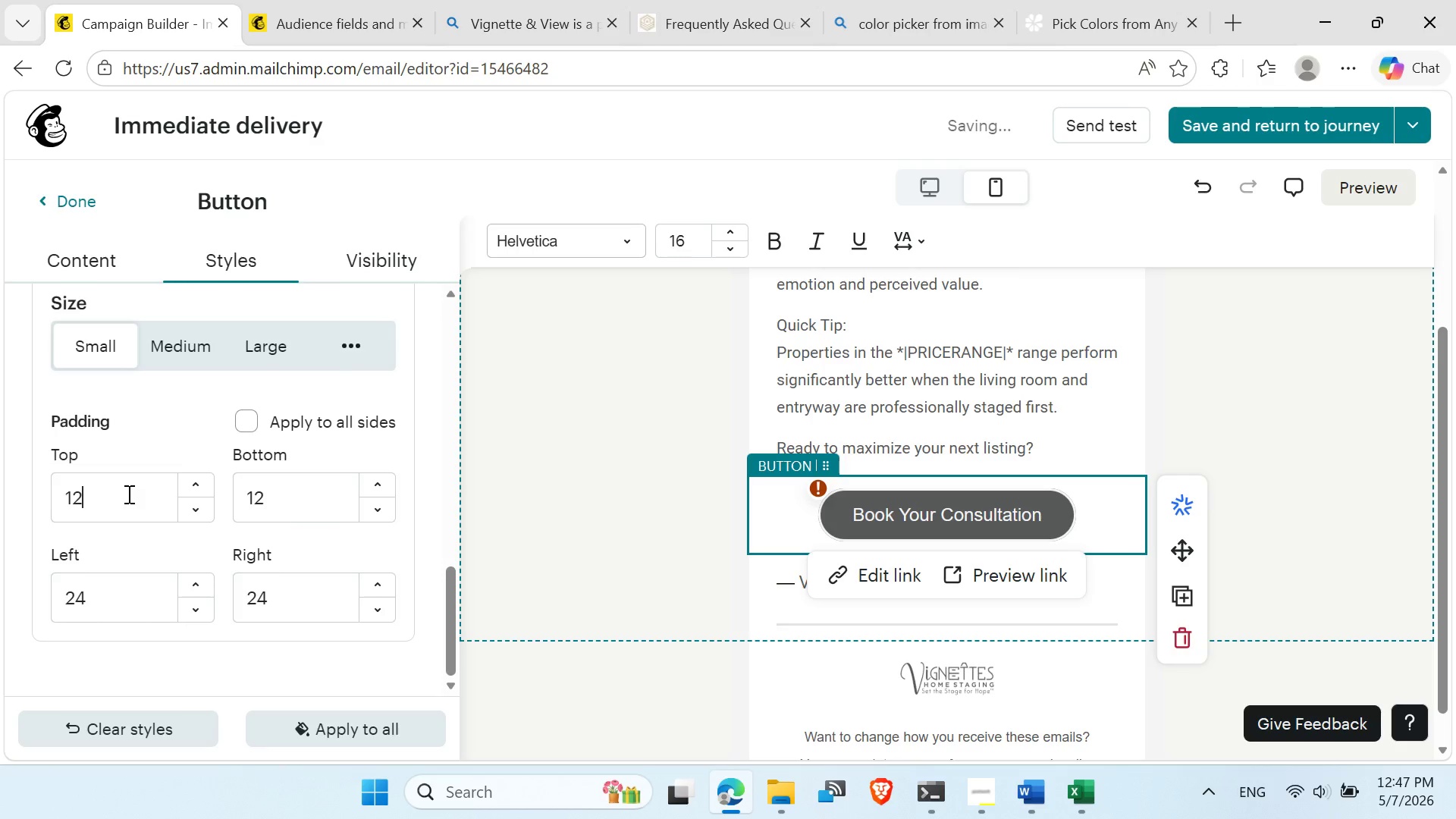 
left_click_drag(start_coordinate=[127, 494], to_coordinate=[0, 496])
 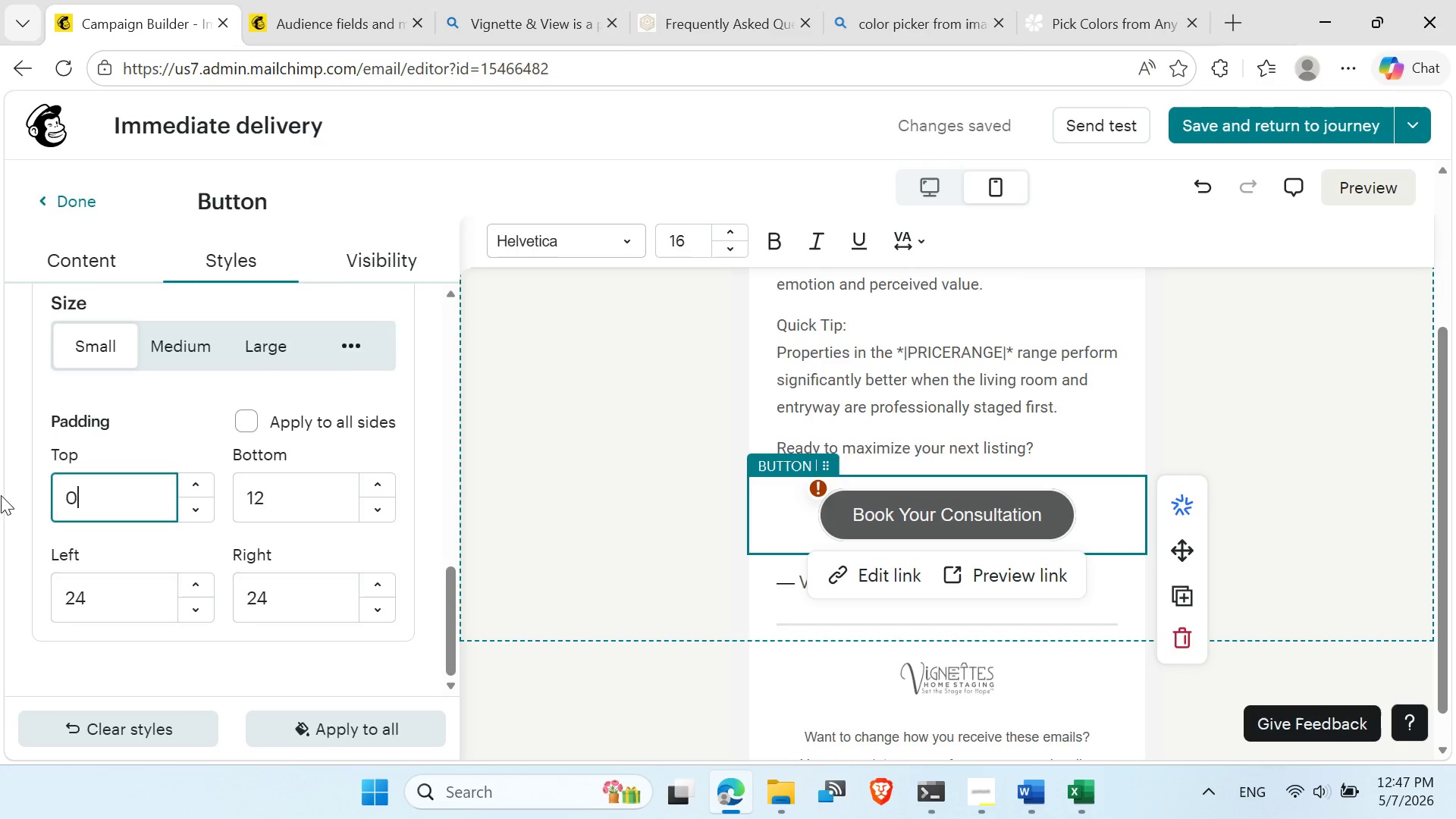 
key(0)
 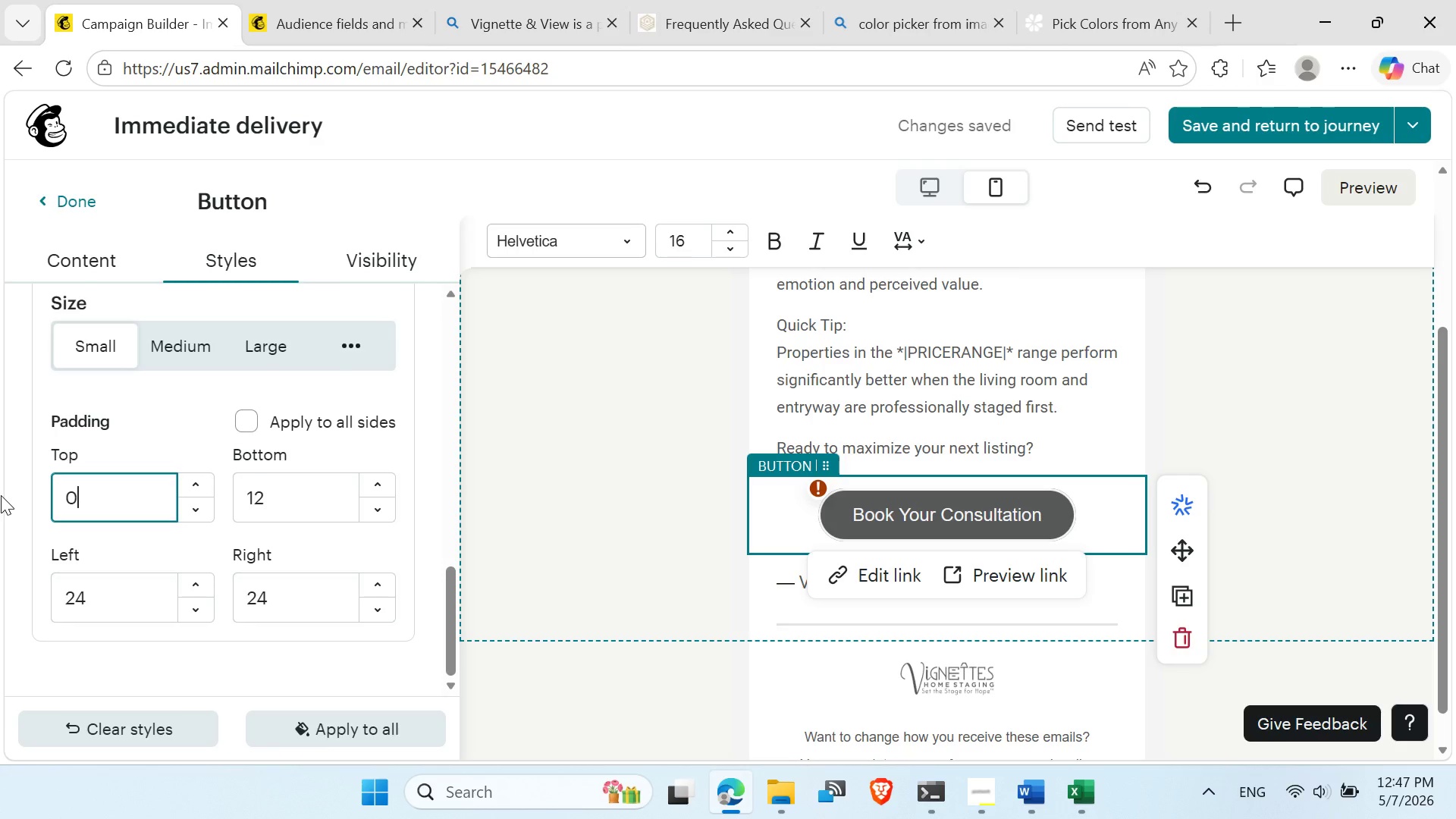 
key(Enter)
 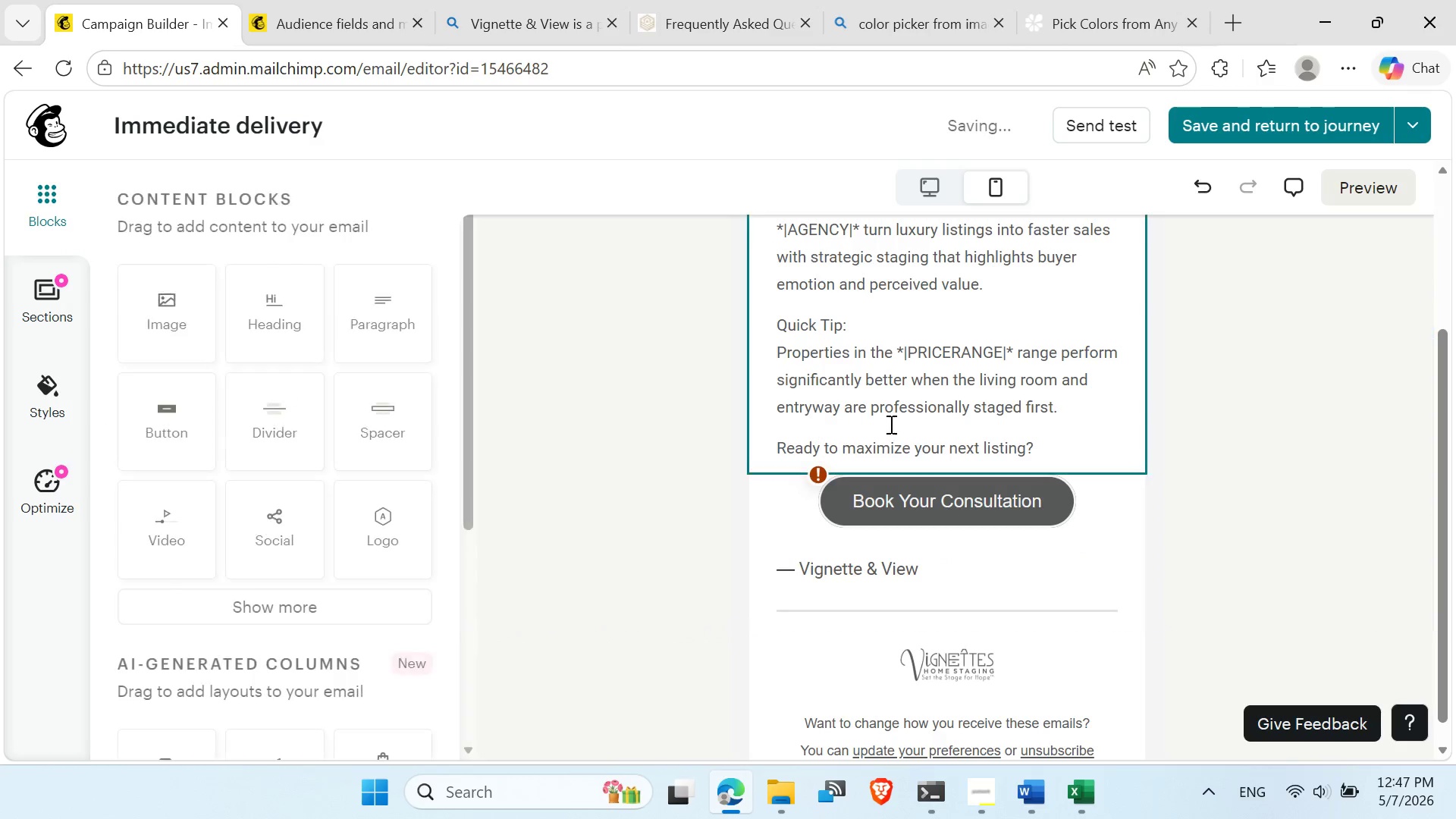 
left_click([1255, 462])
 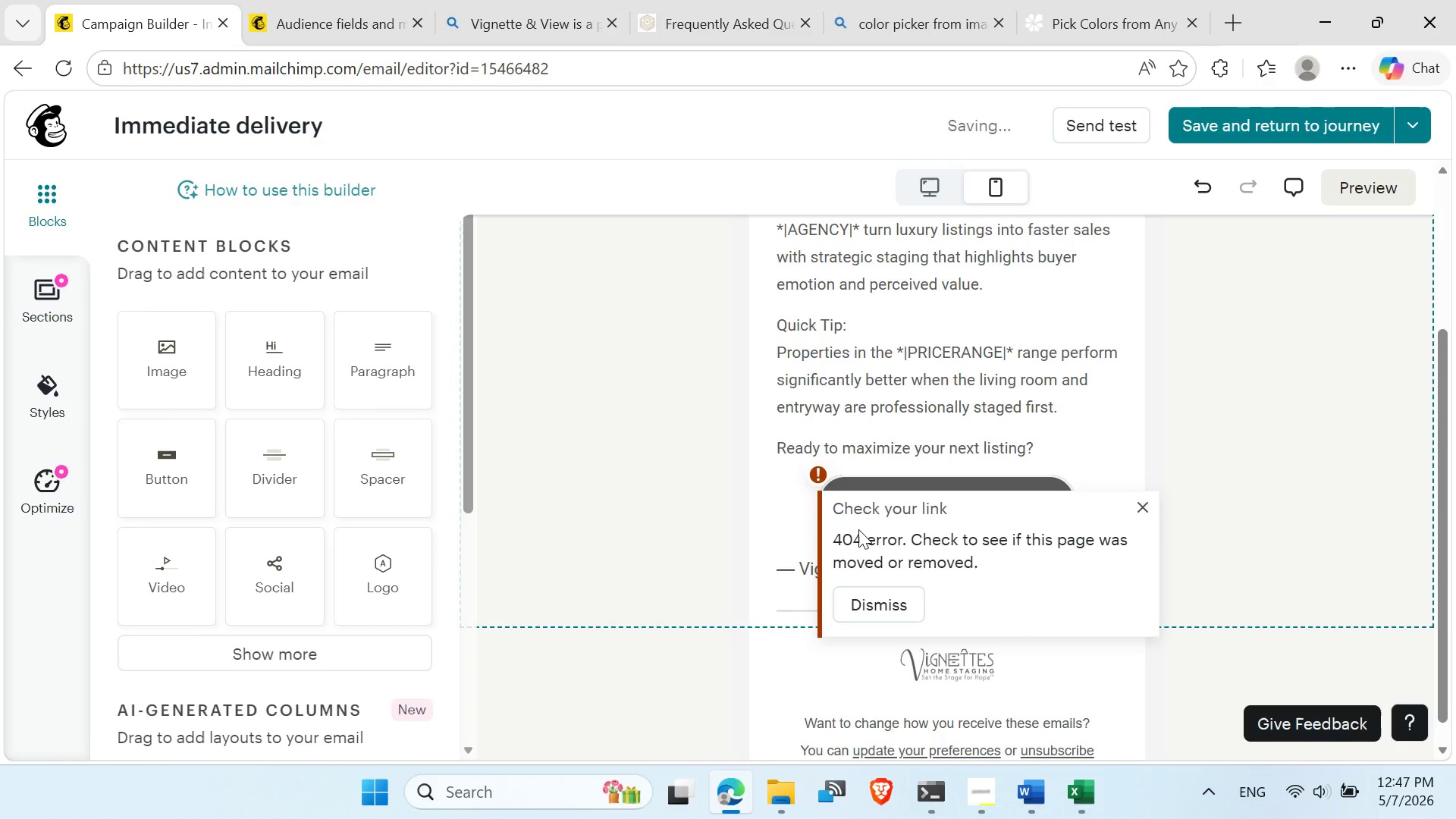 
left_click([875, 606])
 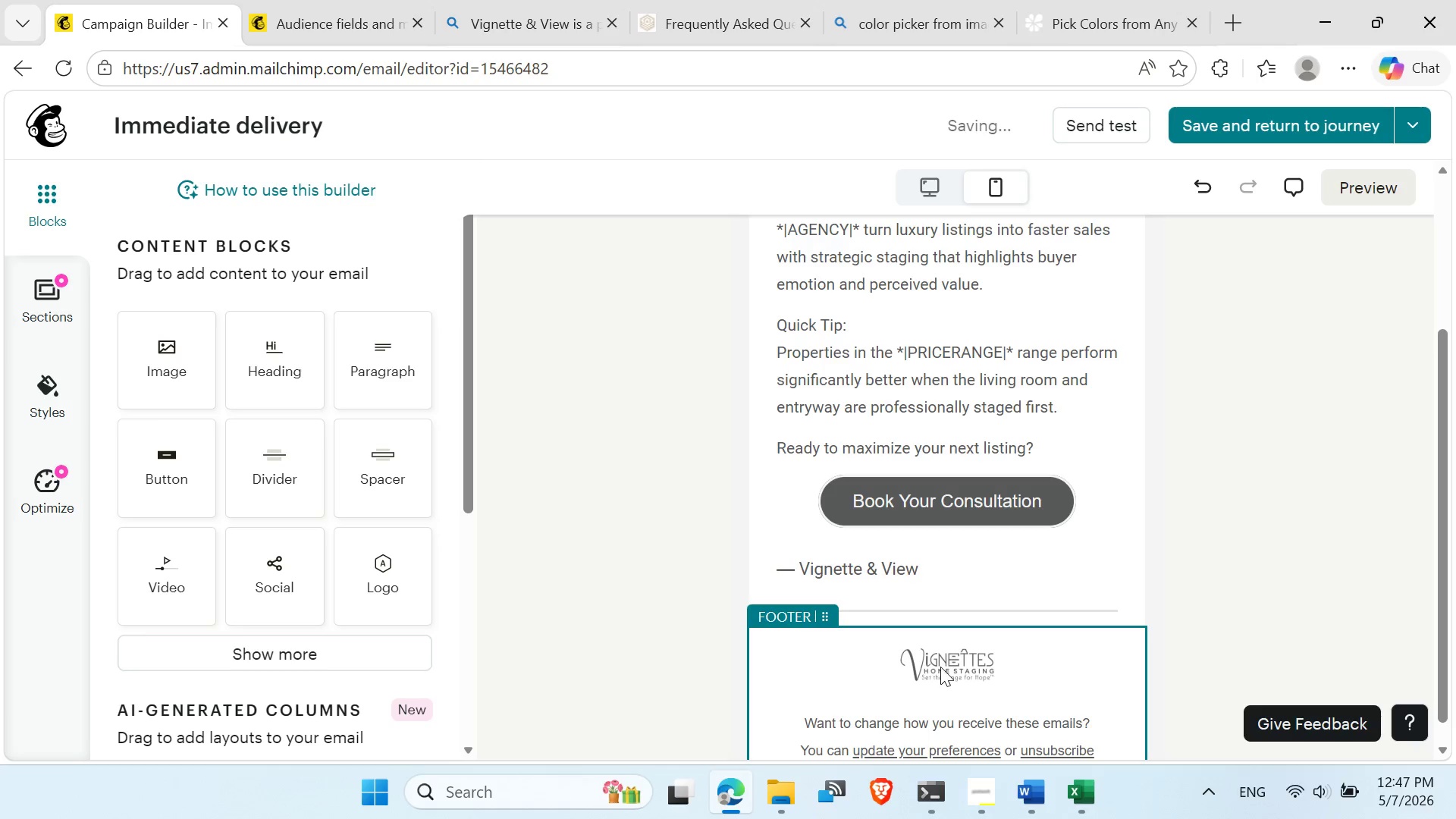 
left_click([941, 667])
 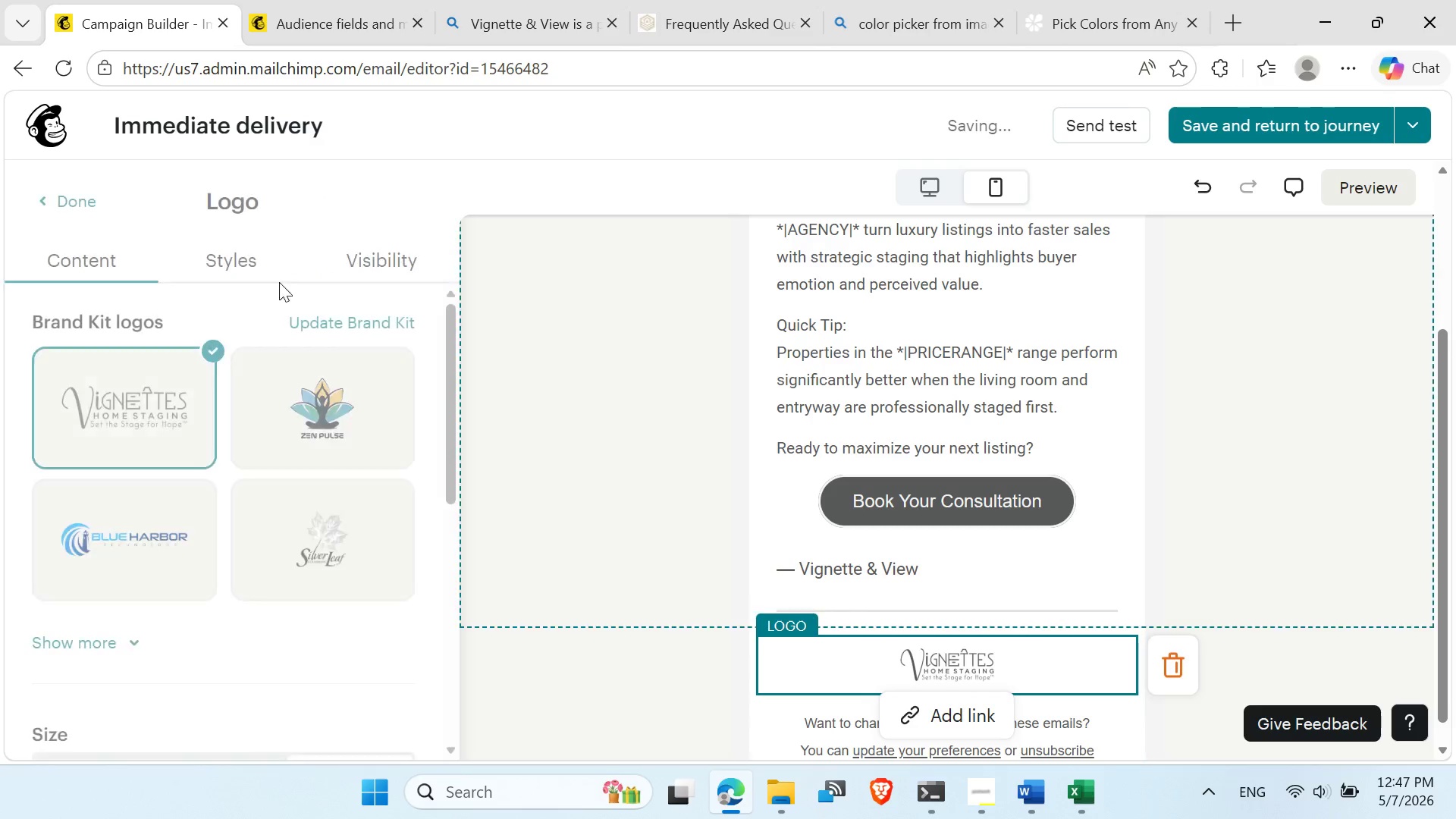 
left_click([260, 256])
 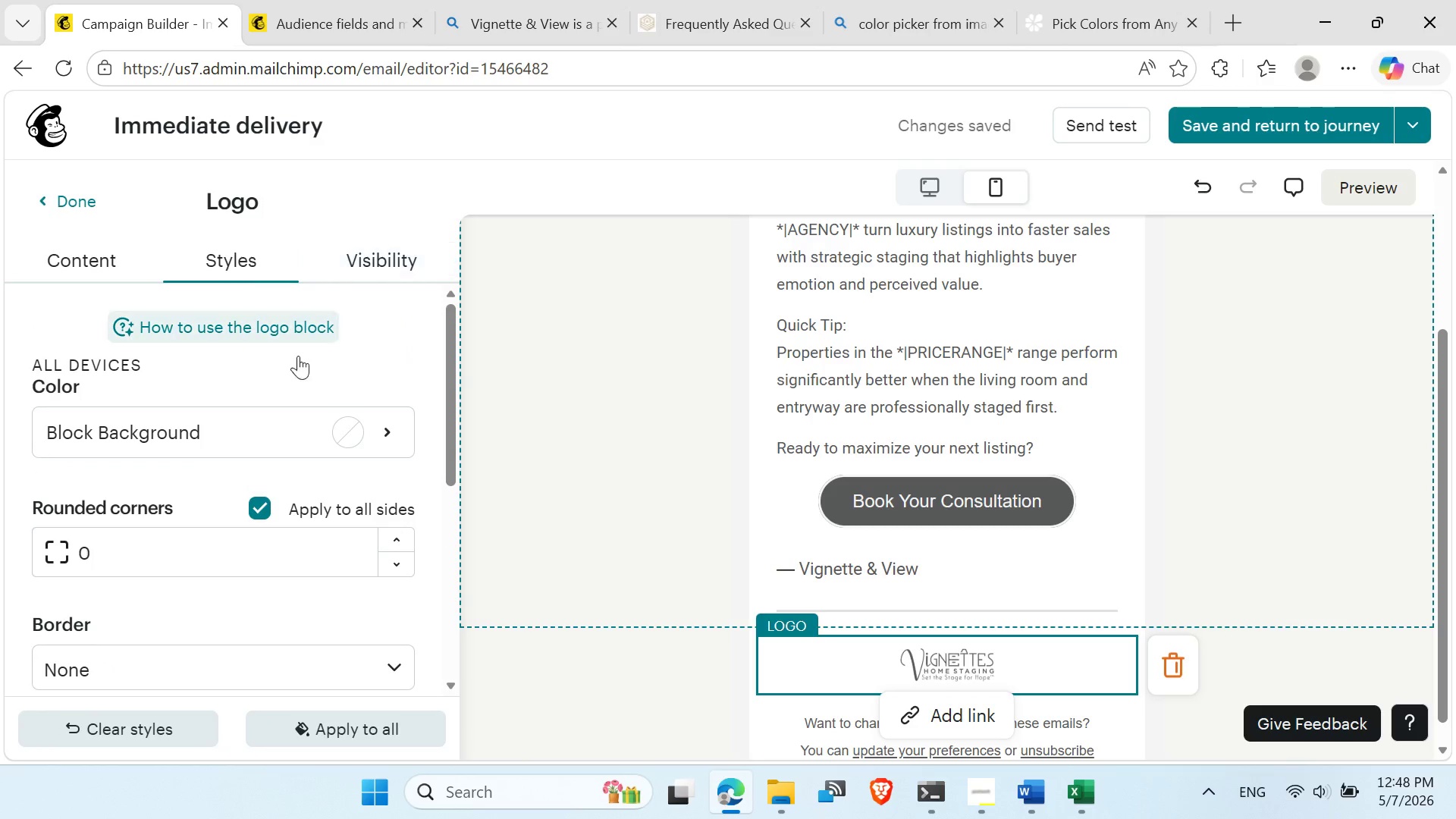 
scroll: coordinate [249, 538], scroll_direction: down, amount: 11.0
 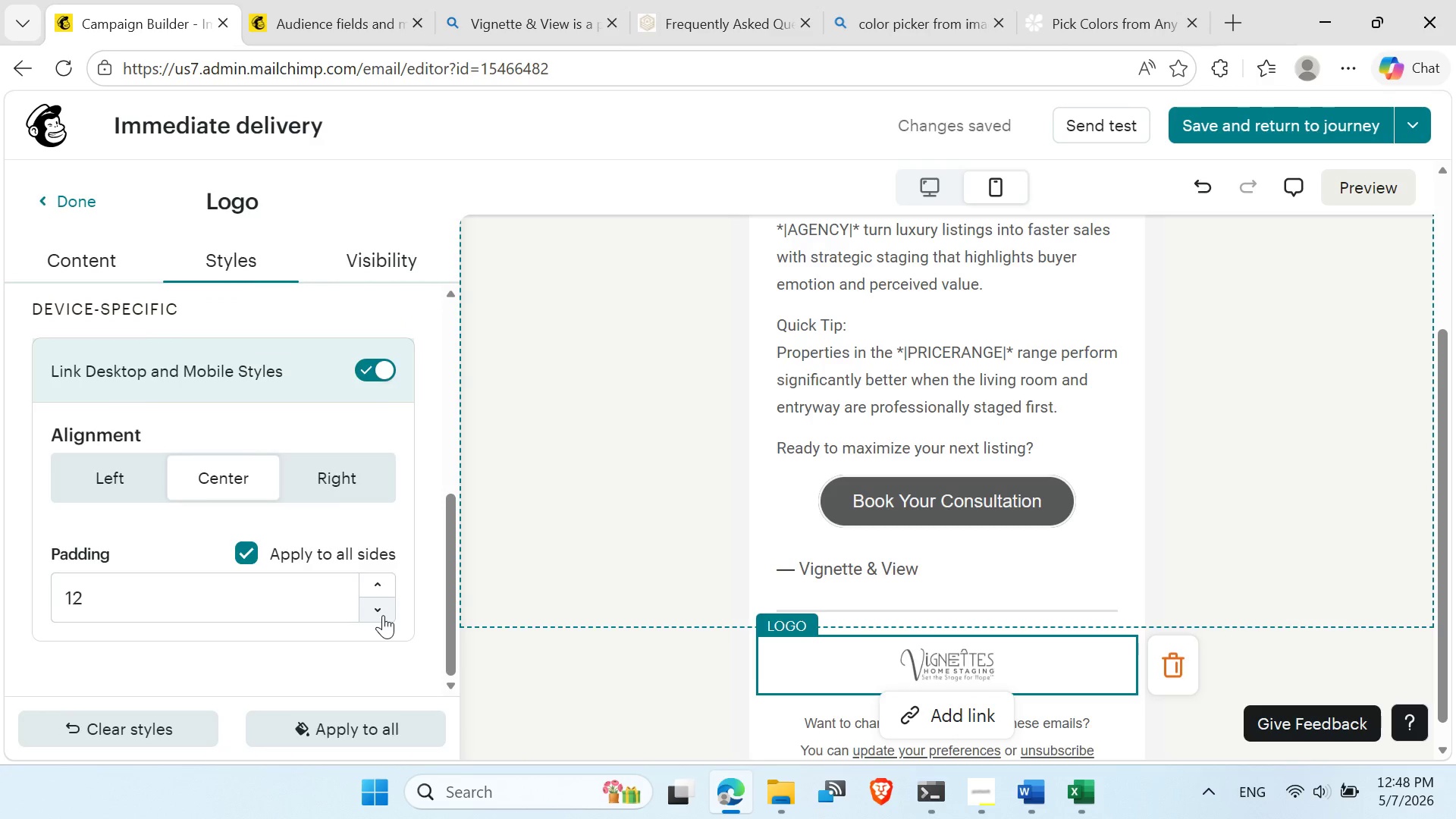 
double_click([383, 615])
 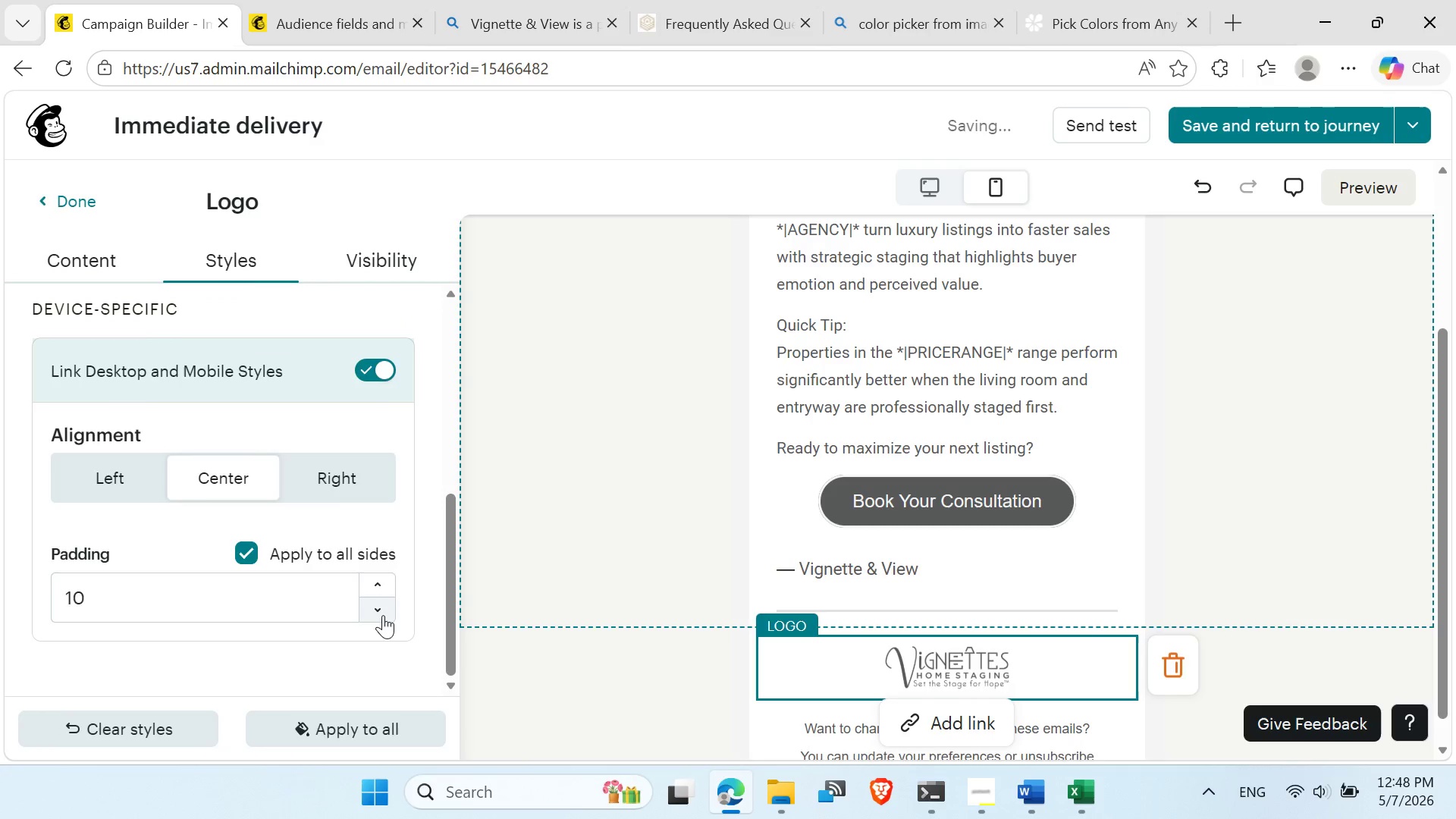 
triple_click([383, 615])
 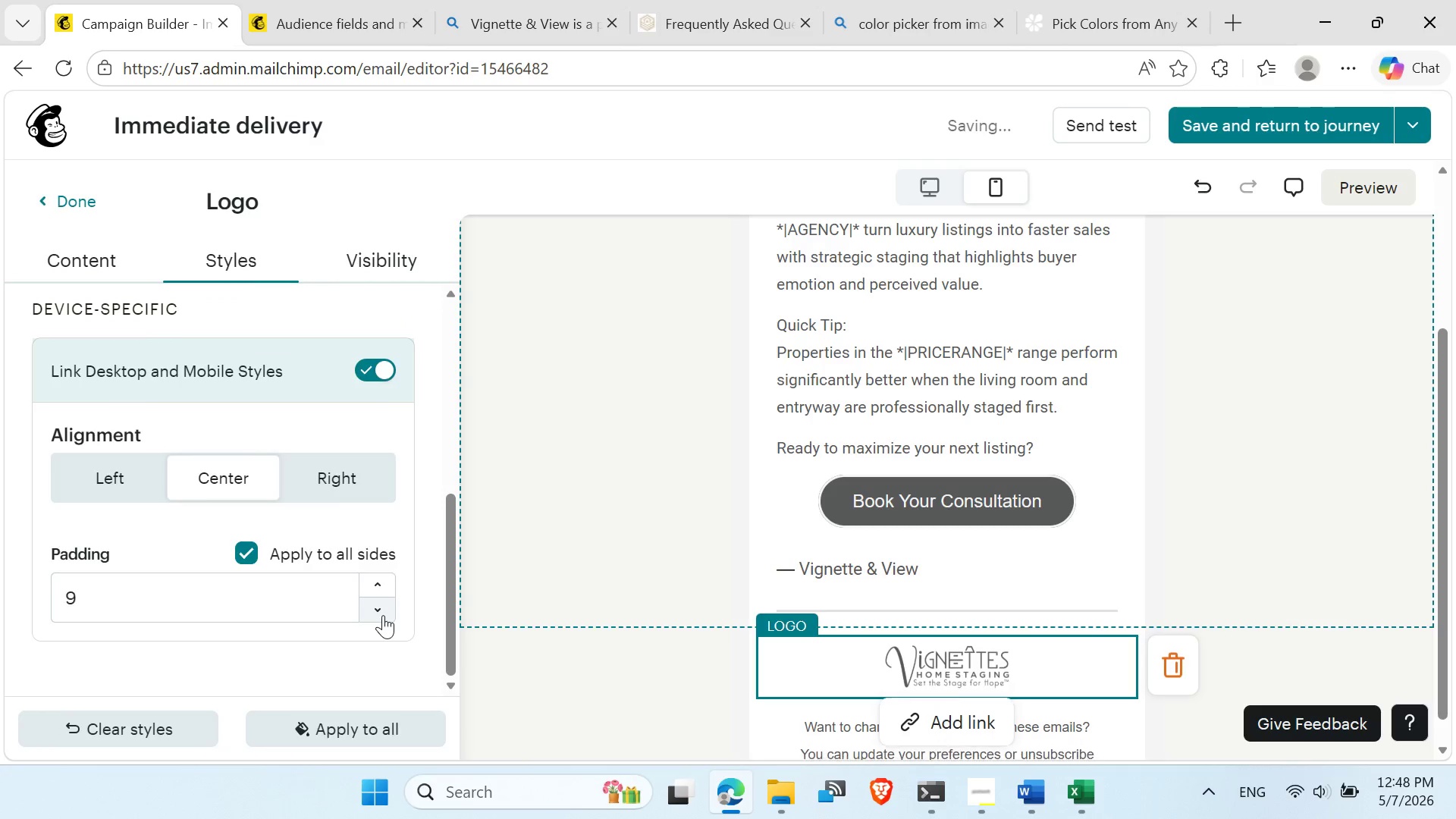 
triple_click([383, 615])
 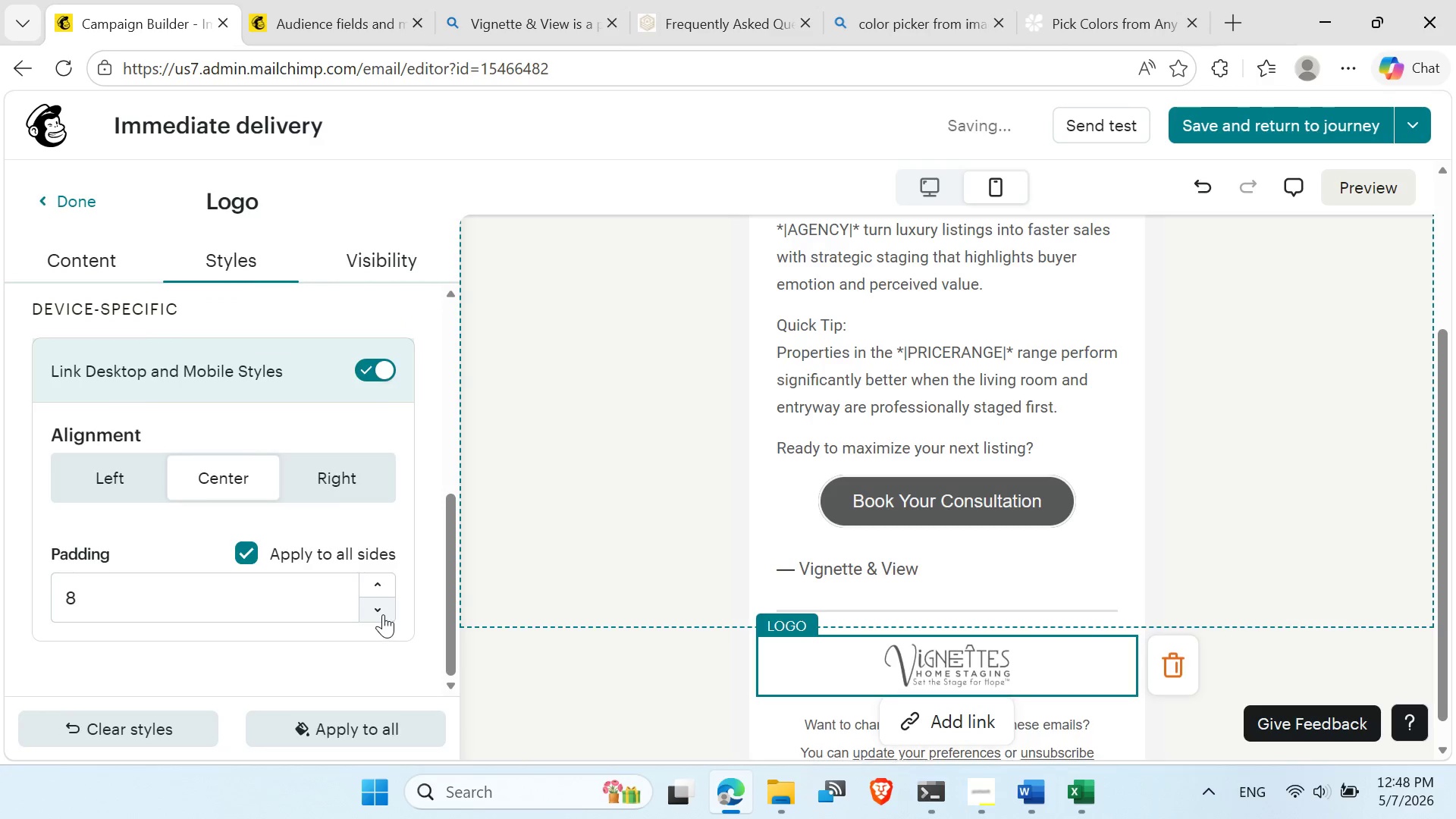 
triple_click([383, 615])
 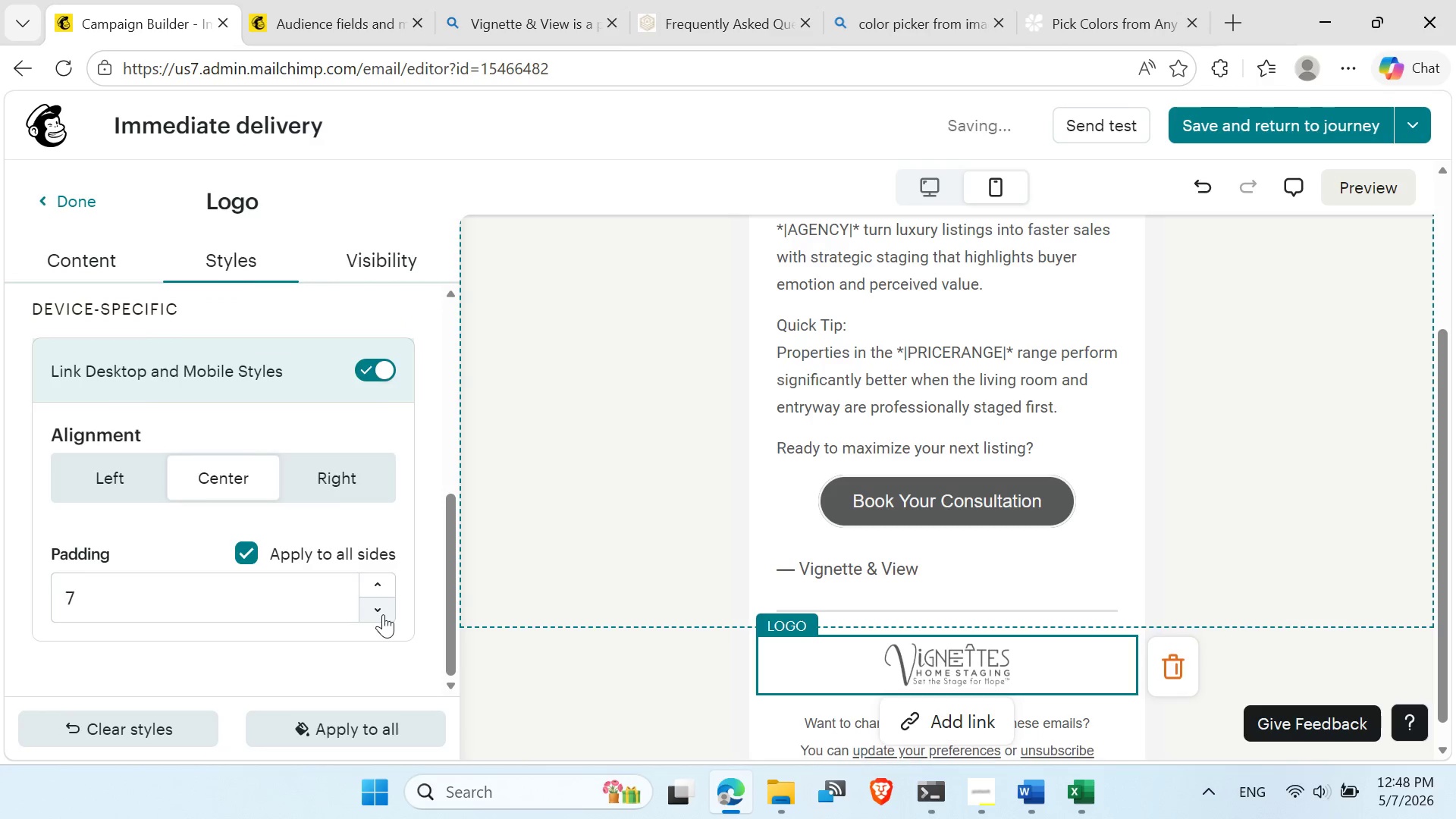 
triple_click([383, 614])
 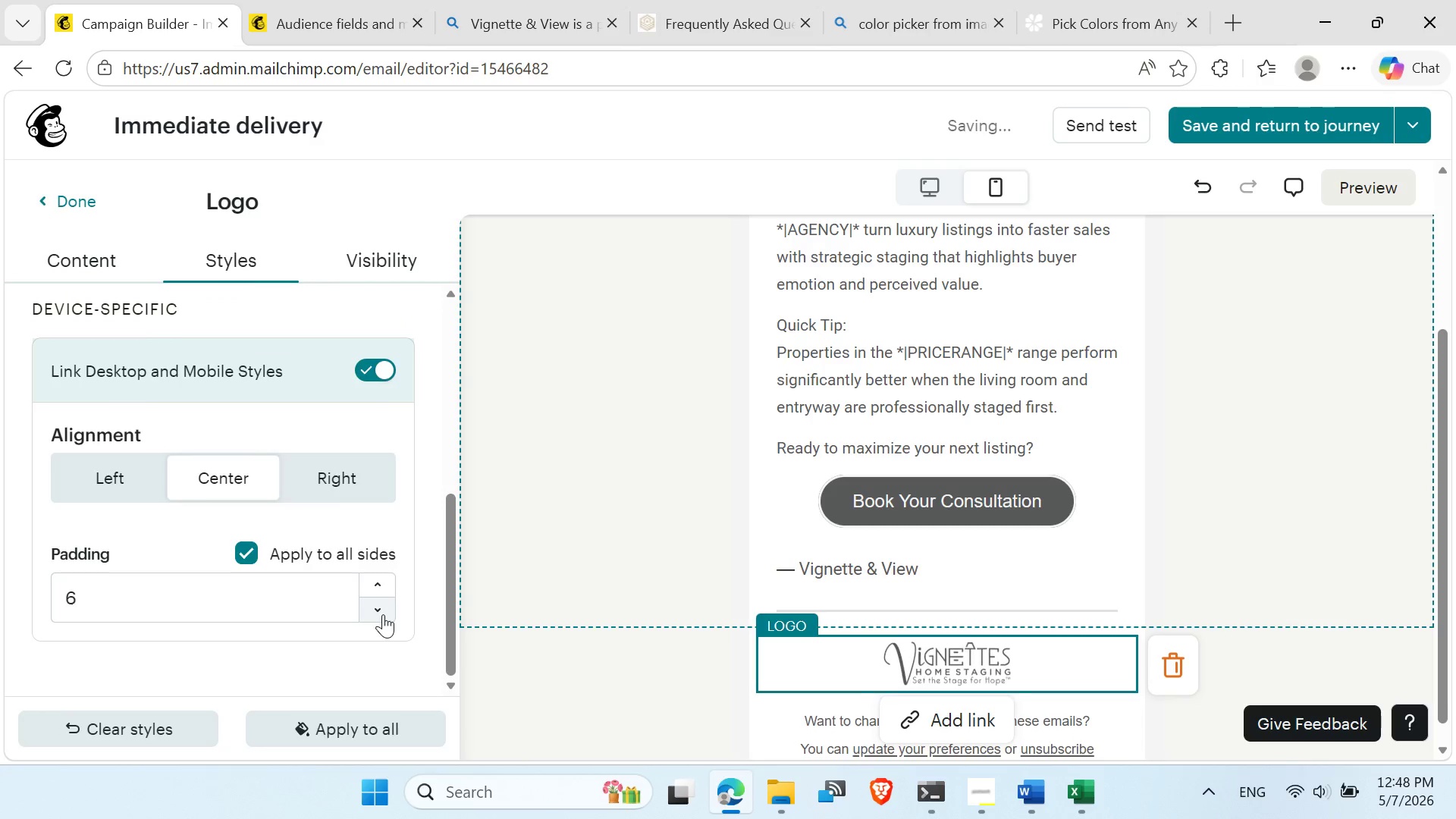 
triple_click([383, 614])
 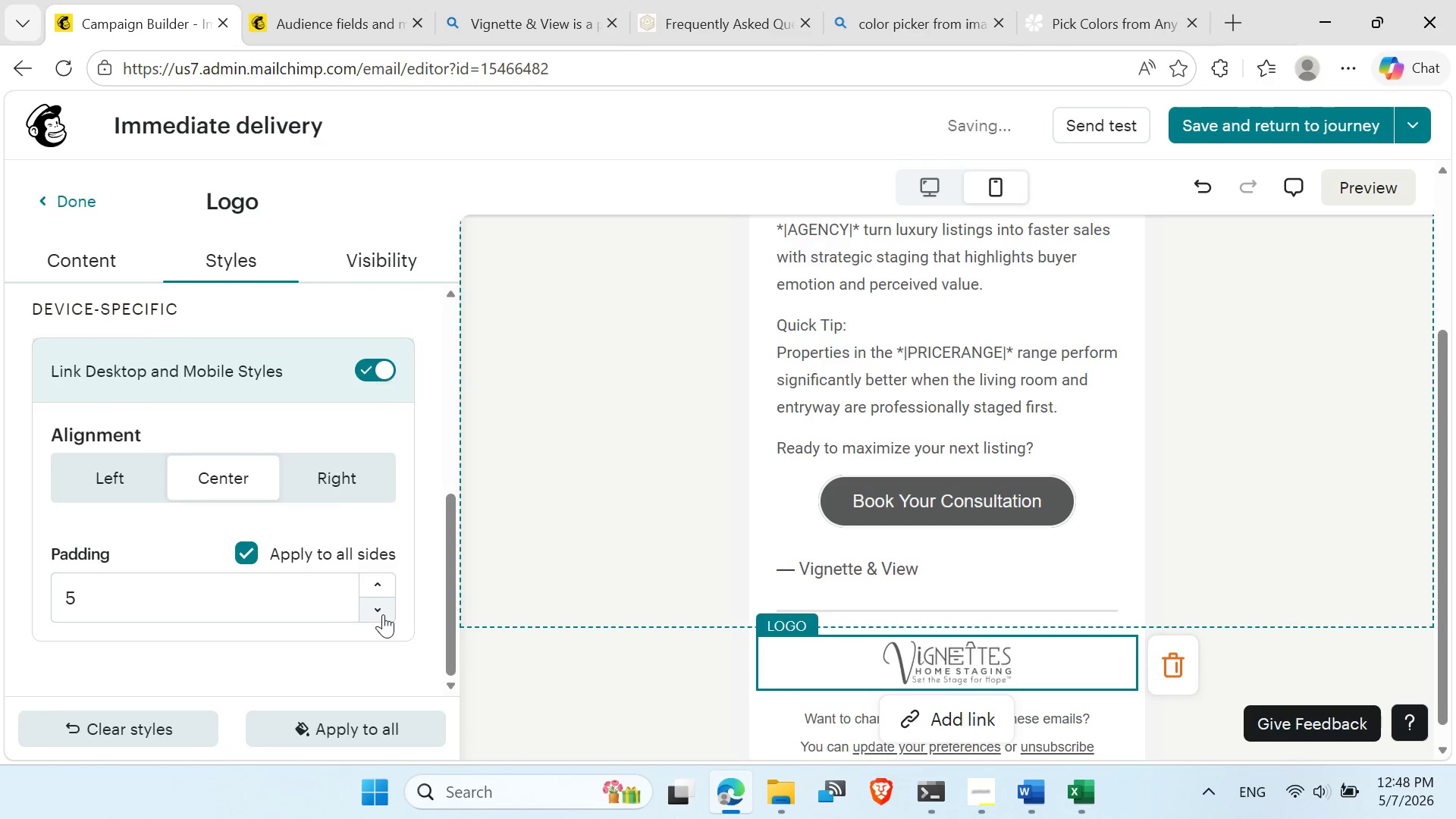 
triple_click([383, 614])
 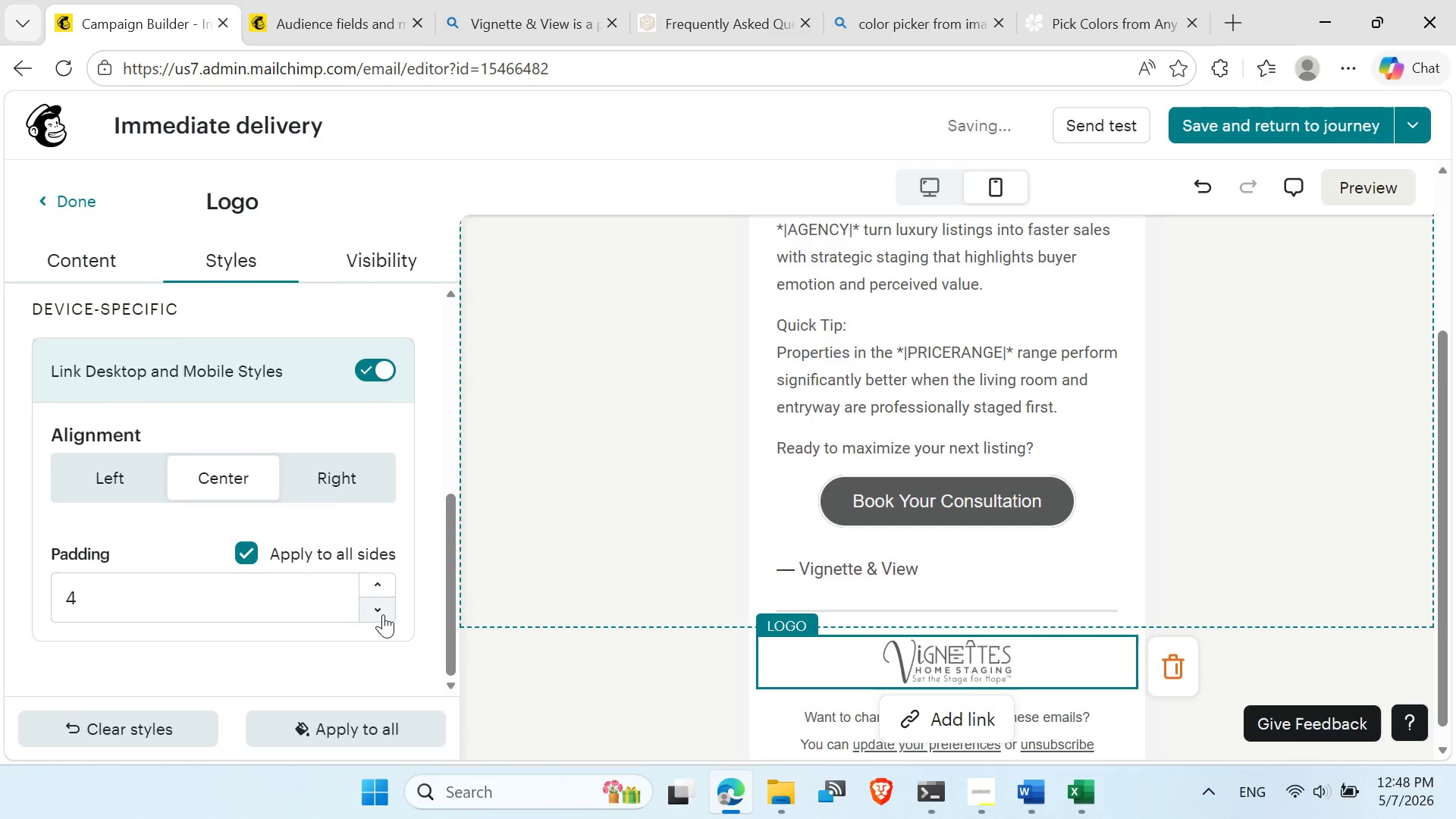 
triple_click([383, 614])
 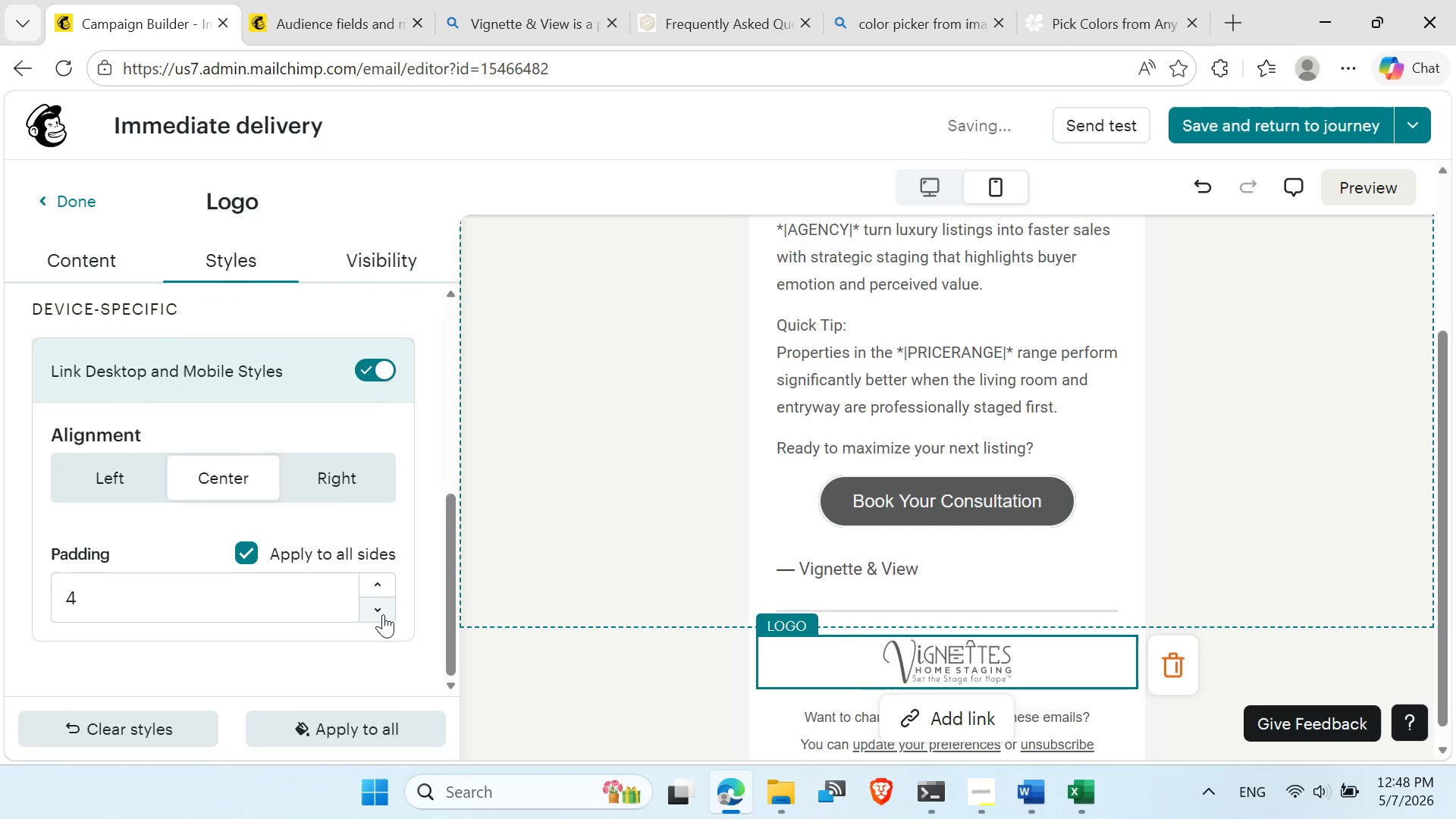 
triple_click([383, 614])
 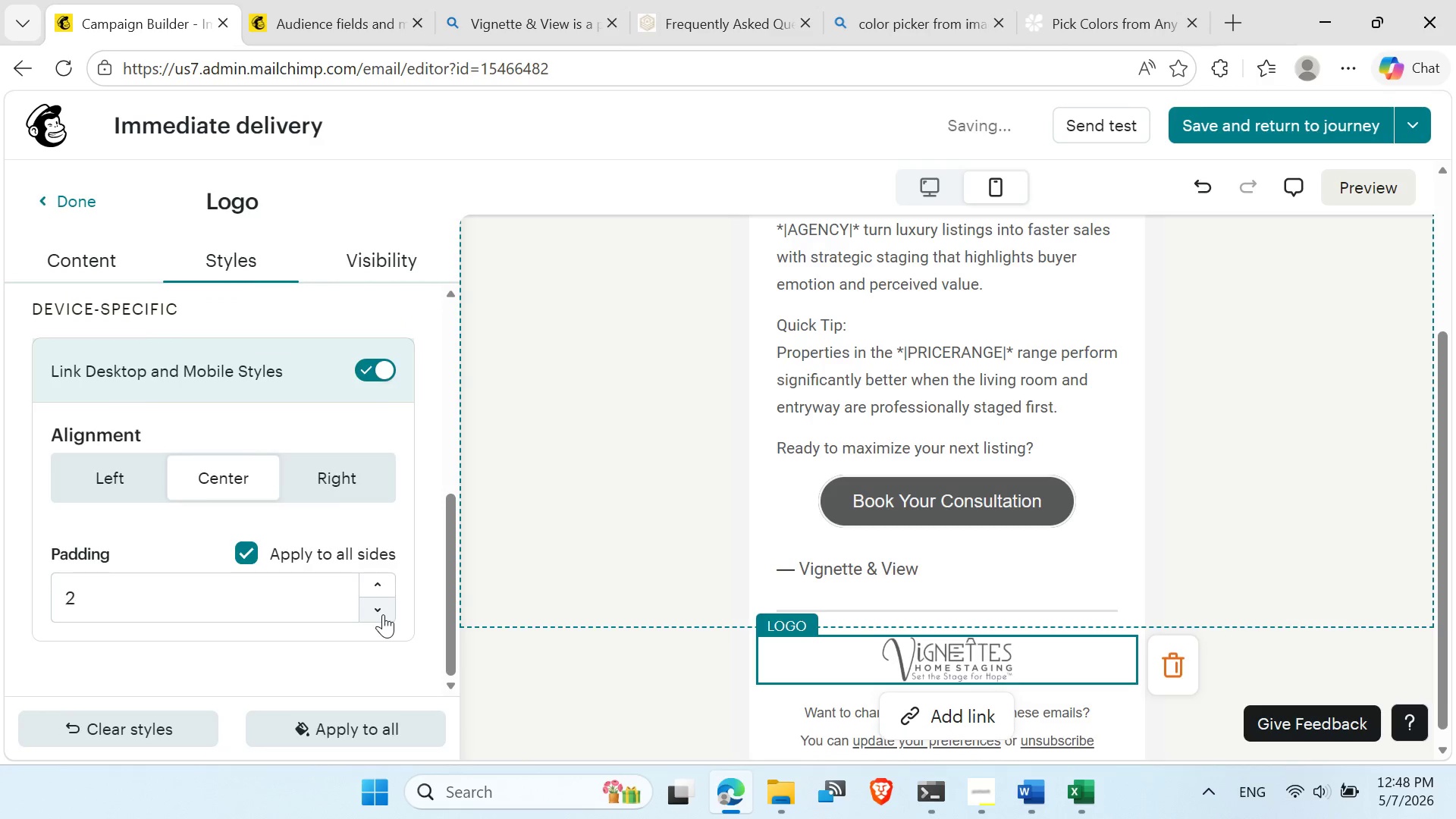 
triple_click([383, 614])
 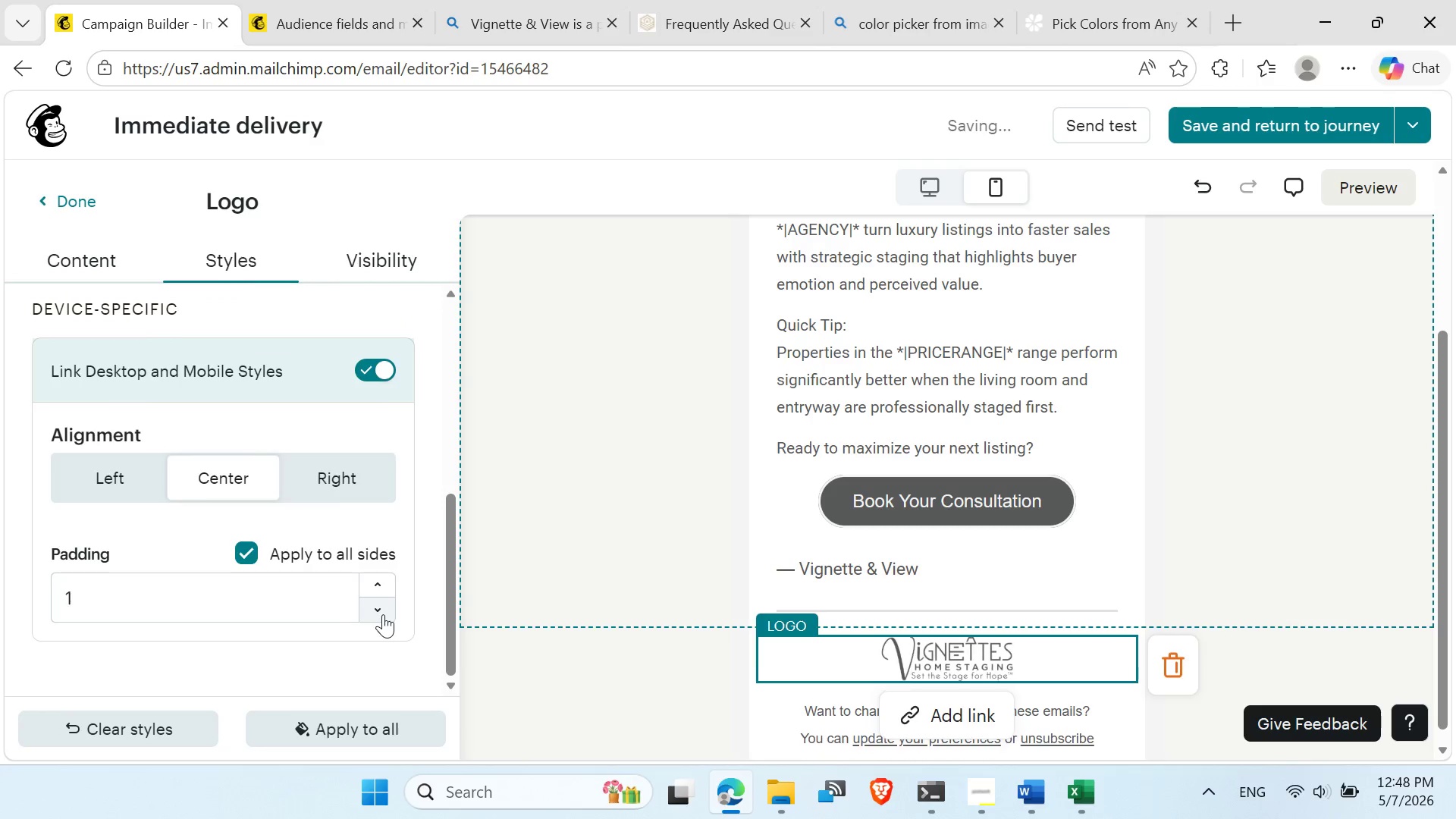 
triple_click([383, 614])
 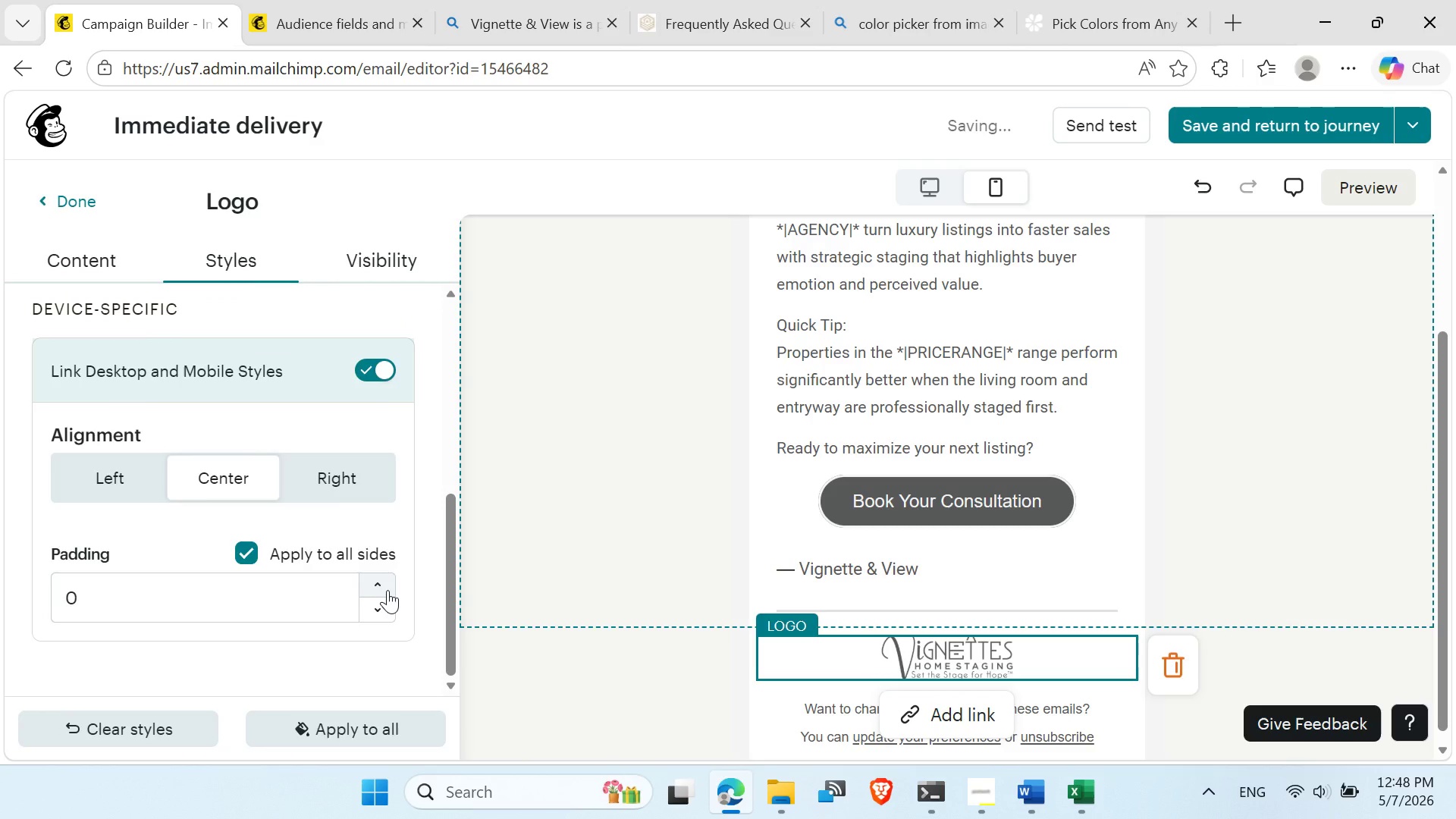 
double_click([388, 590])
 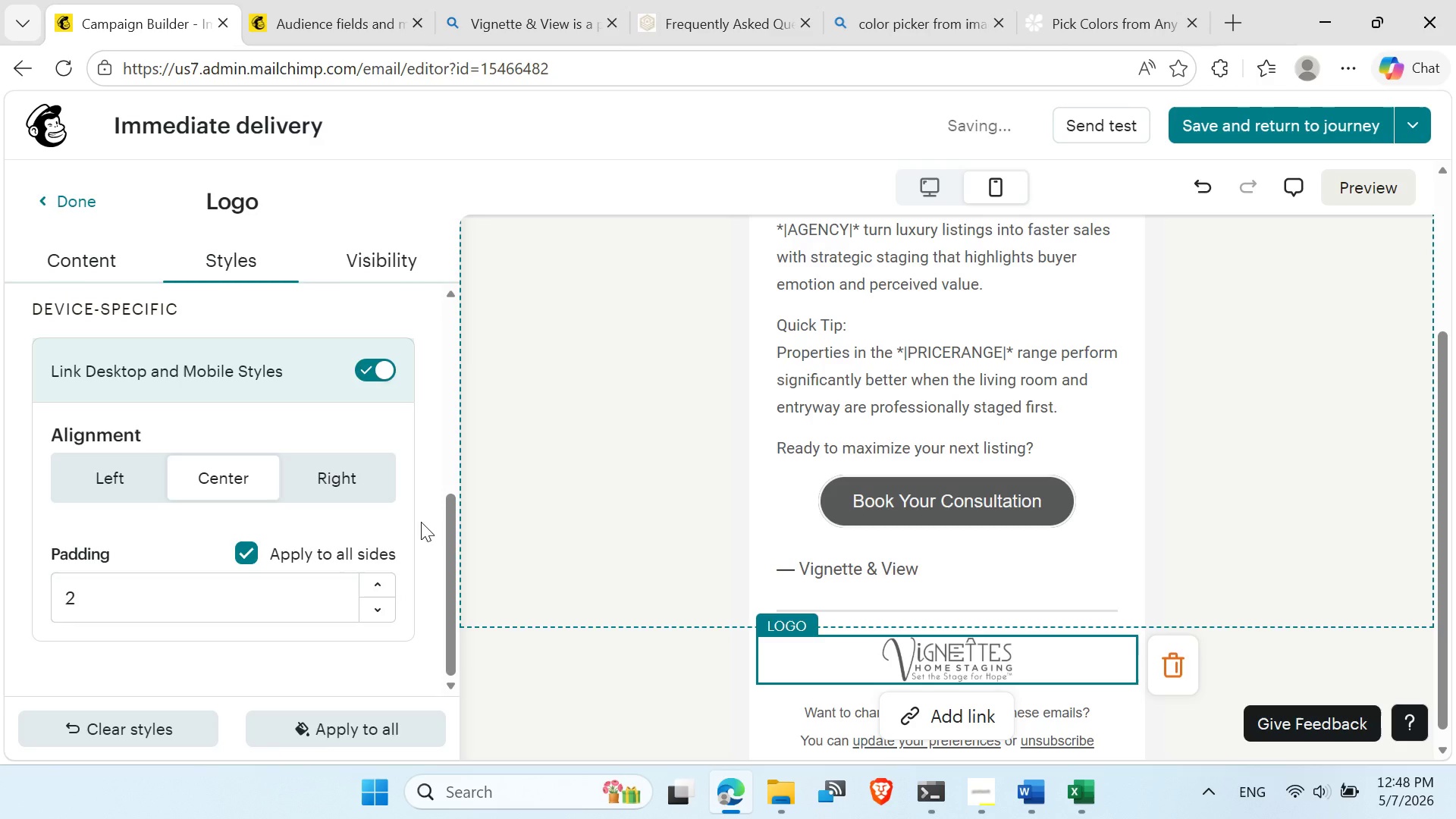 
left_click([421, 522])
 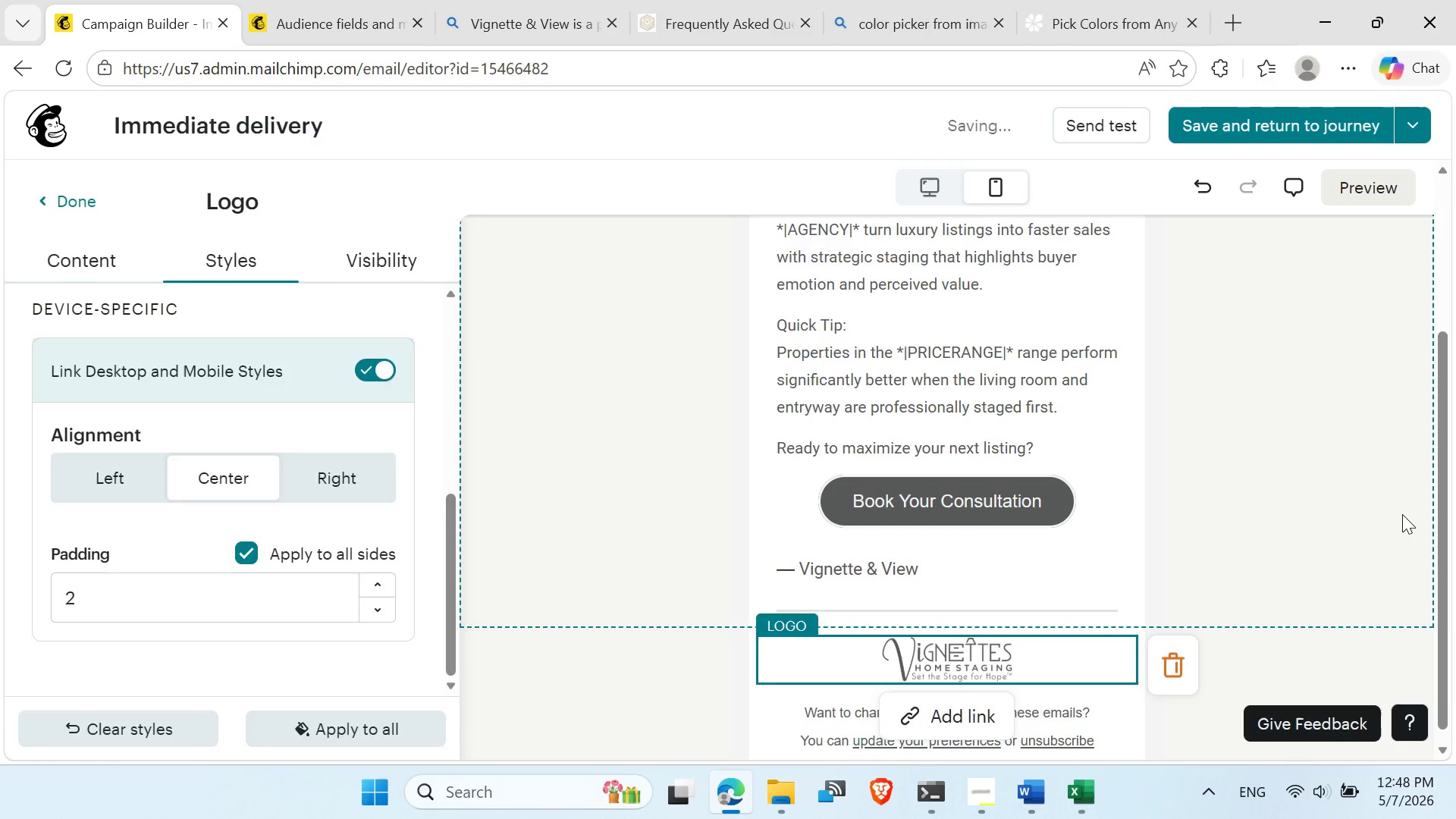 
left_click([1402, 514])
 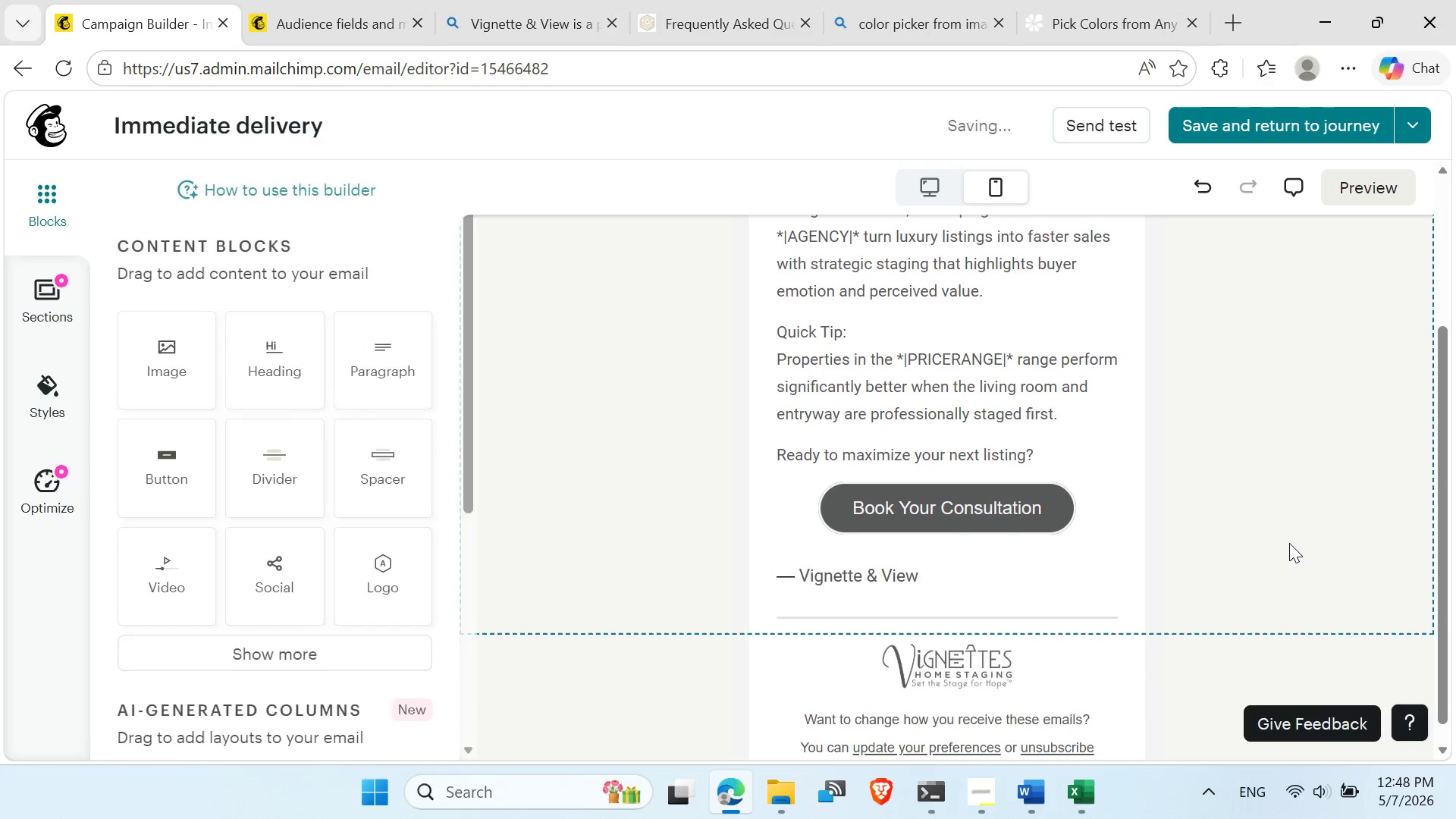 
scroll: coordinate [1185, 530], scroll_direction: up, amount: 9.0
 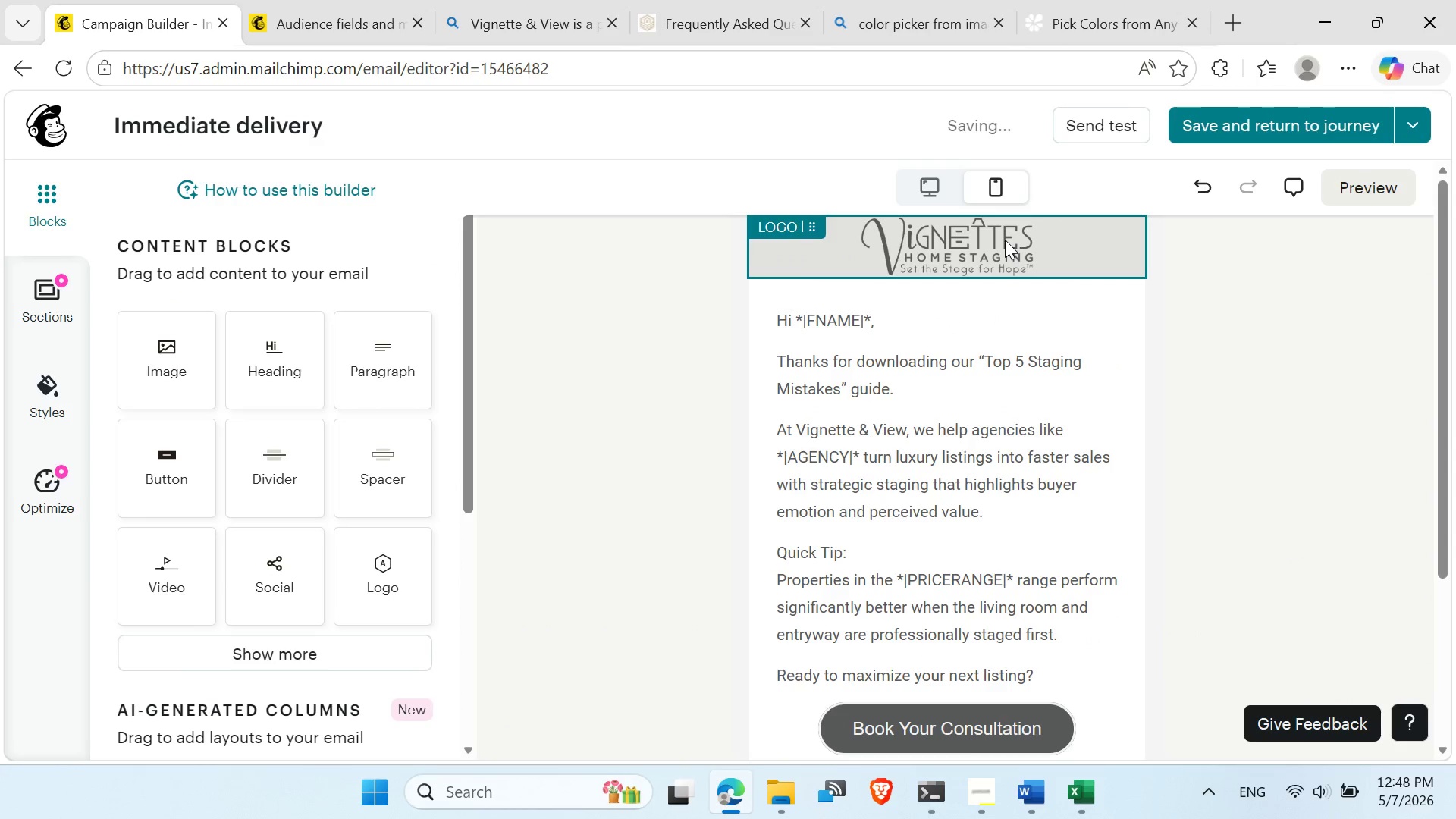 
left_click([1005, 240])
 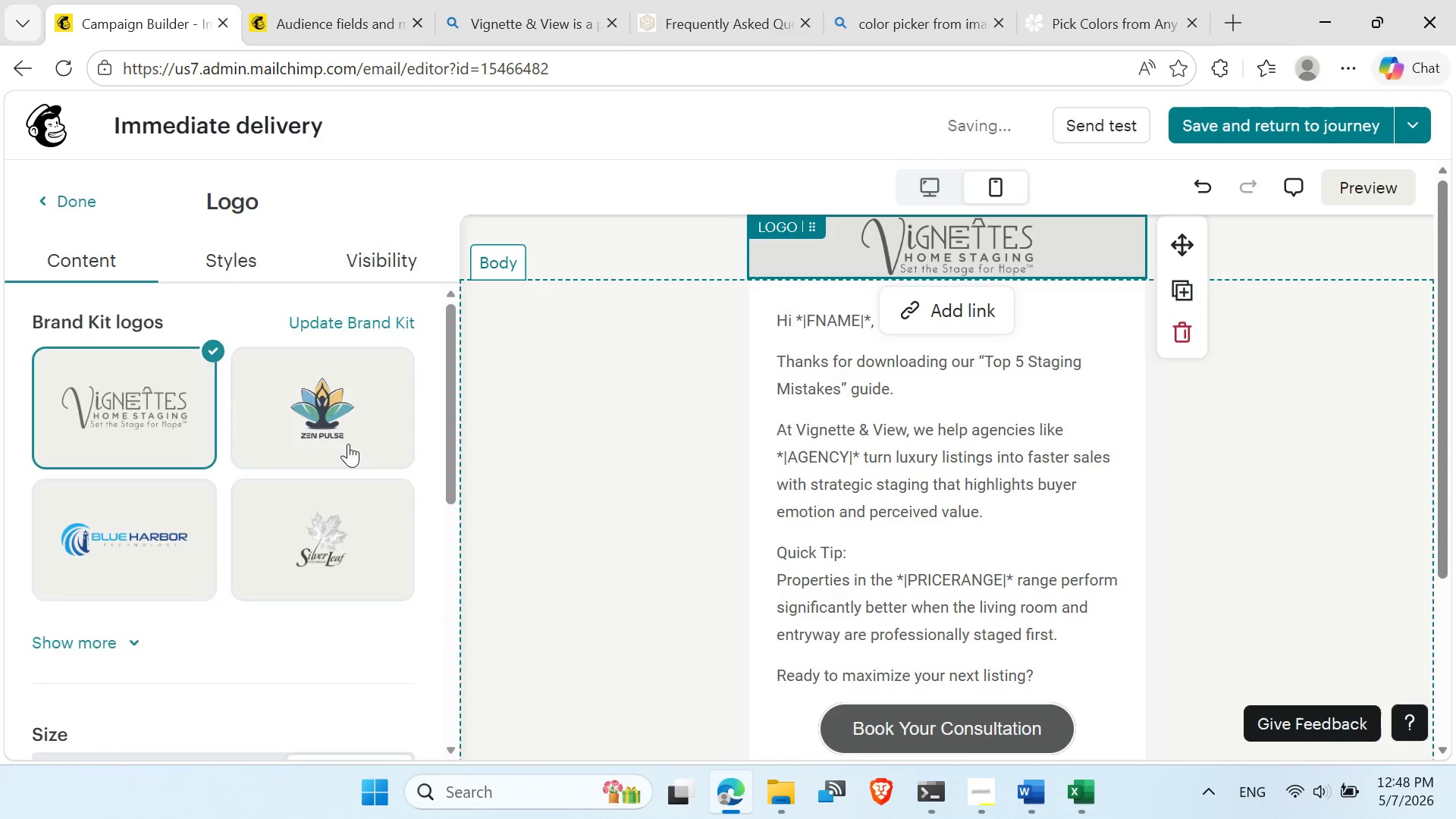 
scroll: coordinate [309, 507], scroll_direction: down, amount: 15.0
 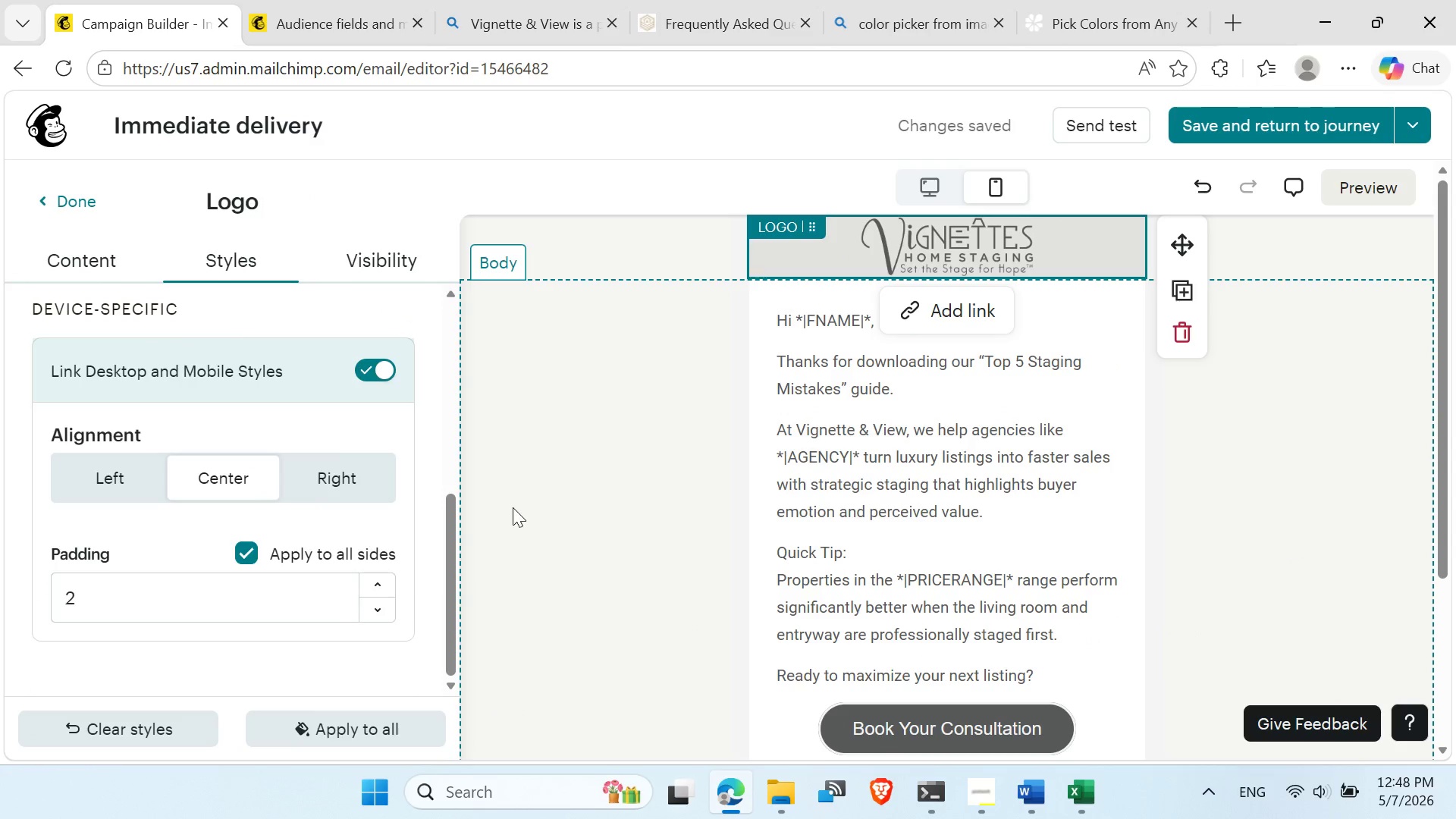 
left_click([541, 454])
 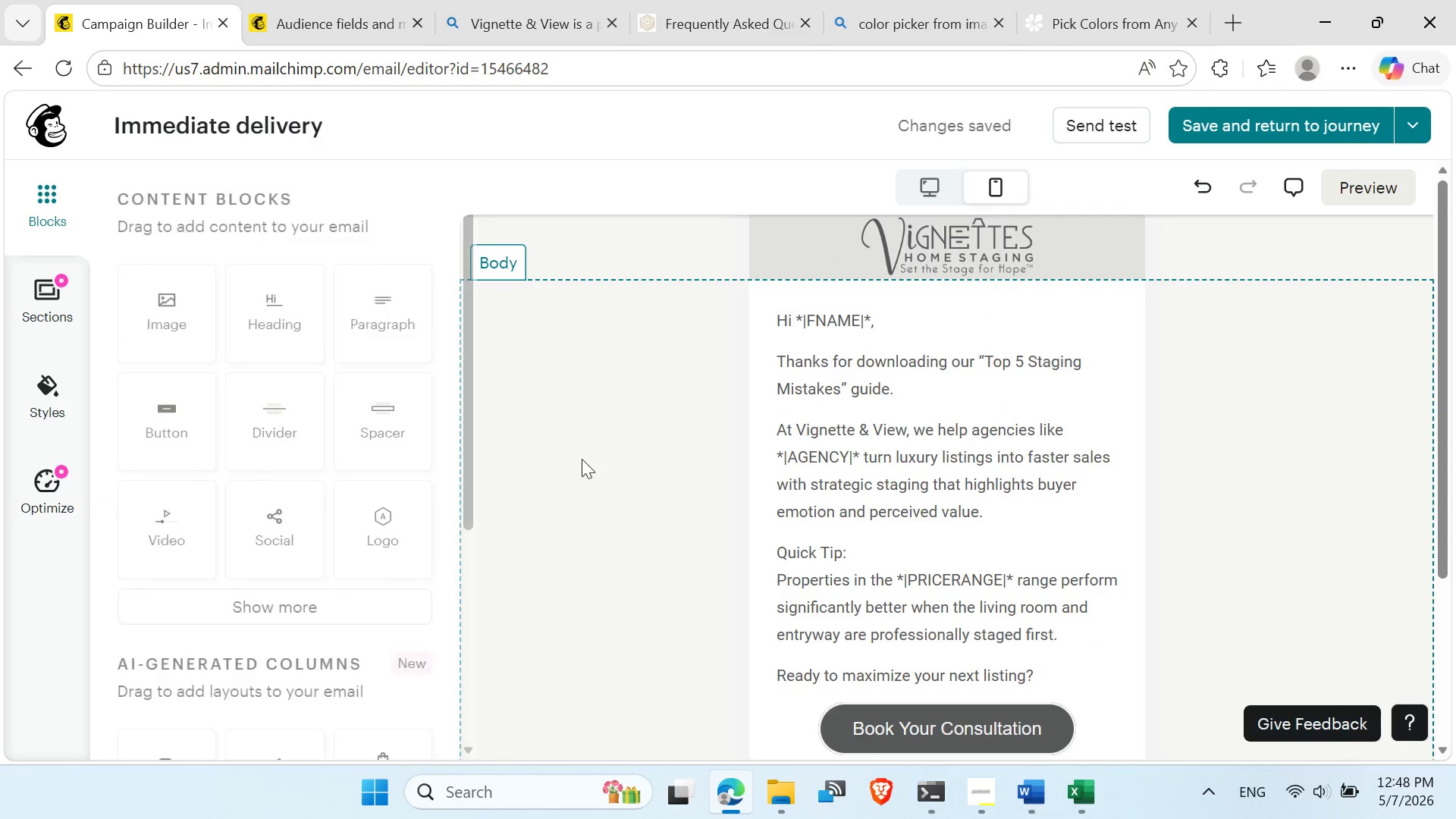 
scroll: coordinate [655, 472], scroll_direction: up, amount: 13.0
 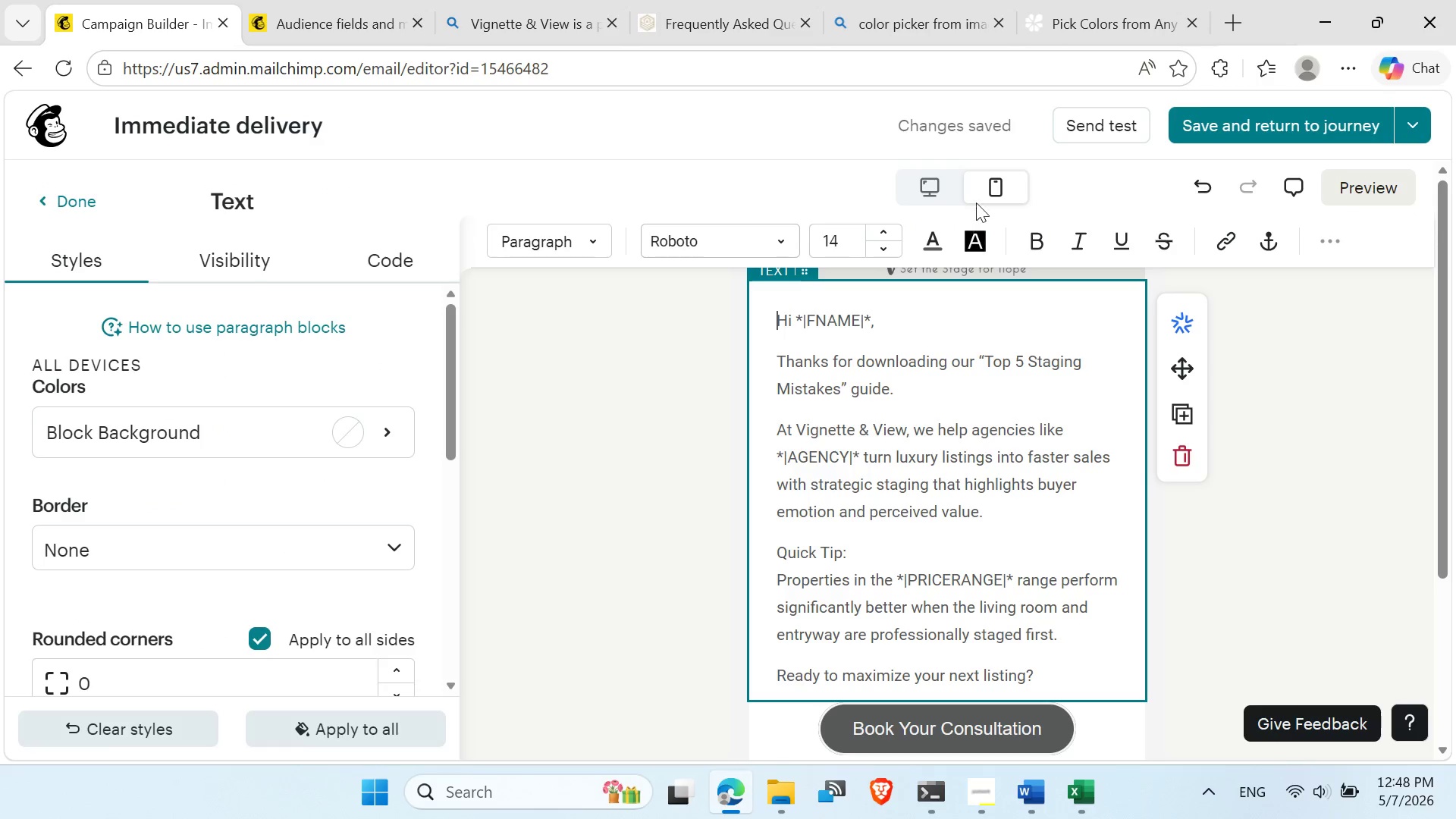 
mouse_move([937, 199])
 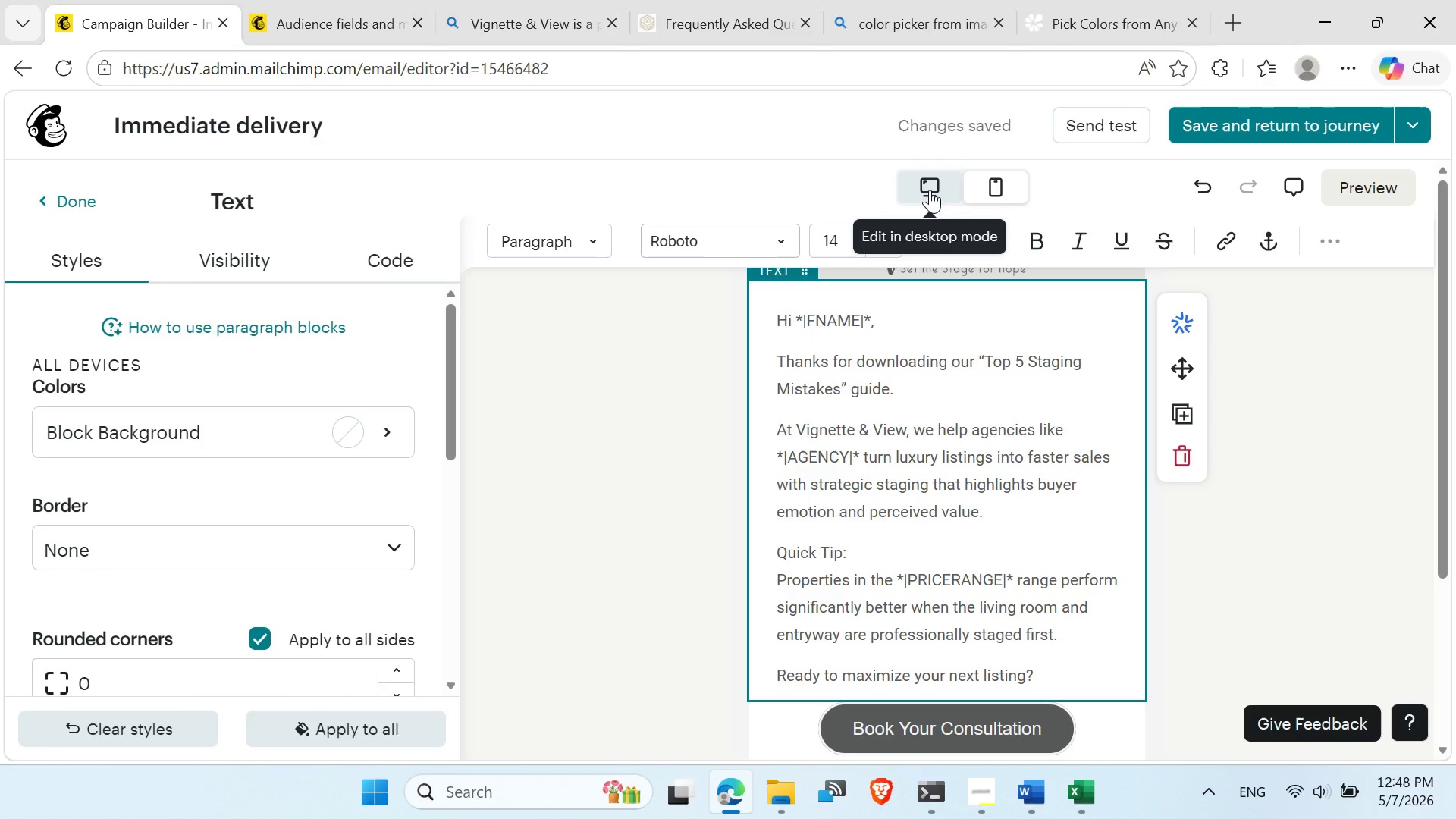 
left_click([930, 190])
 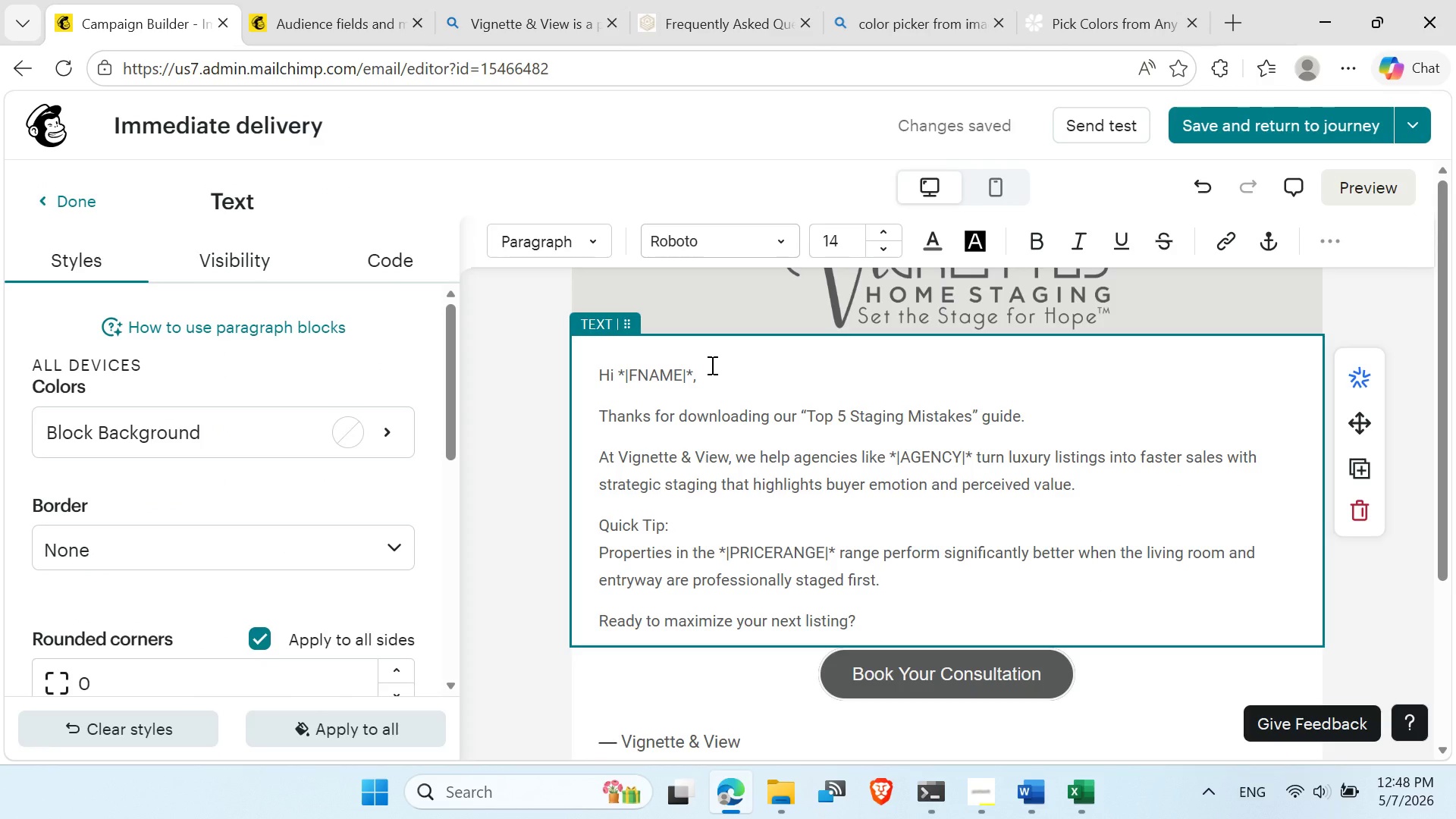 
scroll: coordinate [711, 366], scroll_direction: down, amount: 9.0
 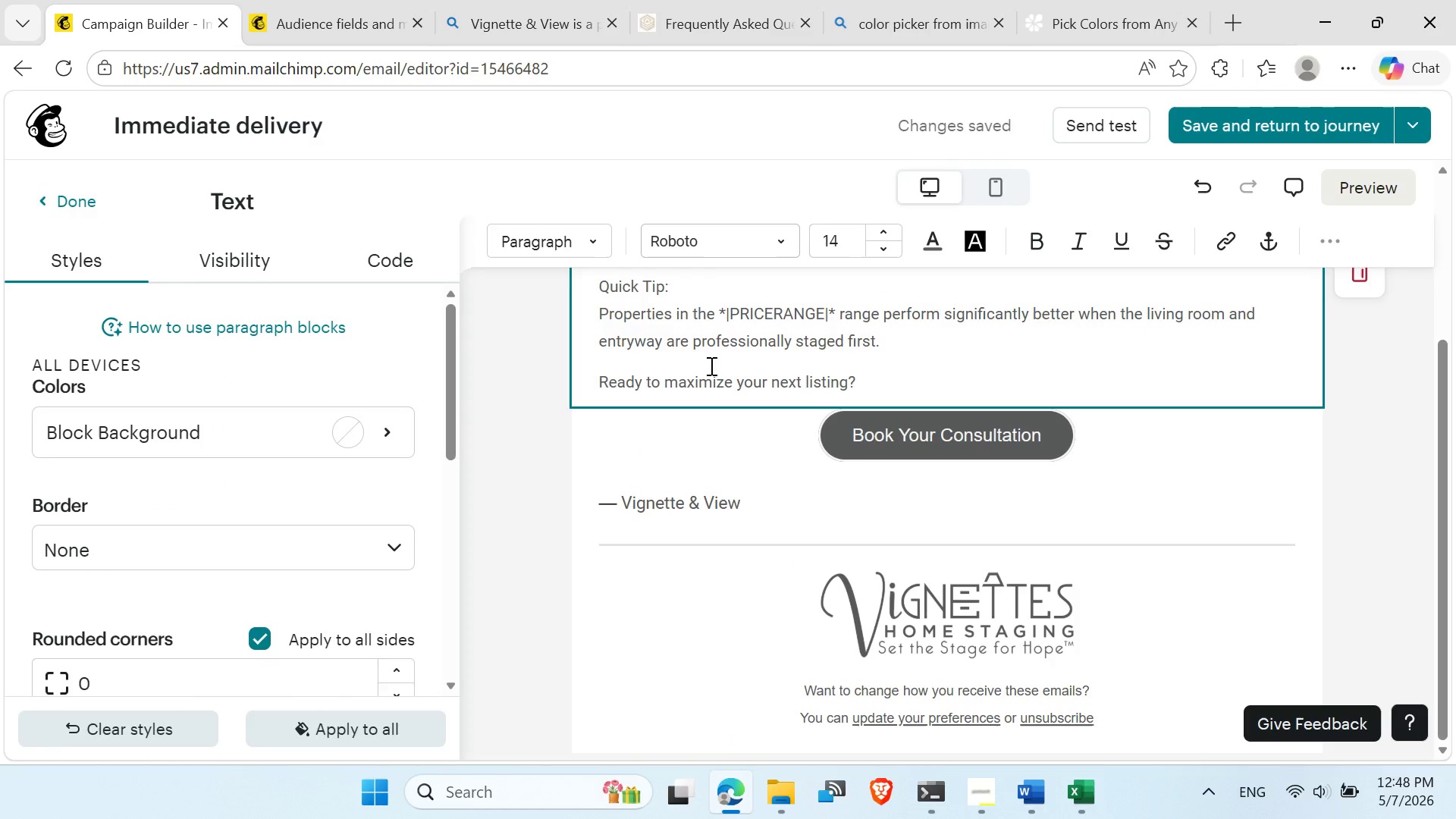 
scroll: coordinate [710, 366], scroll_direction: up, amount: 1.0
 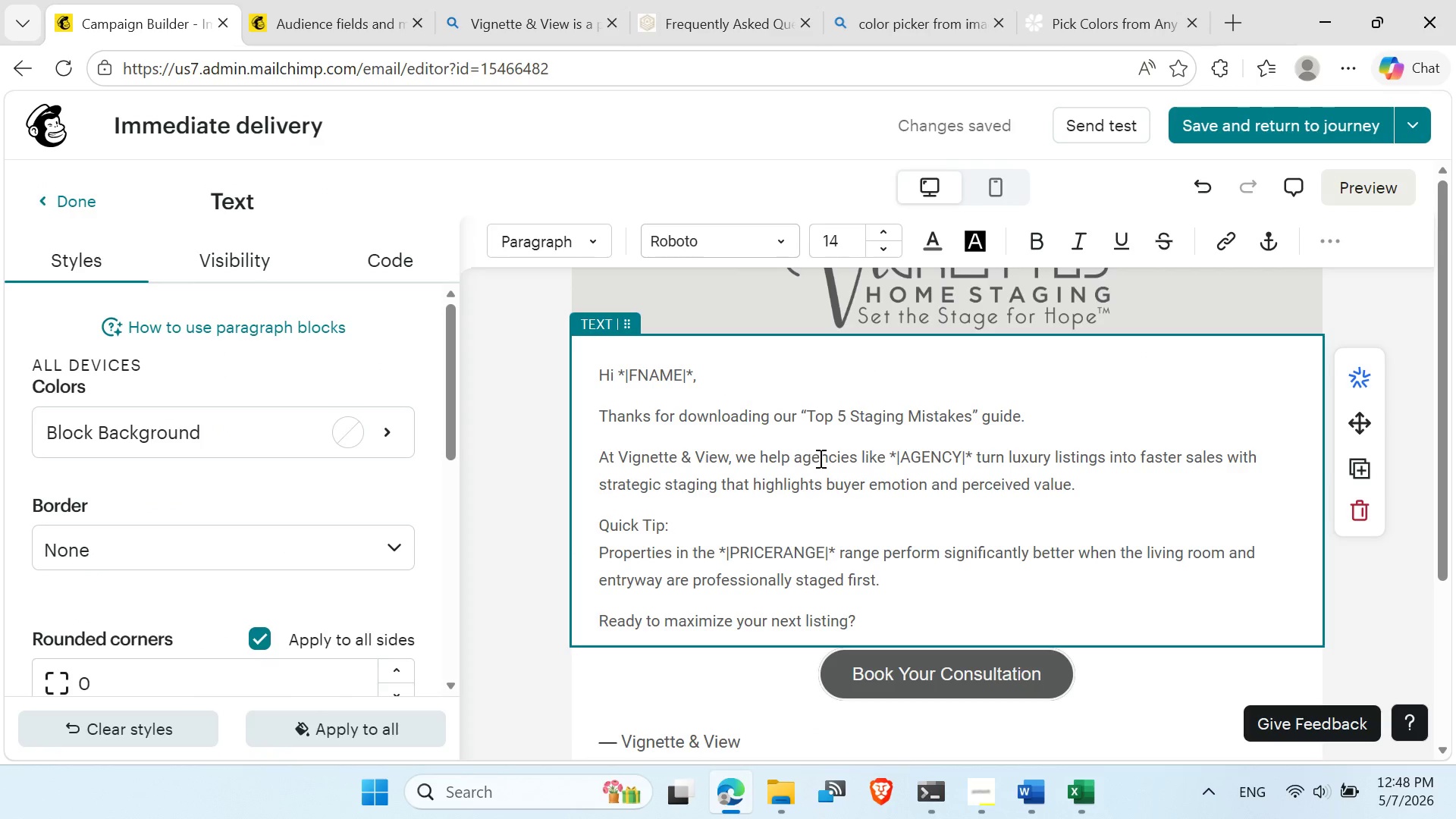 
double_click([934, 498])
 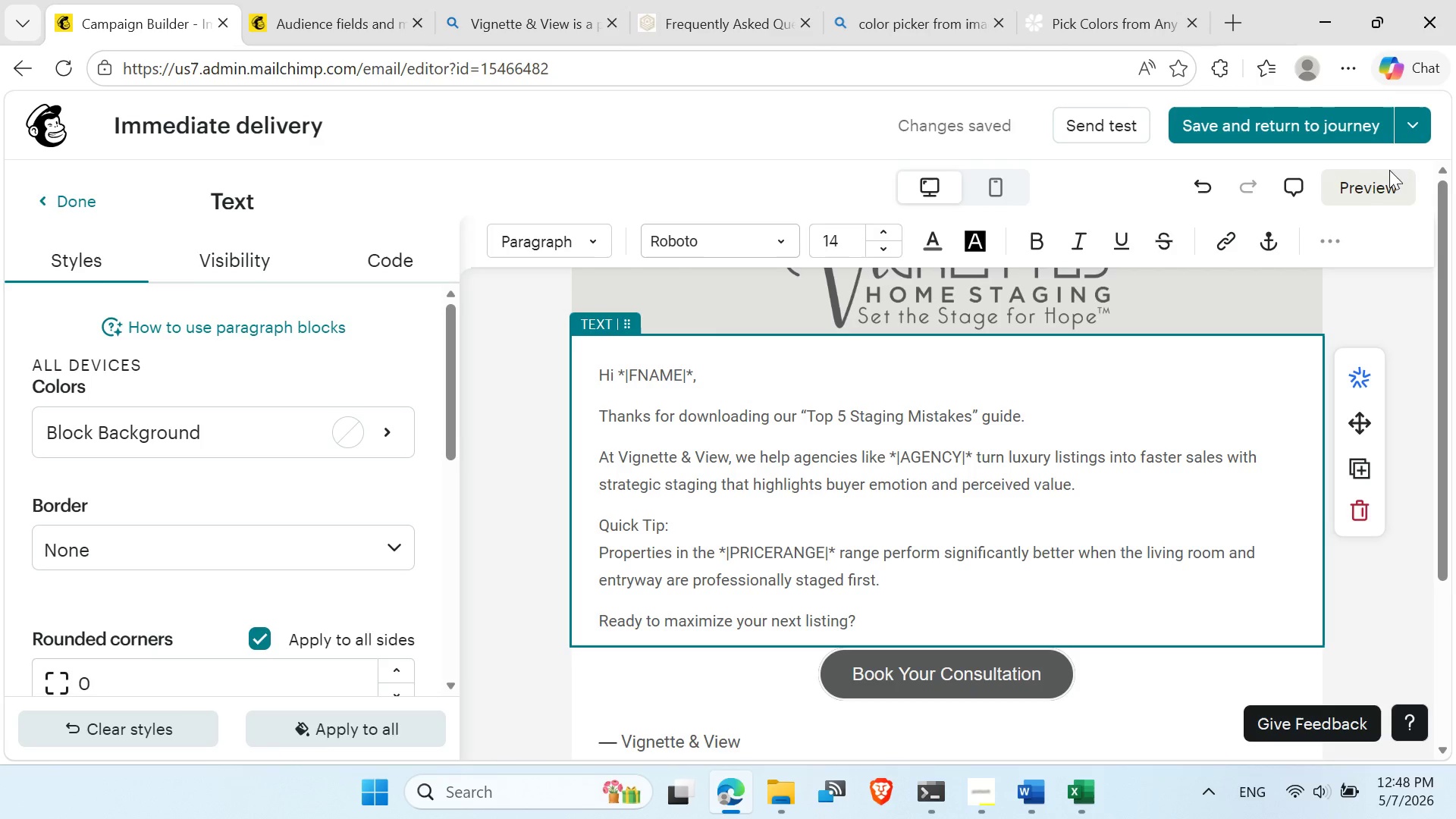 
left_click([1371, 186])
 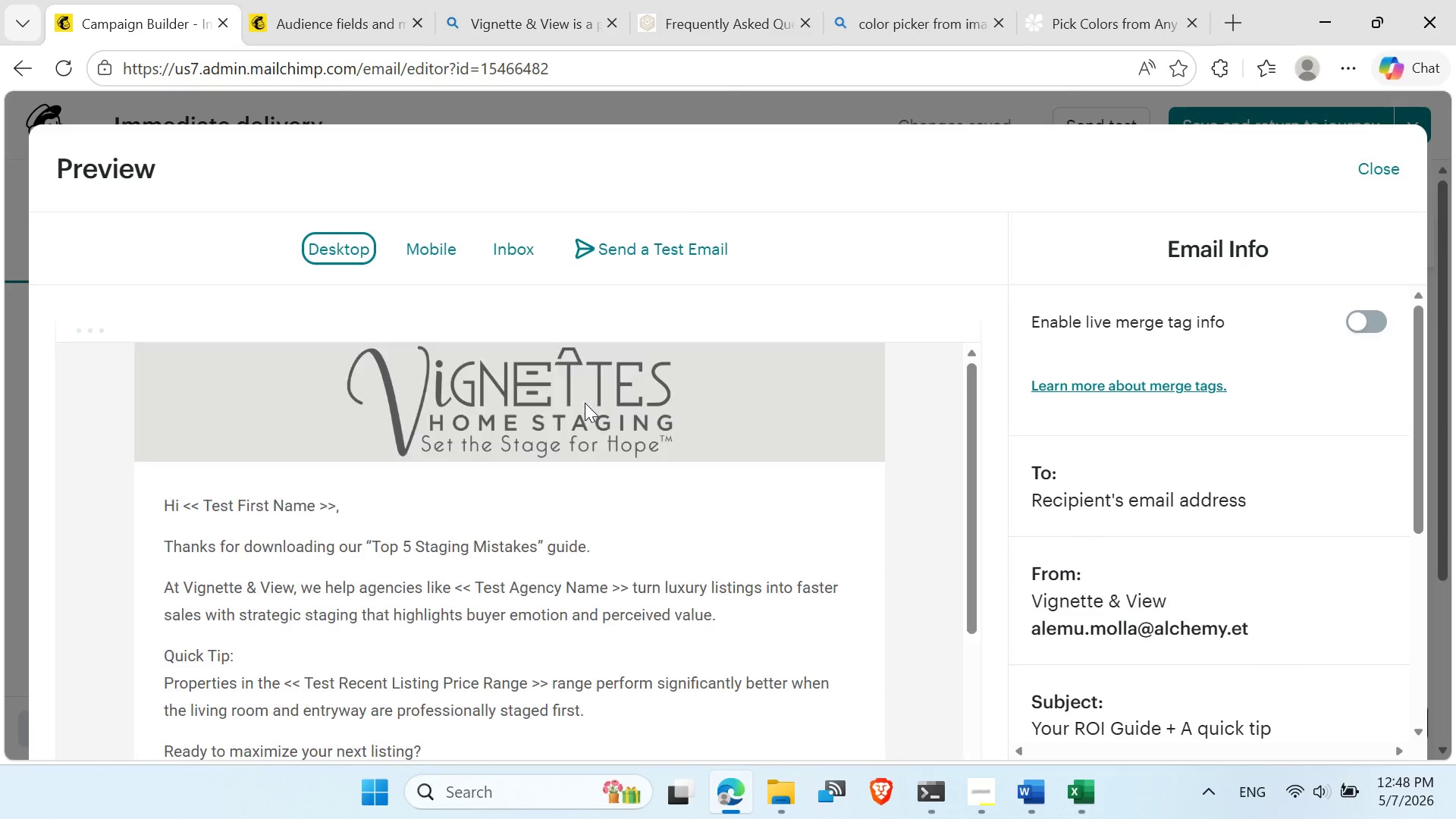 
scroll: coordinate [573, 440], scroll_direction: down, amount: 1.0
 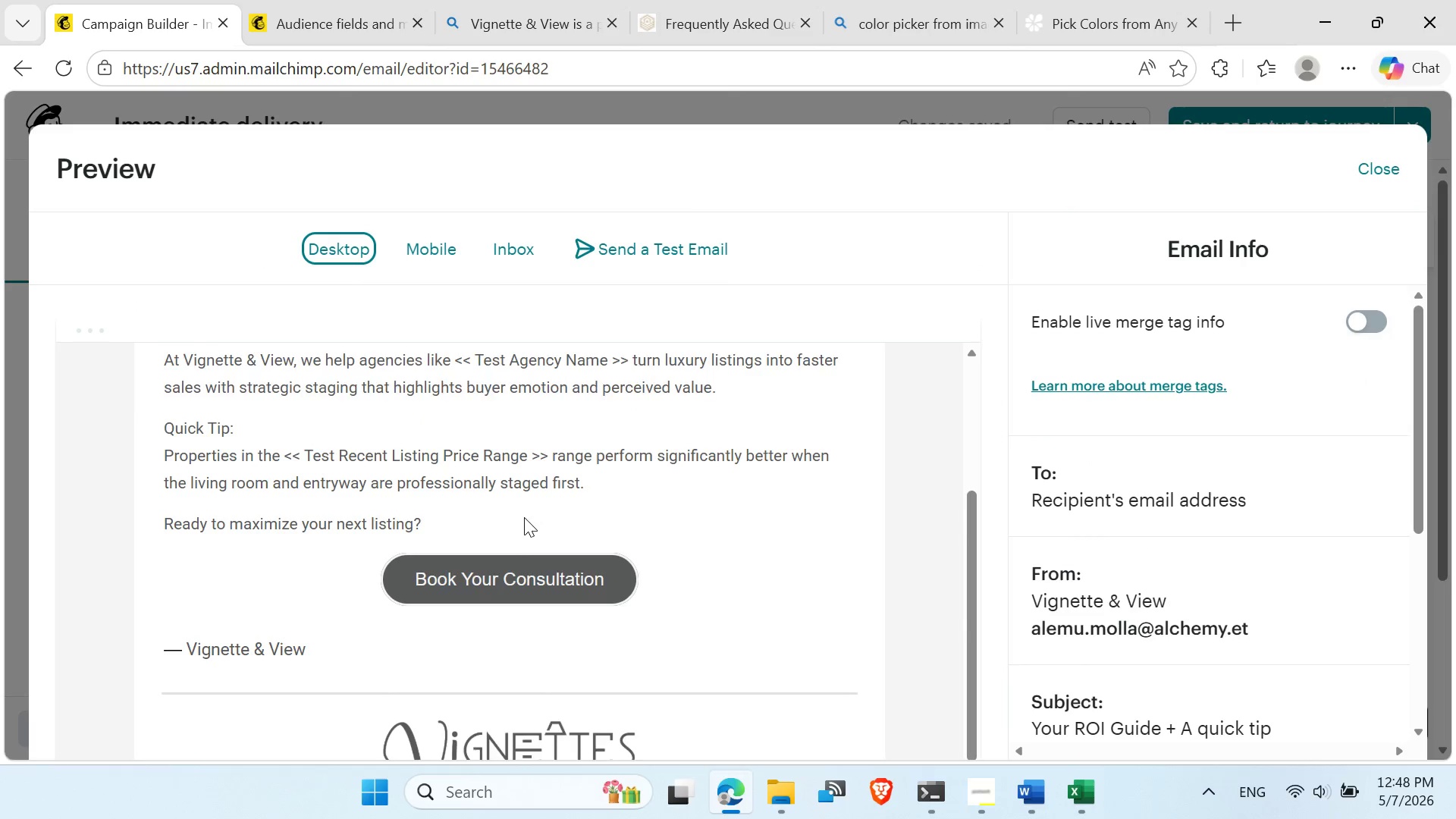 
scroll: coordinate [453, 538], scroll_direction: up, amount: 10.0
 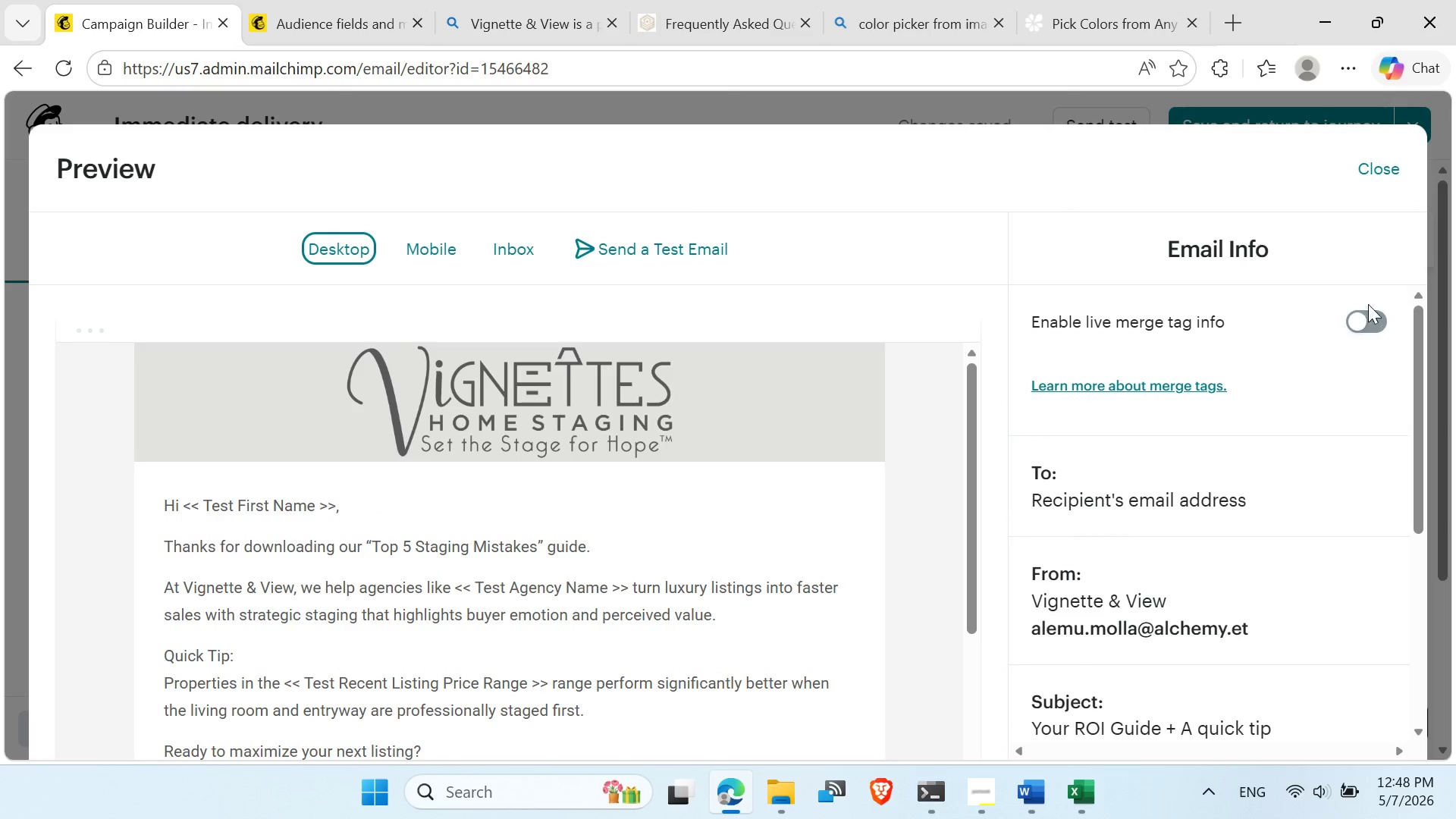 
left_click([1367, 304])
 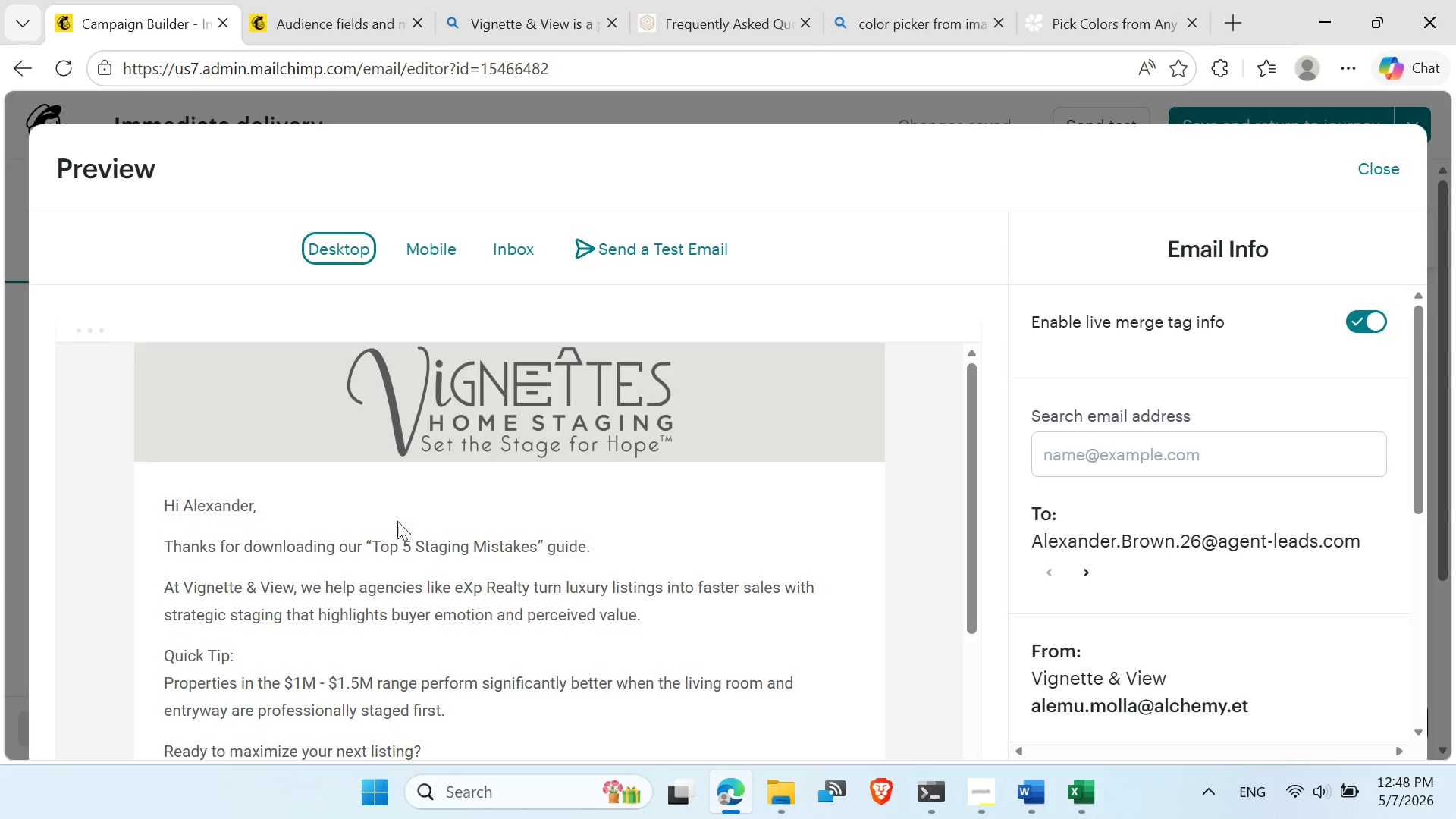 
left_click([226, 511])
 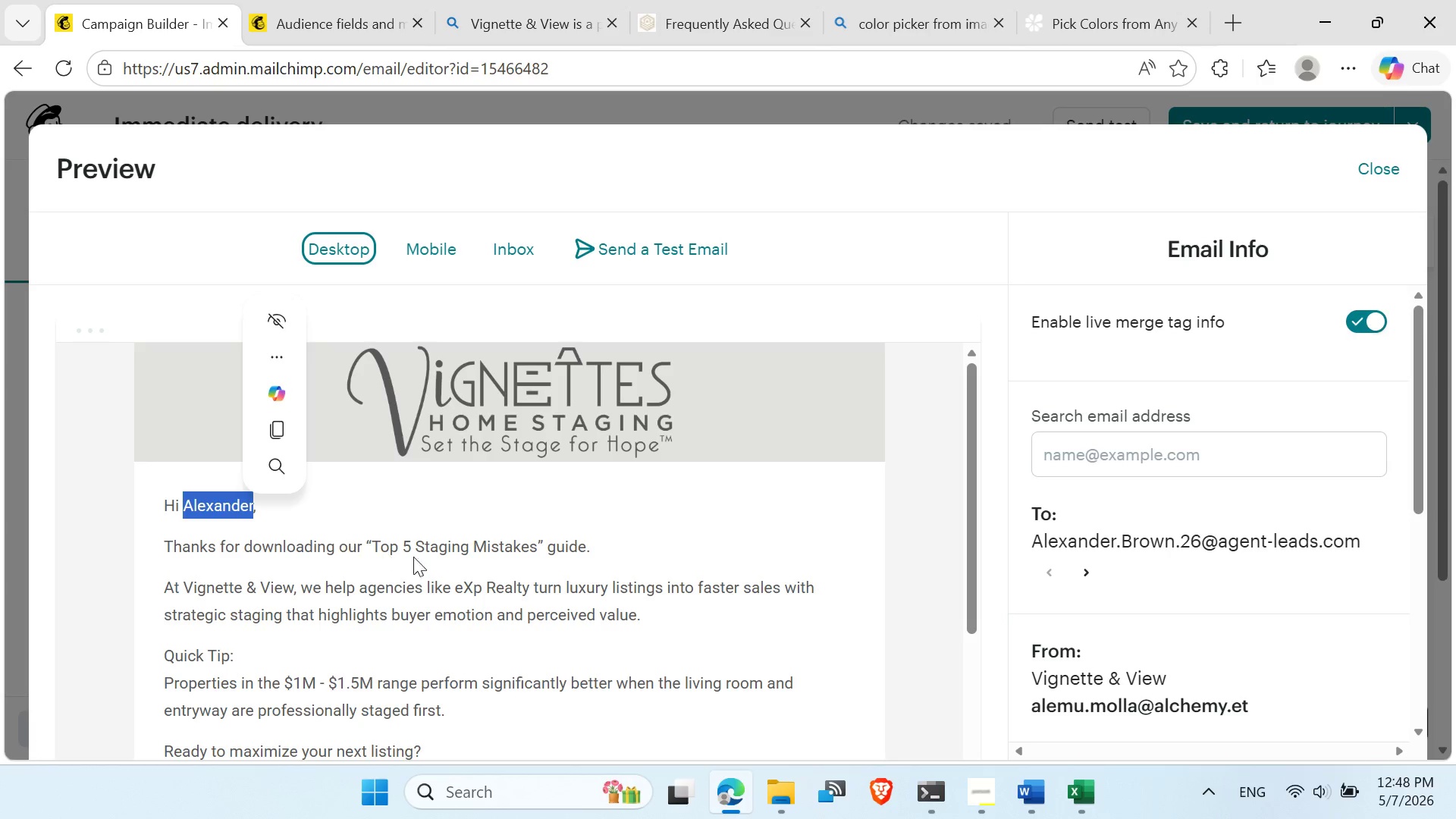 
left_click([413, 558])
 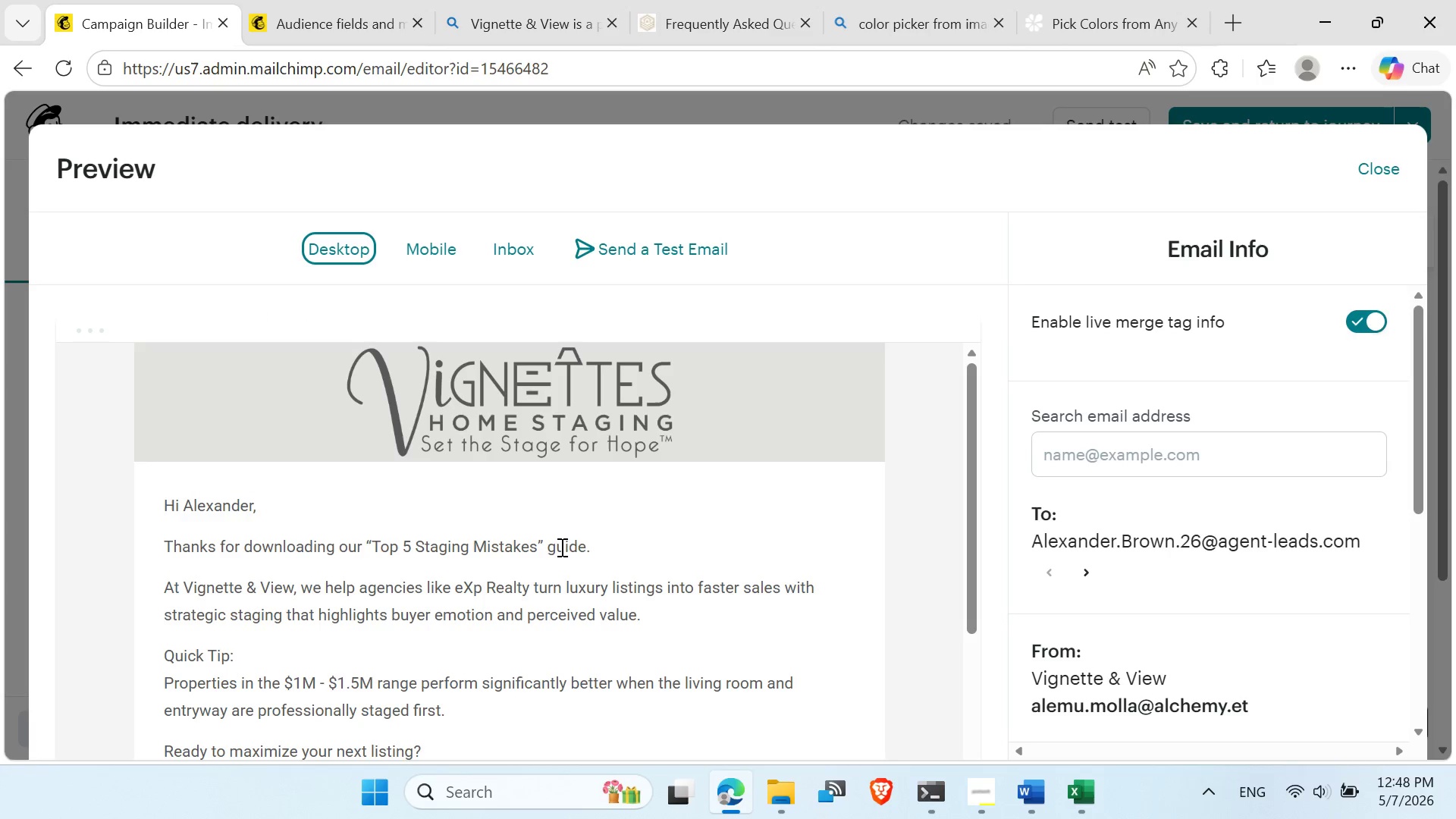 
left_click([586, 545])
 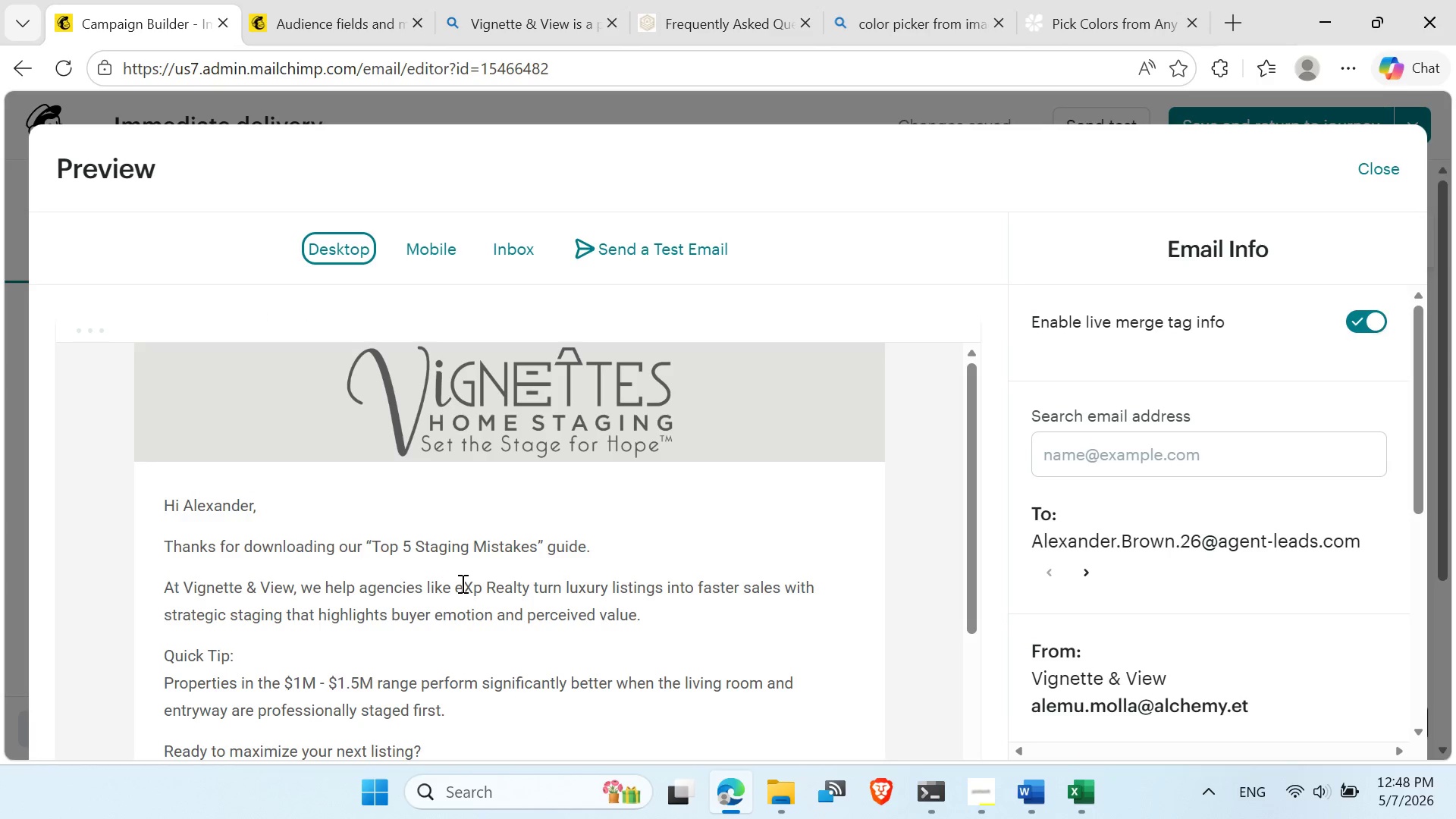 
left_click_drag(start_coordinate=[455, 585], to_coordinate=[531, 578])
 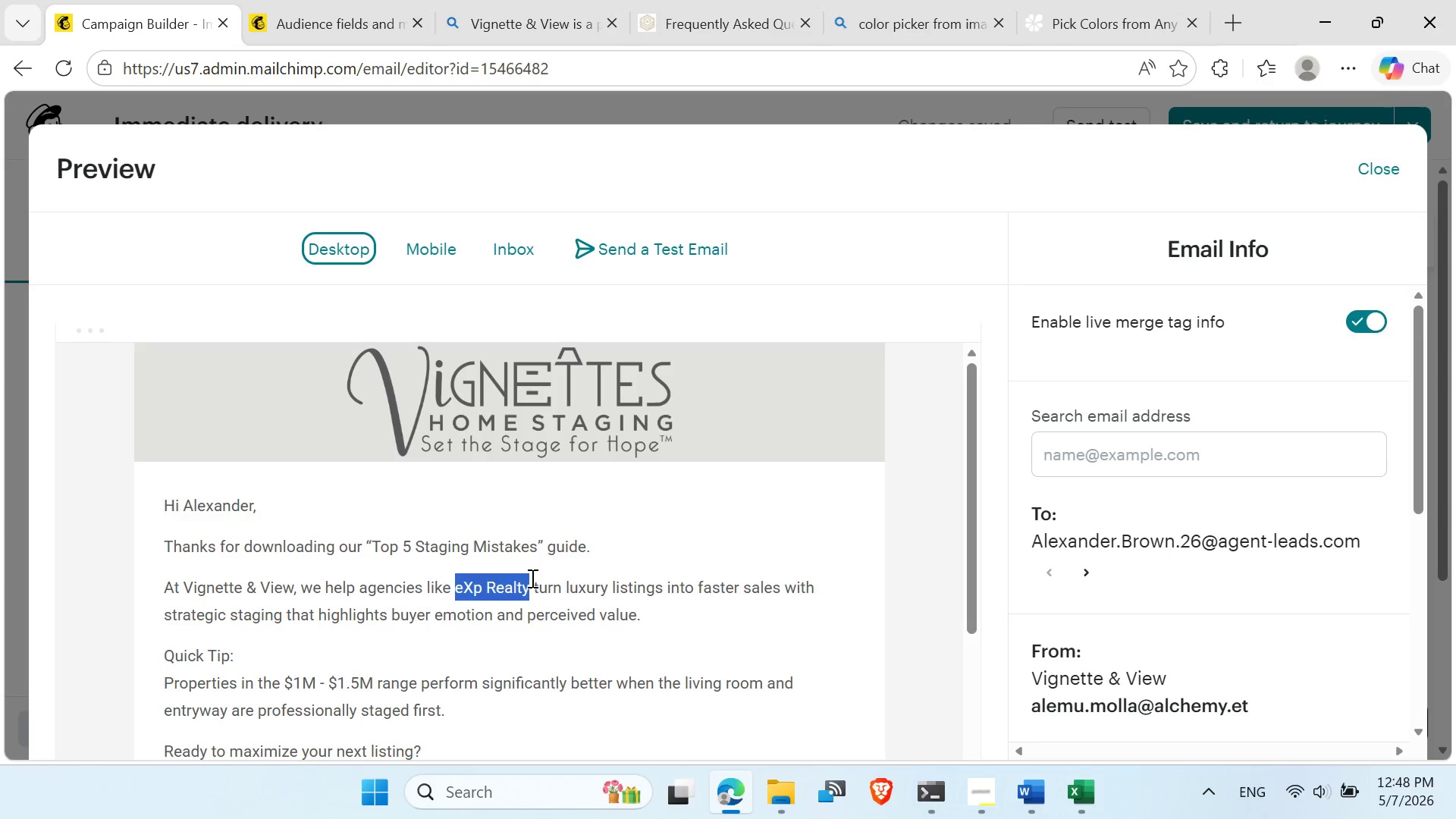 
left_click([531, 578])
 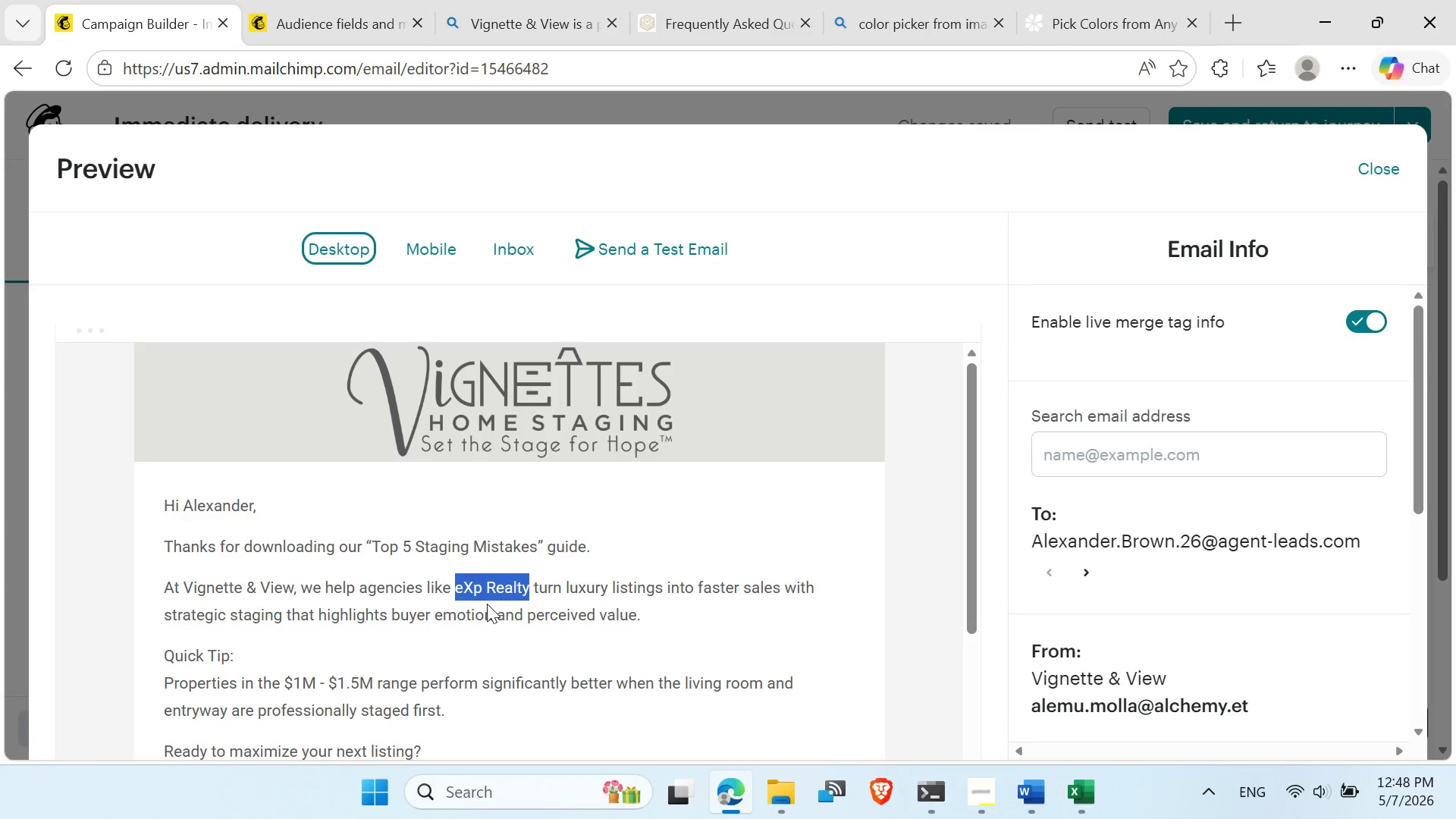 
scroll: coordinate [487, 605], scroll_direction: down, amount: 2.0
 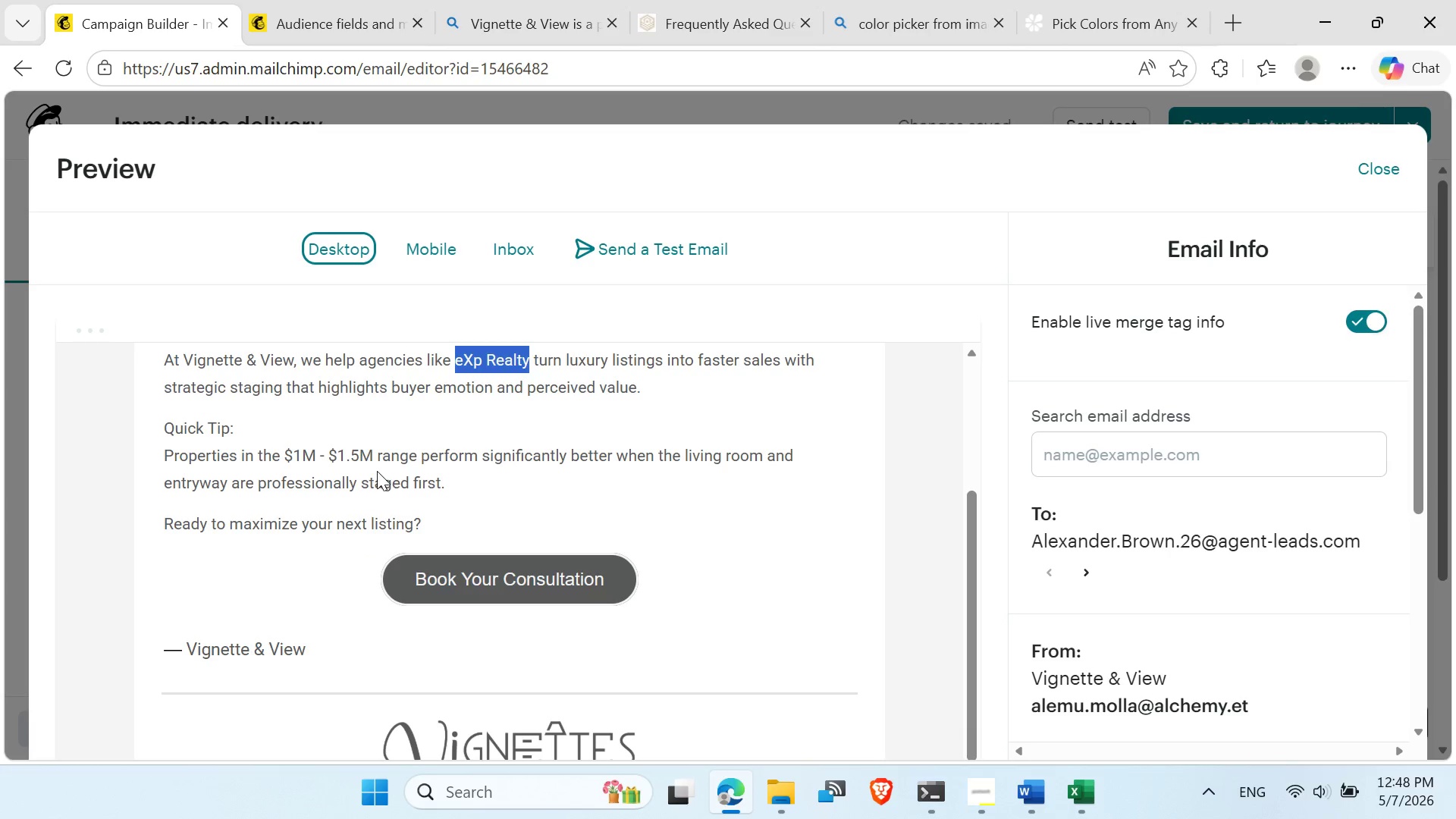 
left_click_drag(start_coordinate=[373, 461], to_coordinate=[286, 467])
 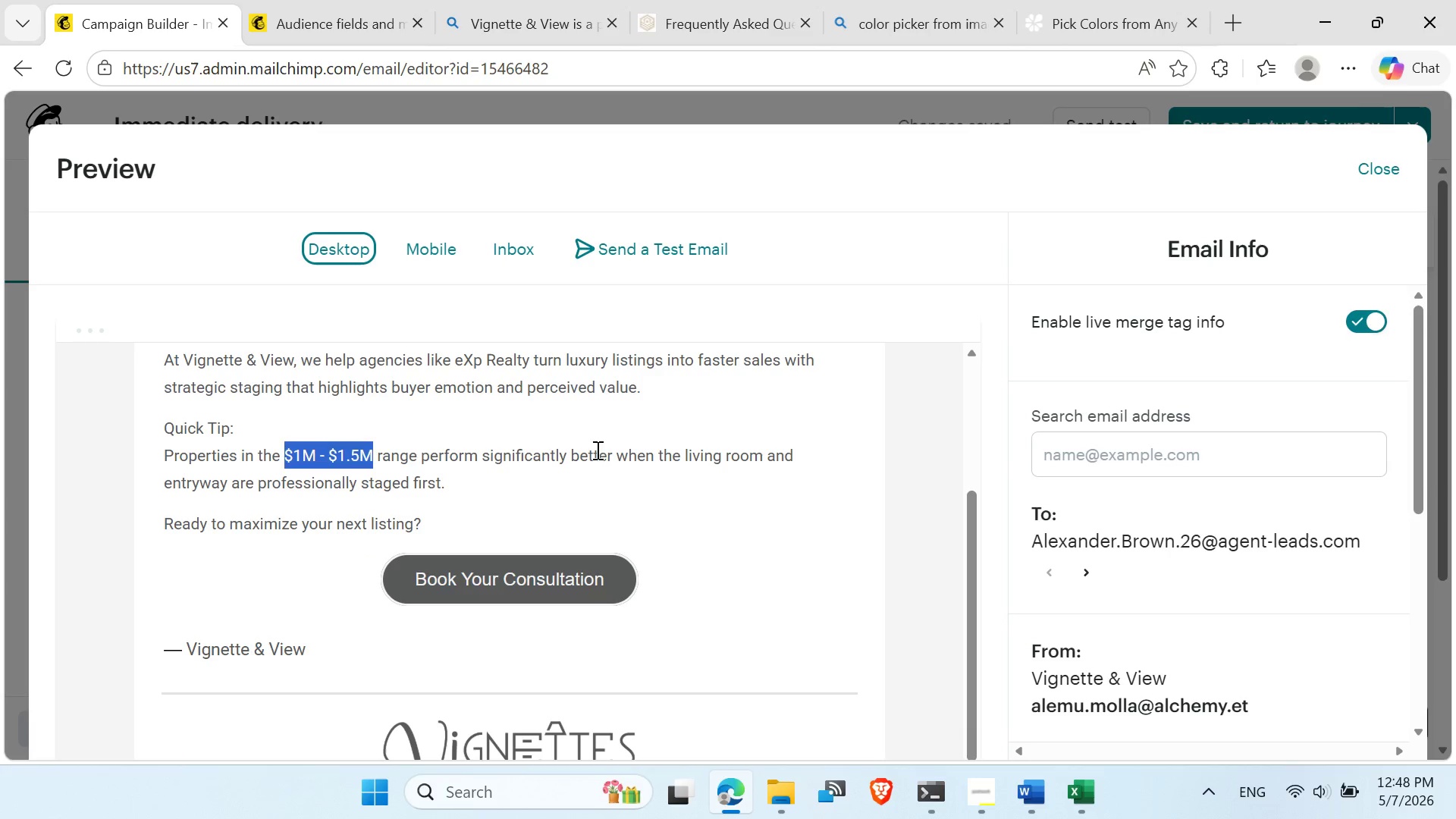 
double_click([174, 488])
 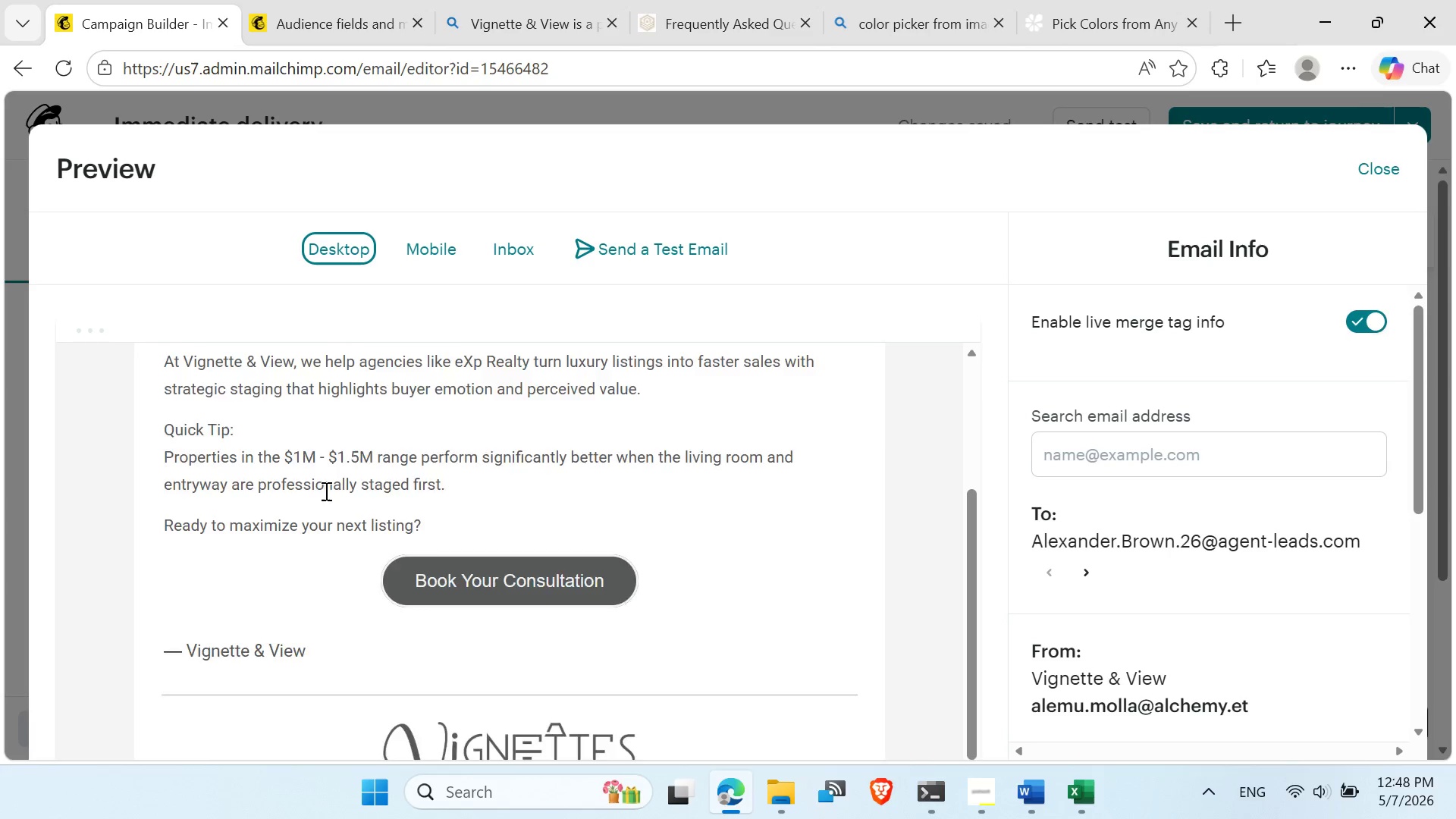 
scroll: coordinate [402, 469], scroll_direction: up, amount: 4.0
 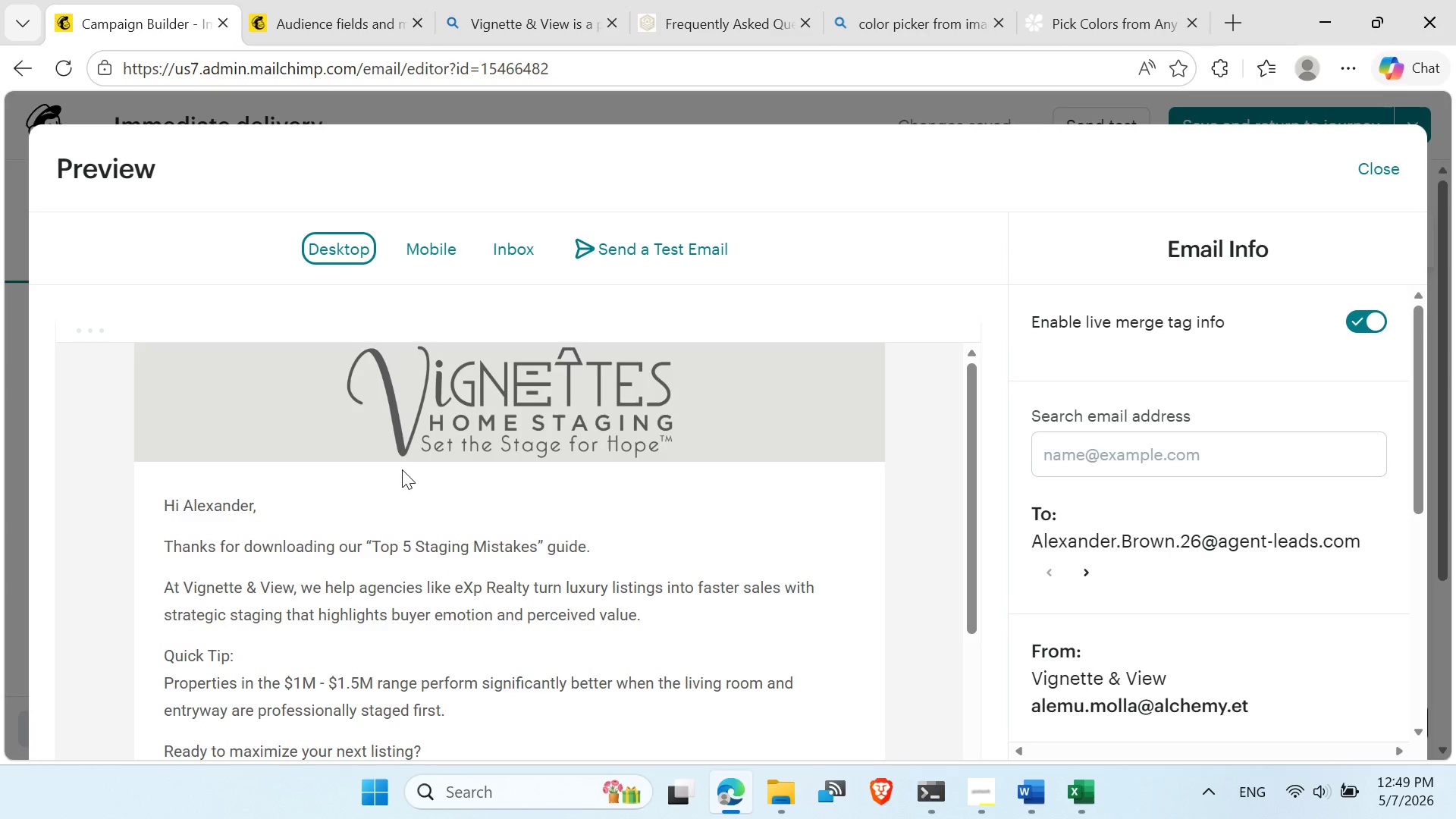 
hold_key(key=ControlLeft, duration=0.72)
scroll: coordinate [398, 475], scroll_direction: down, amount: 2.0
 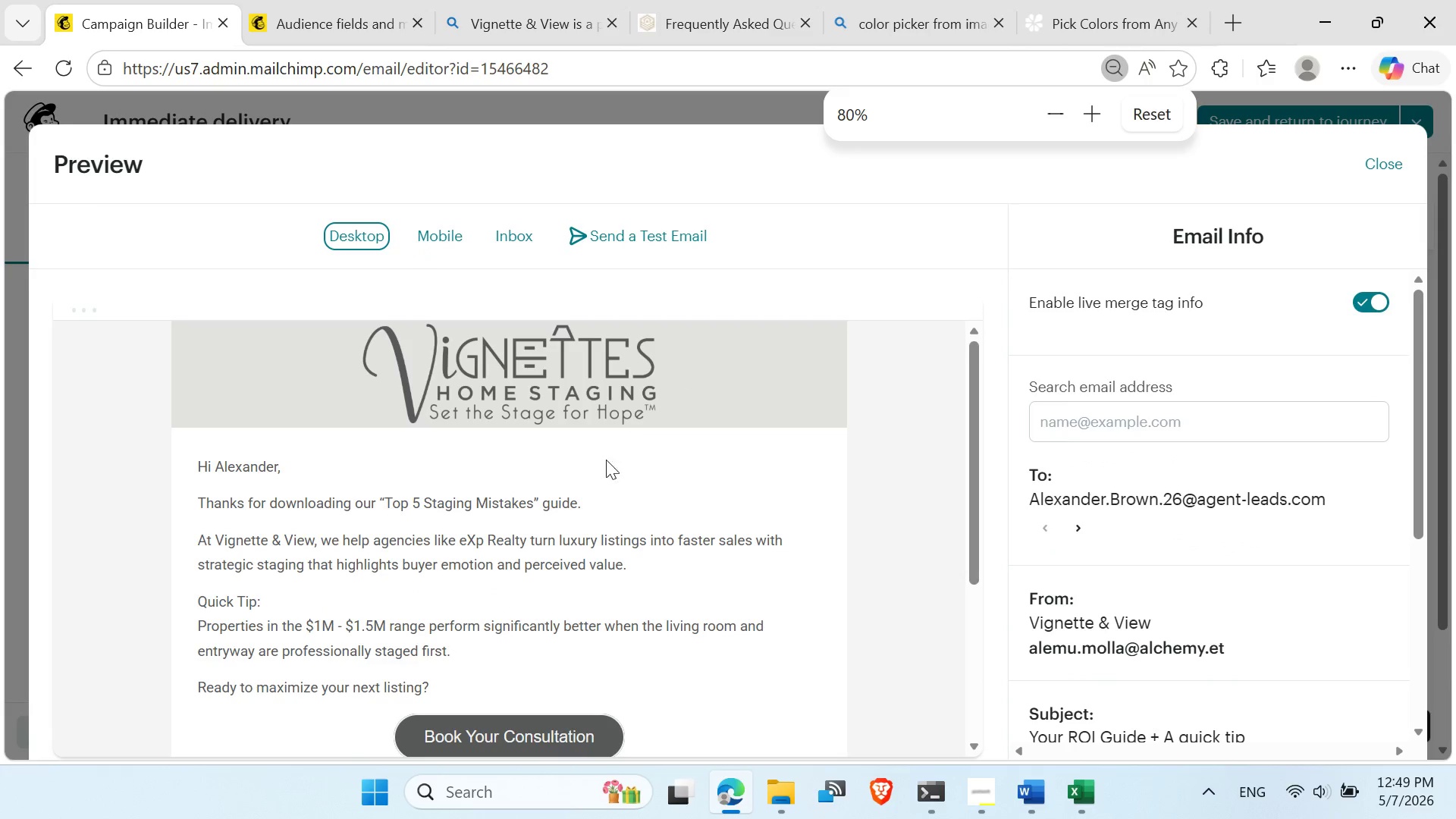 
hold_key(key=ControlLeft, duration=0.58)
 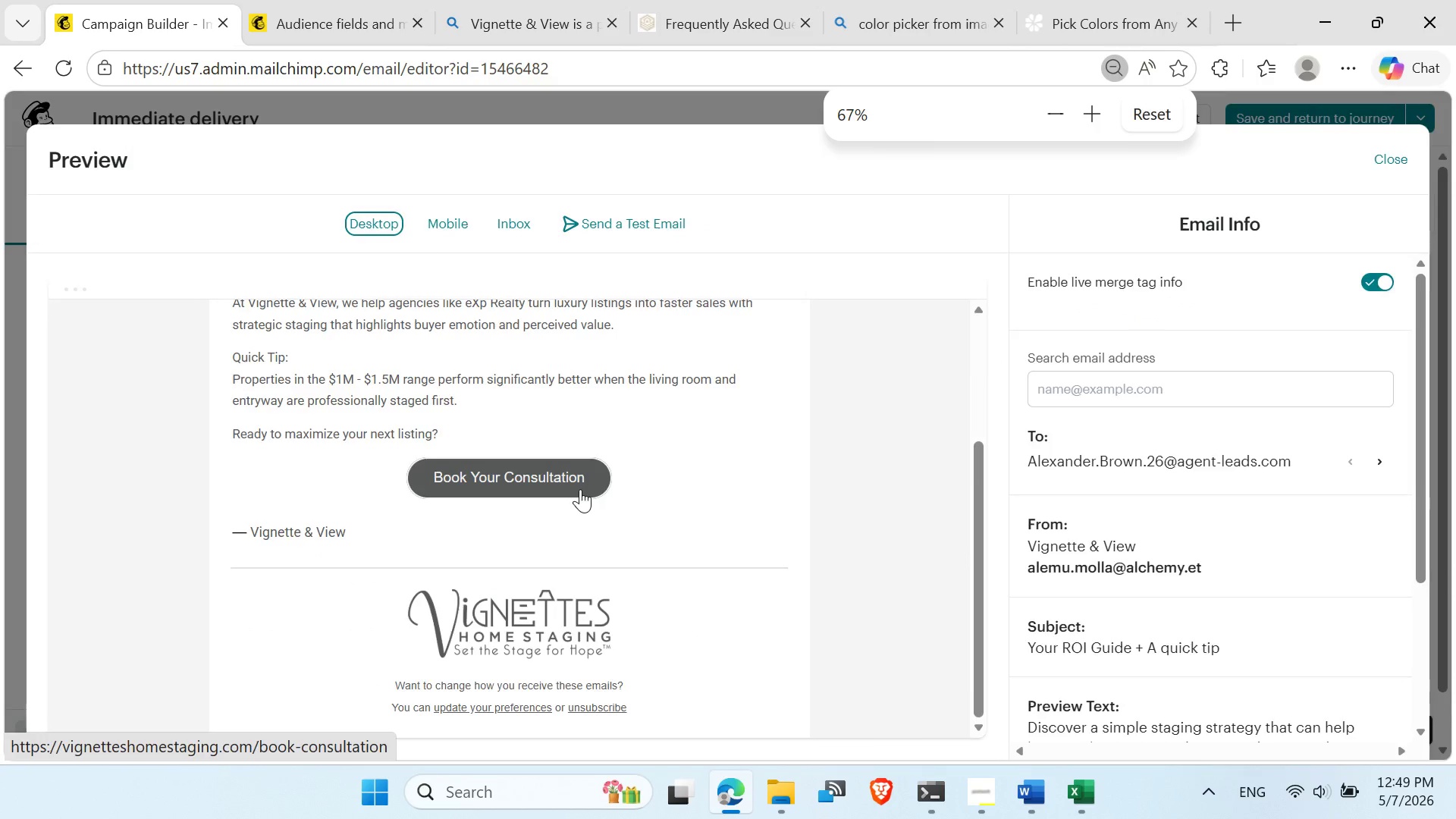 
scroll: coordinate [582, 489], scroll_direction: down, amount: 4.0
 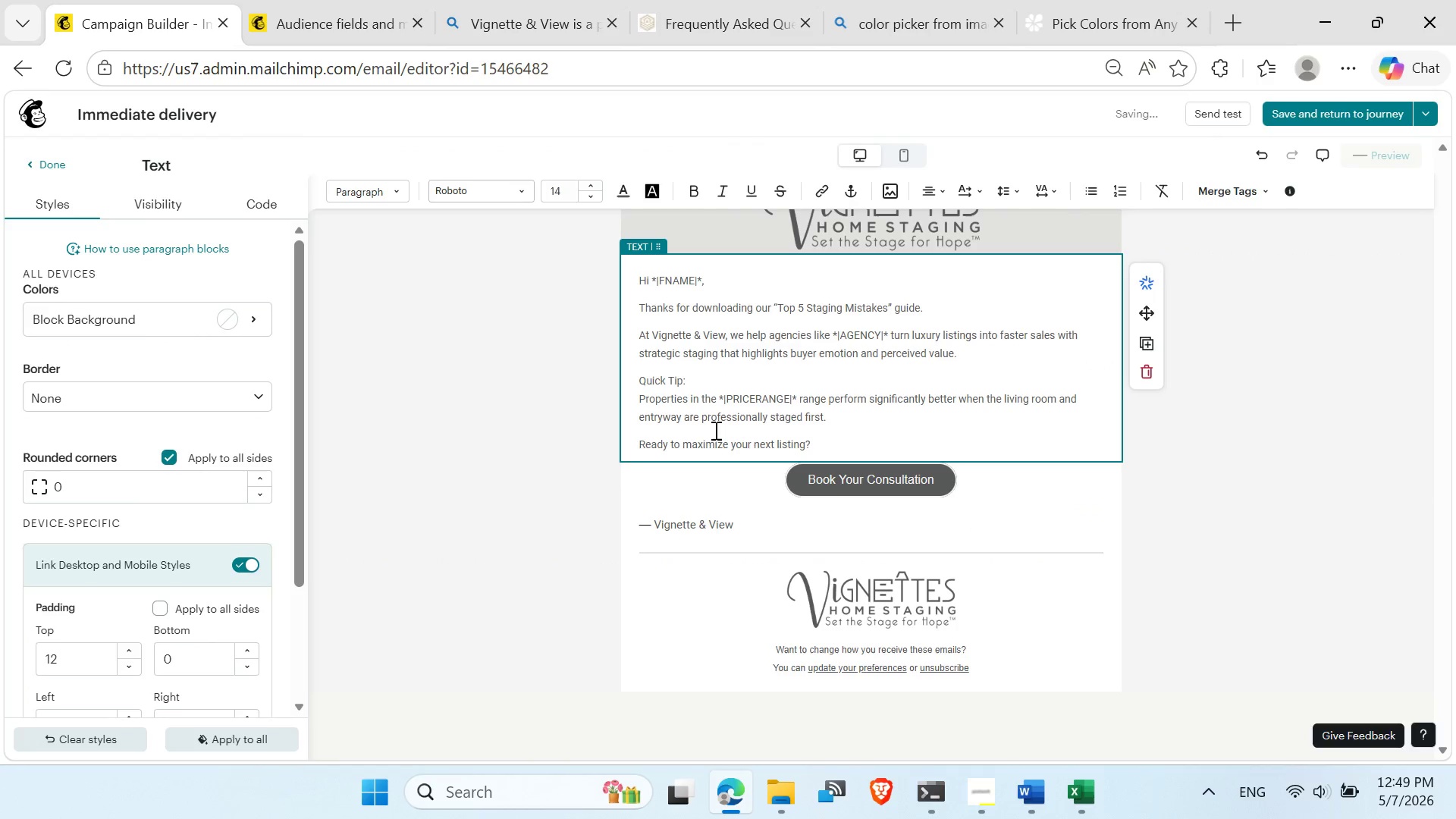 
hold_key(key=ControlLeft, duration=0.52)
scroll: coordinate [743, 440], scroll_direction: up, amount: 3.0
 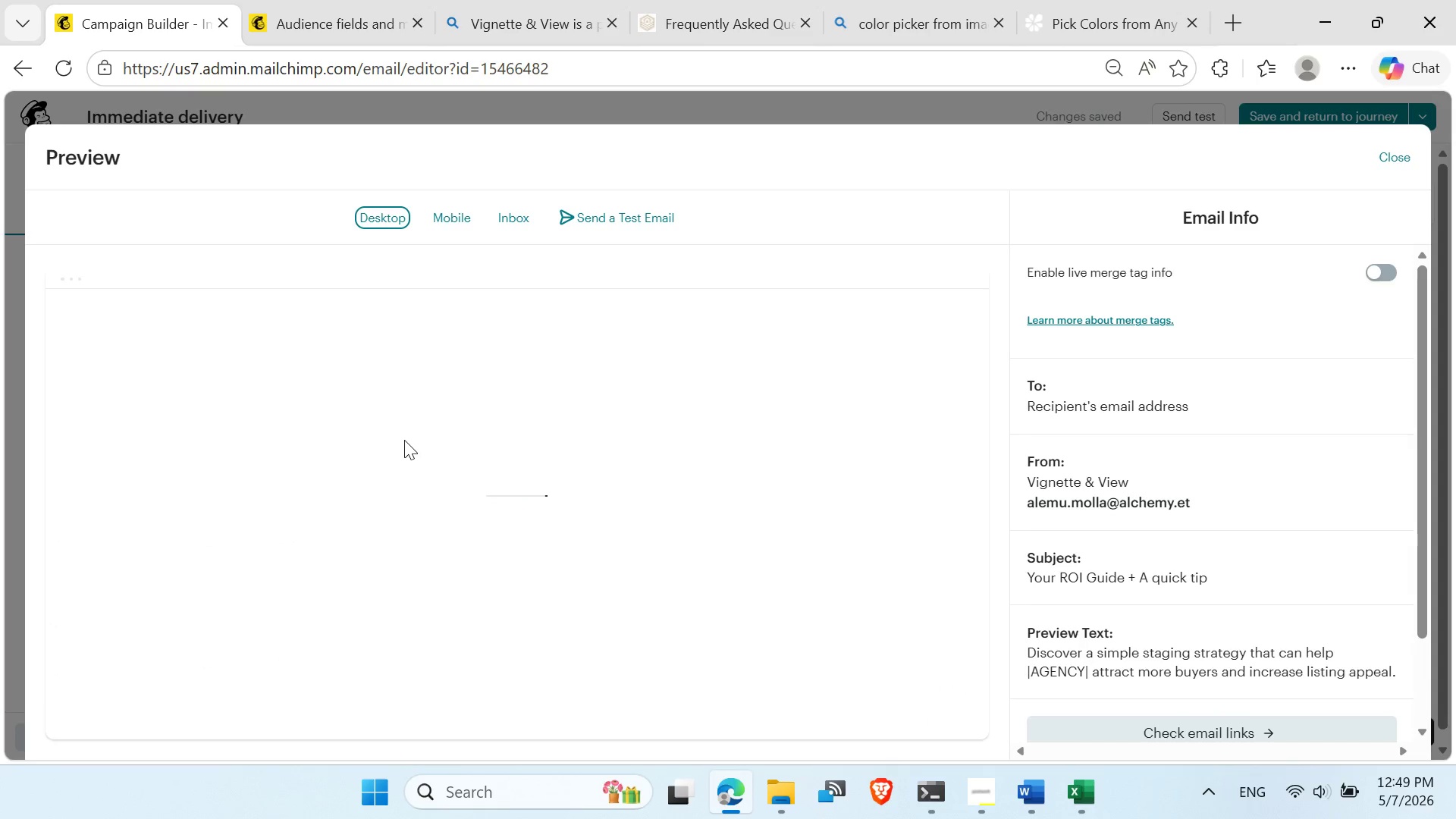 
scroll: coordinate [403, 440], scroll_direction: none, amount: 0.0
 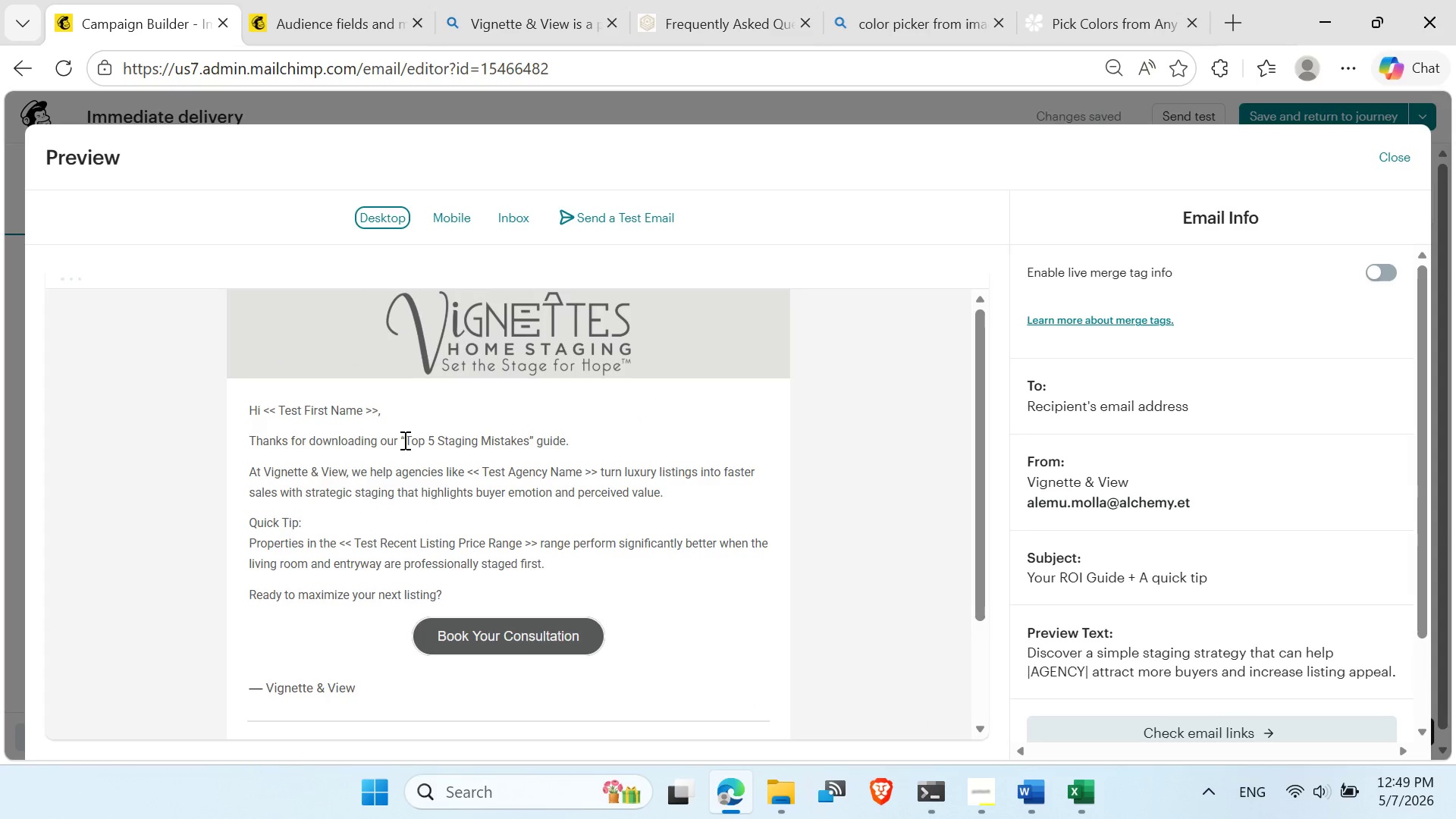 
hold_key(key=ControlLeft, duration=1.51)
 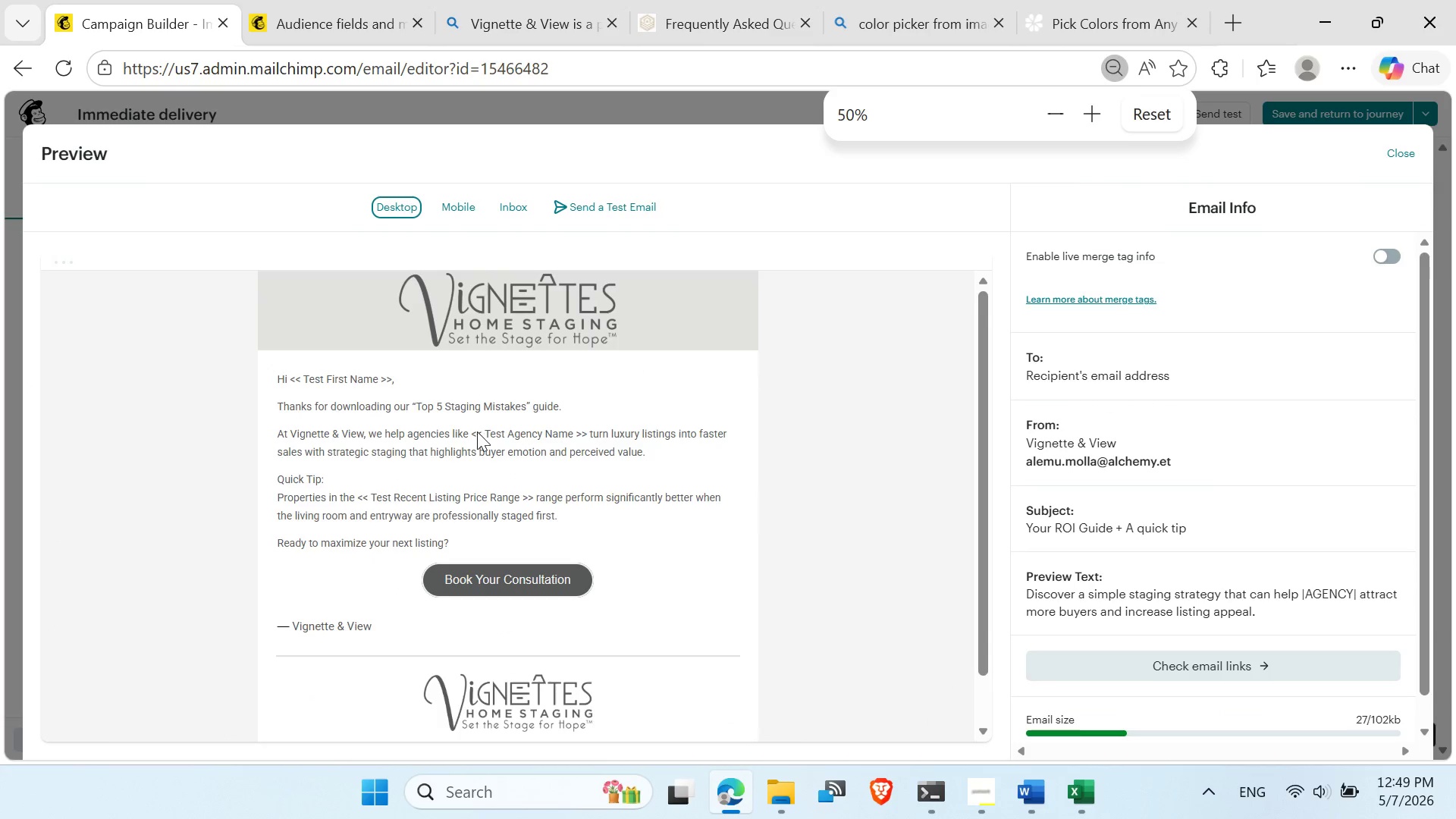 
key(Control+ControlLeft)
 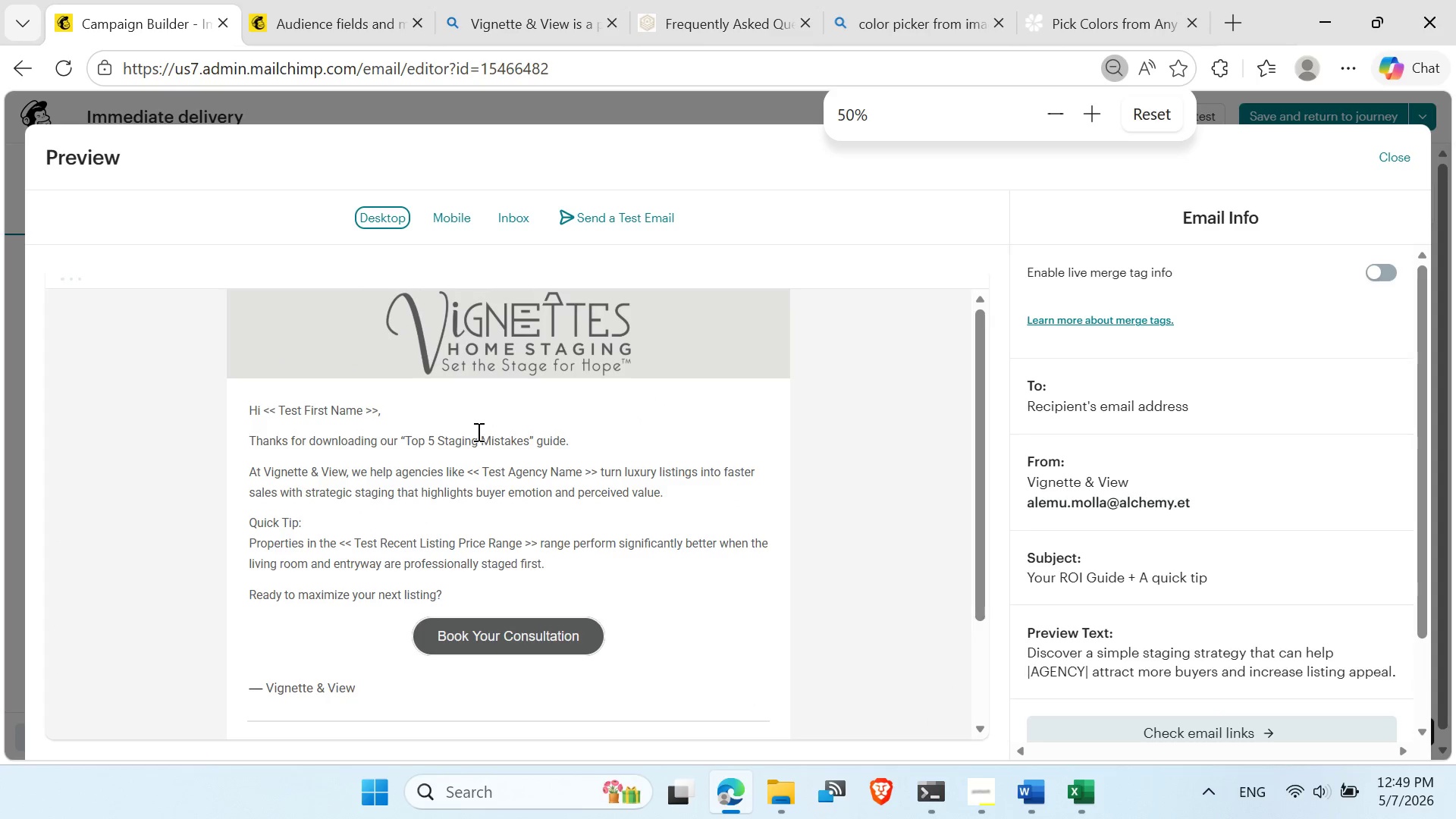 
key(Control+ControlLeft)
 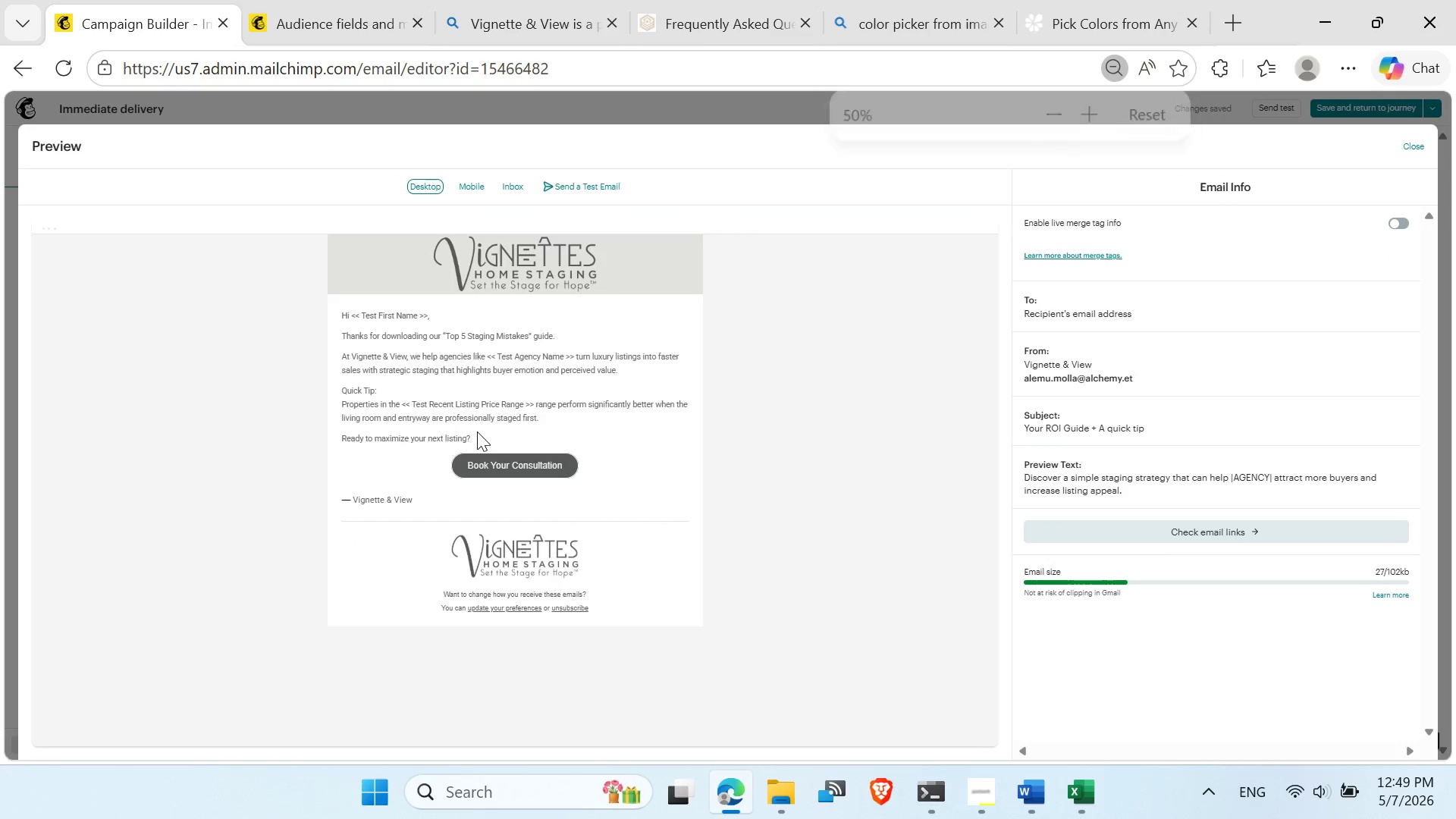 
scroll: coordinate [478, 431], scroll_direction: down, amount: 2.0
 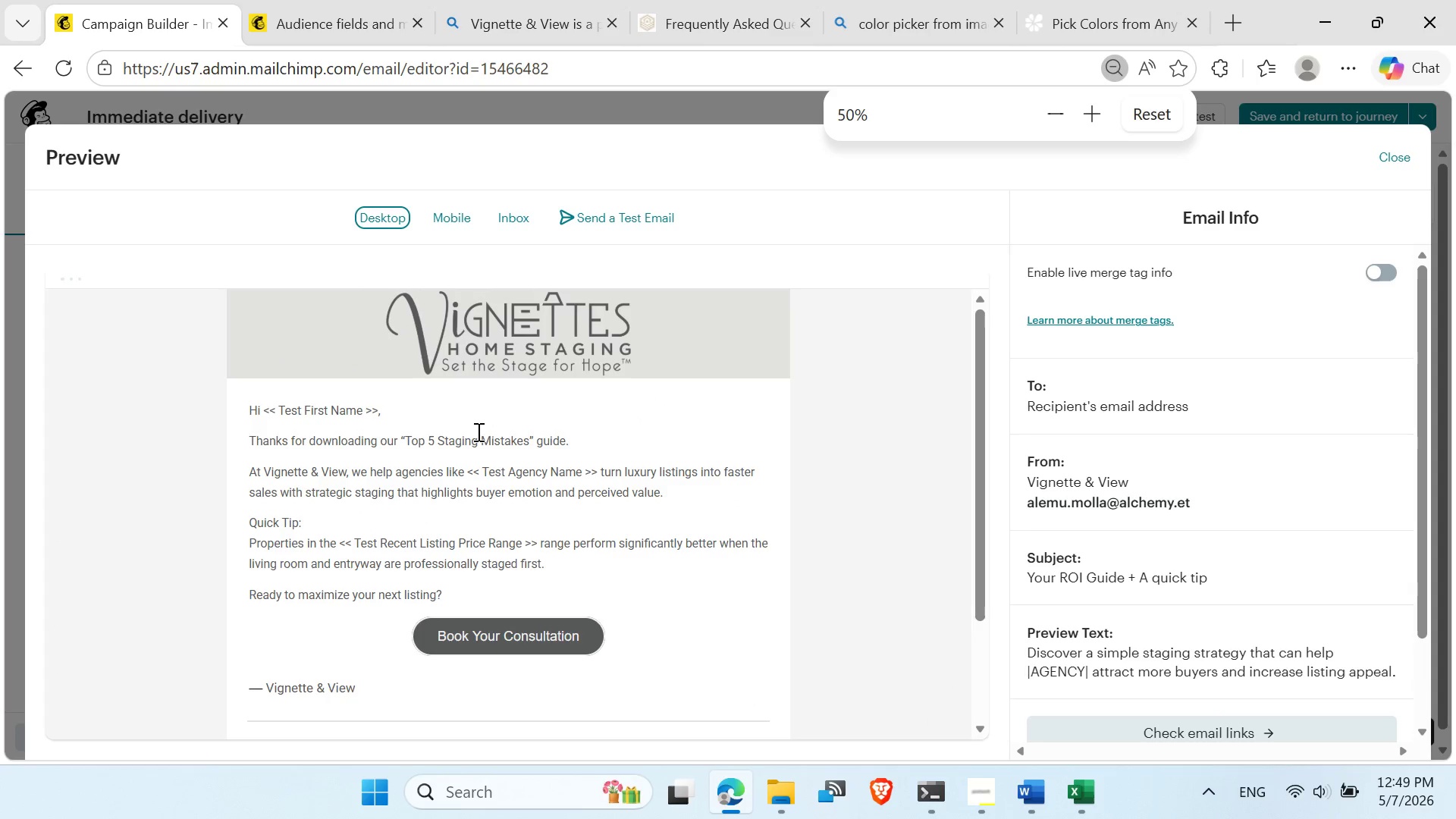 
scroll: coordinate [477, 431], scroll_direction: up, amount: 2.0
 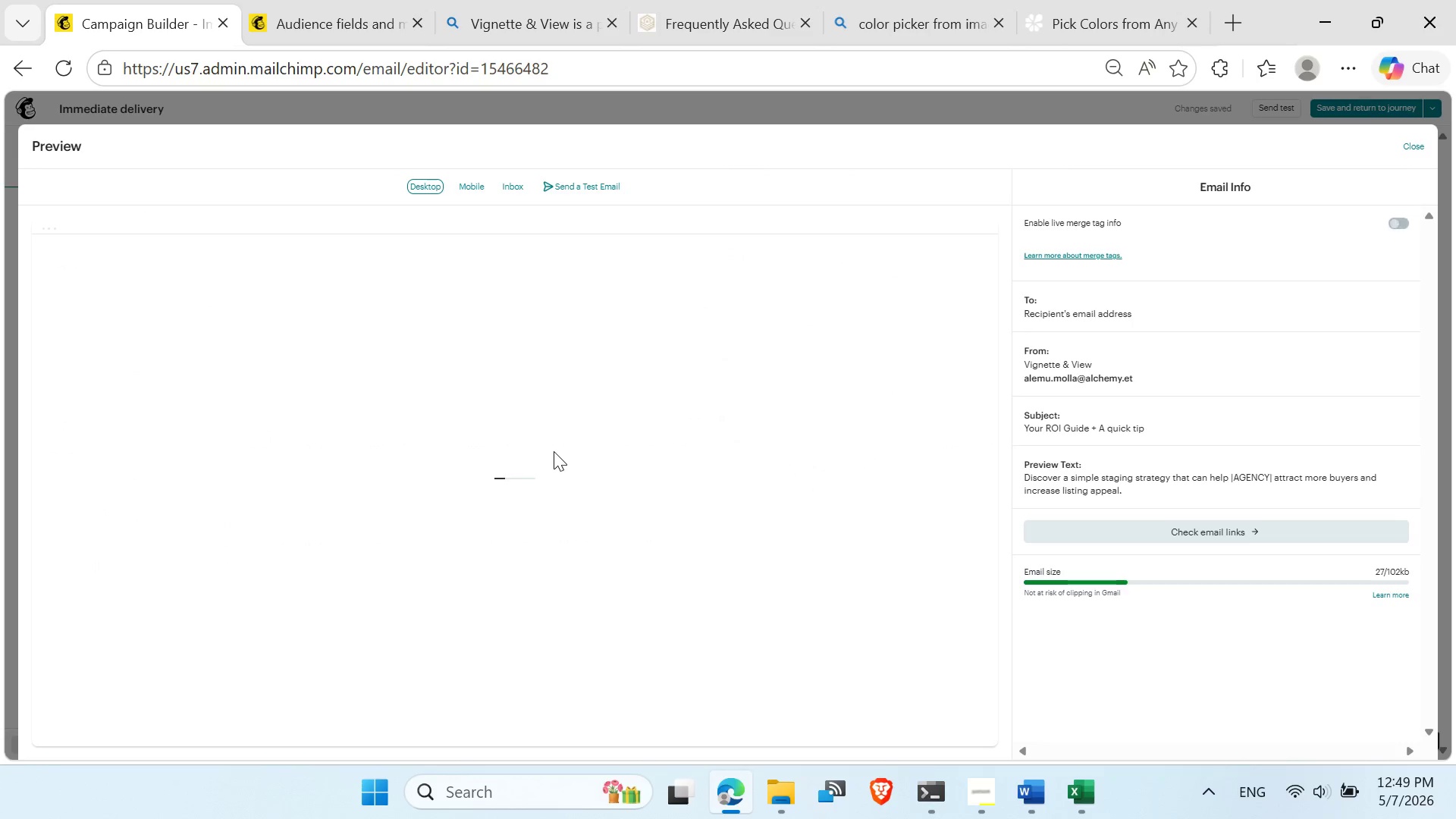 
wait(6.52)
 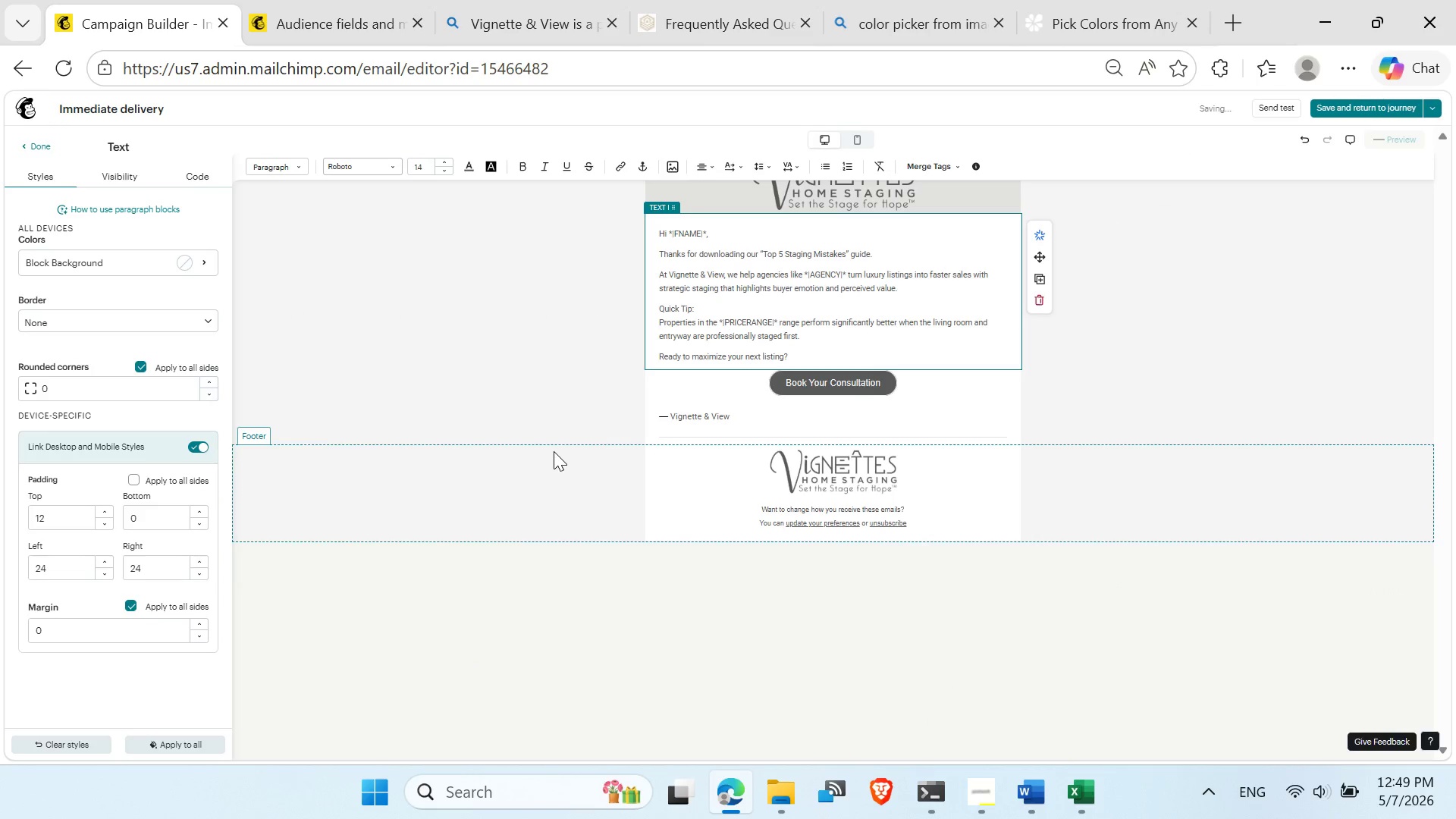 
scroll: coordinate [609, 440], scroll_direction: up, amount: 4.0
 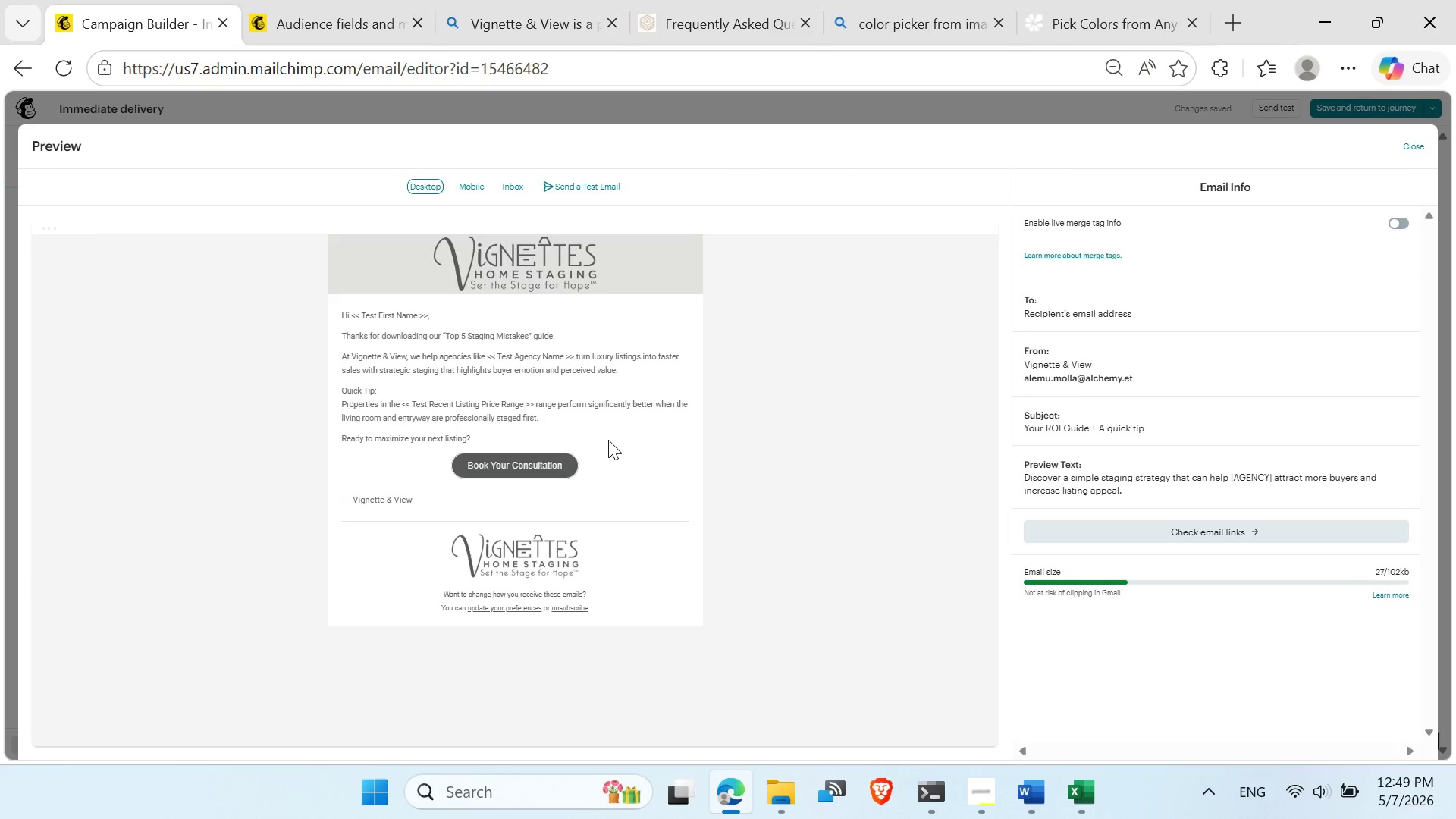 
hold_key(key=ControlLeft, duration=0.42)
scroll: coordinate [608, 440], scroll_direction: up, amount: 1.0
 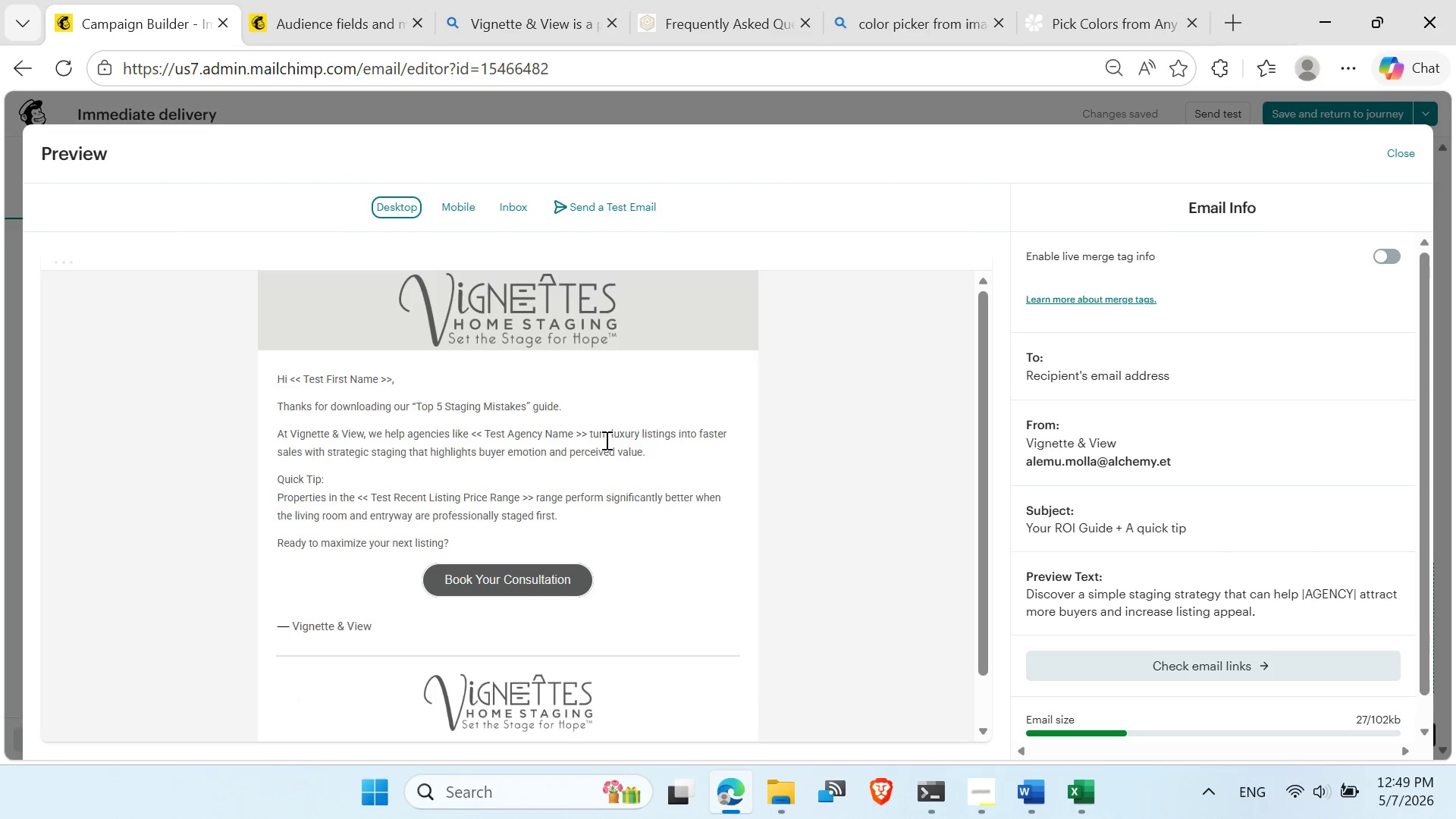 
wait(7.13)
 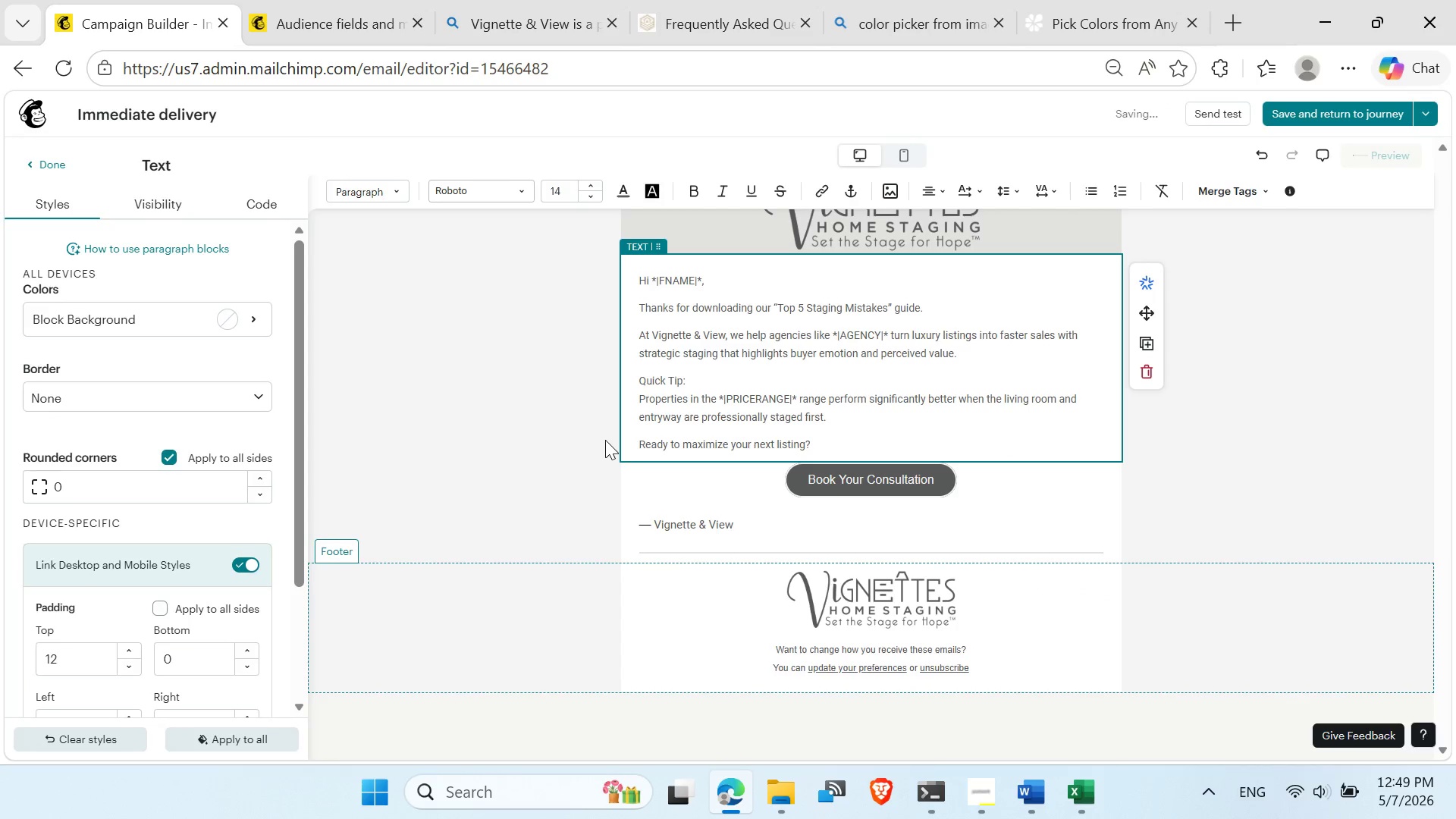 
scroll: coordinate [600, 520], scroll_direction: down, amount: 2.0
 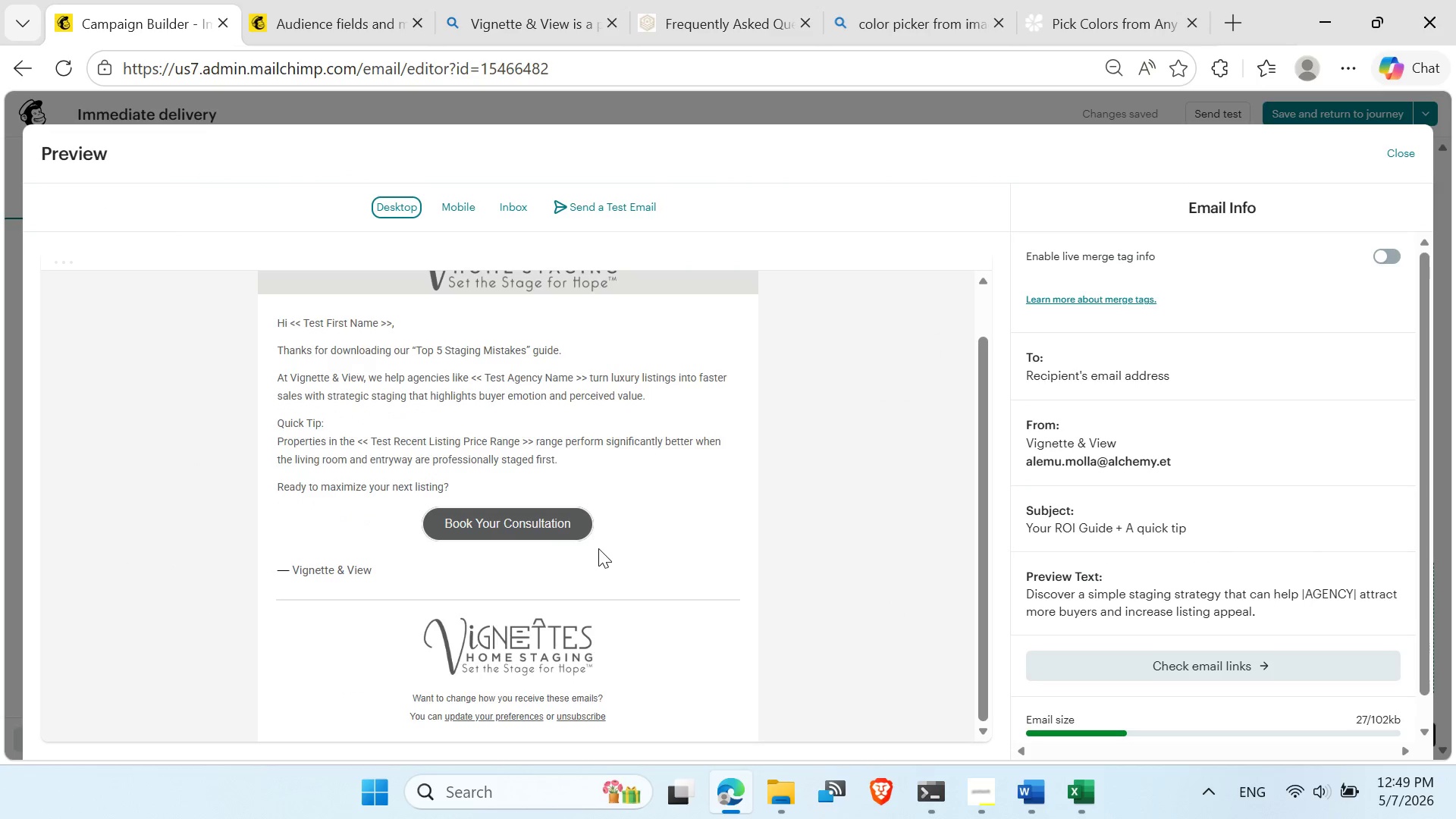 
scroll: coordinate [598, 548], scroll_direction: up, amount: 1.0
 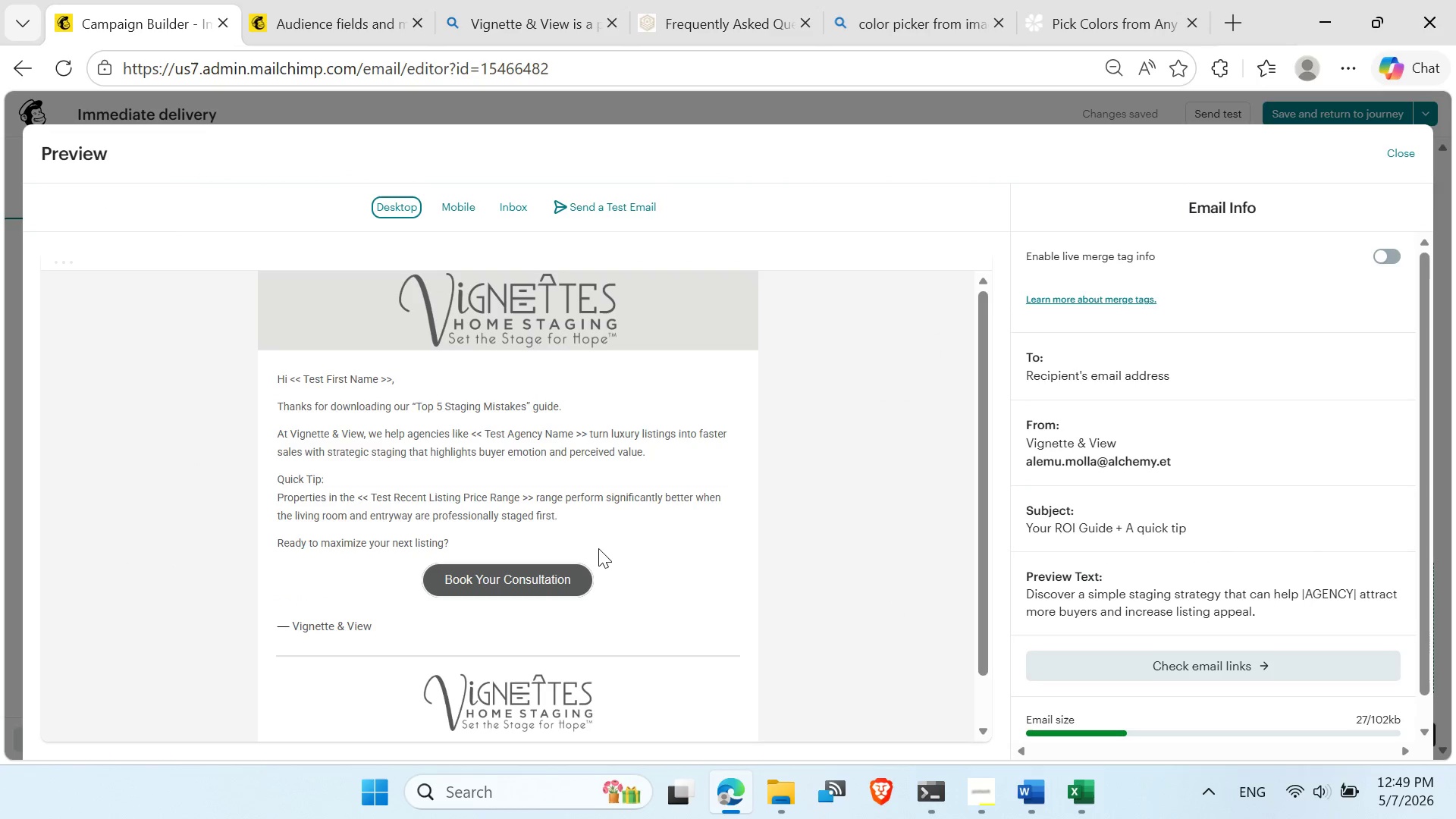 
scroll: coordinate [598, 548], scroll_direction: down, amount: 1.0
 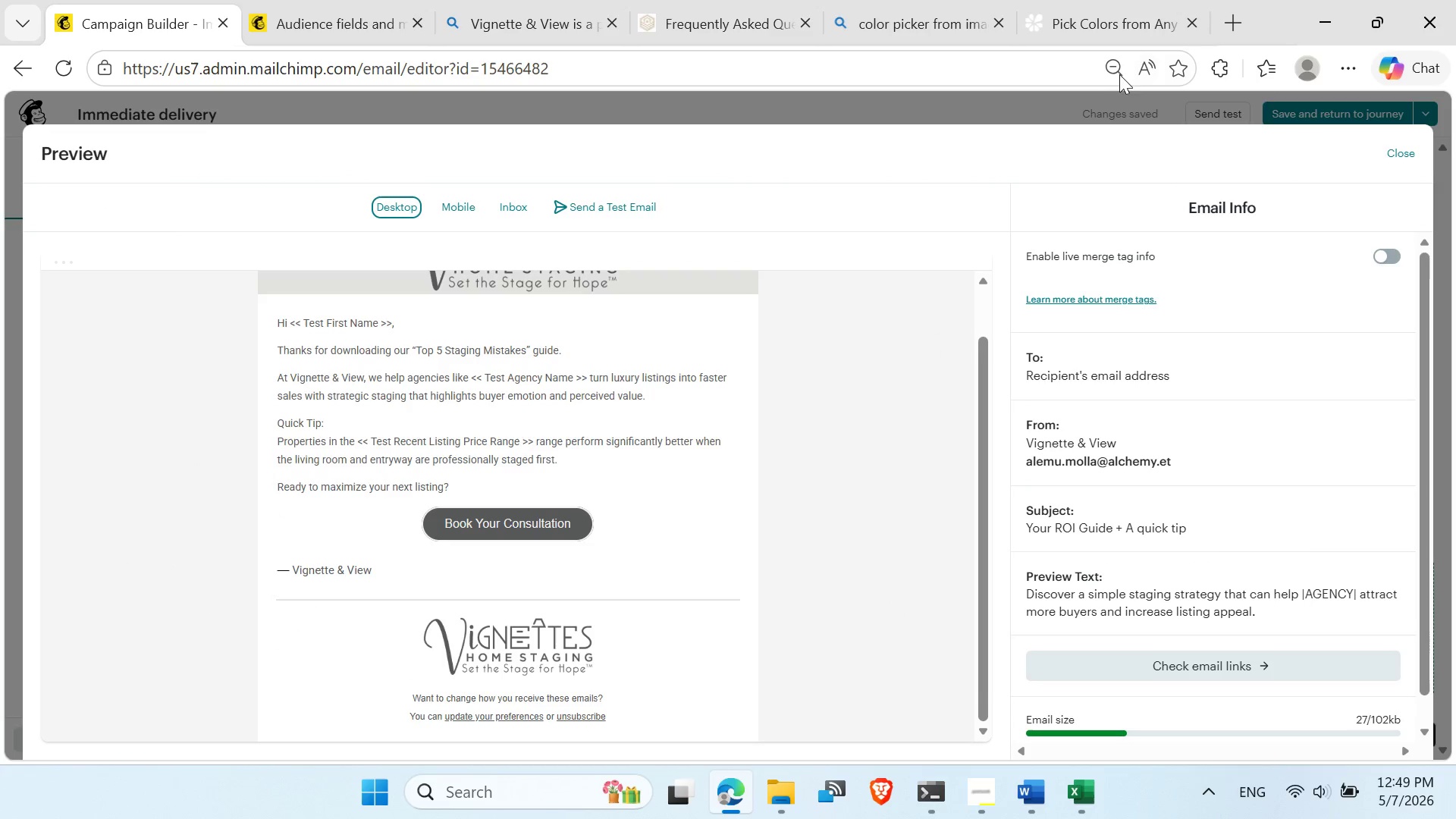 
left_click([1116, 69])
 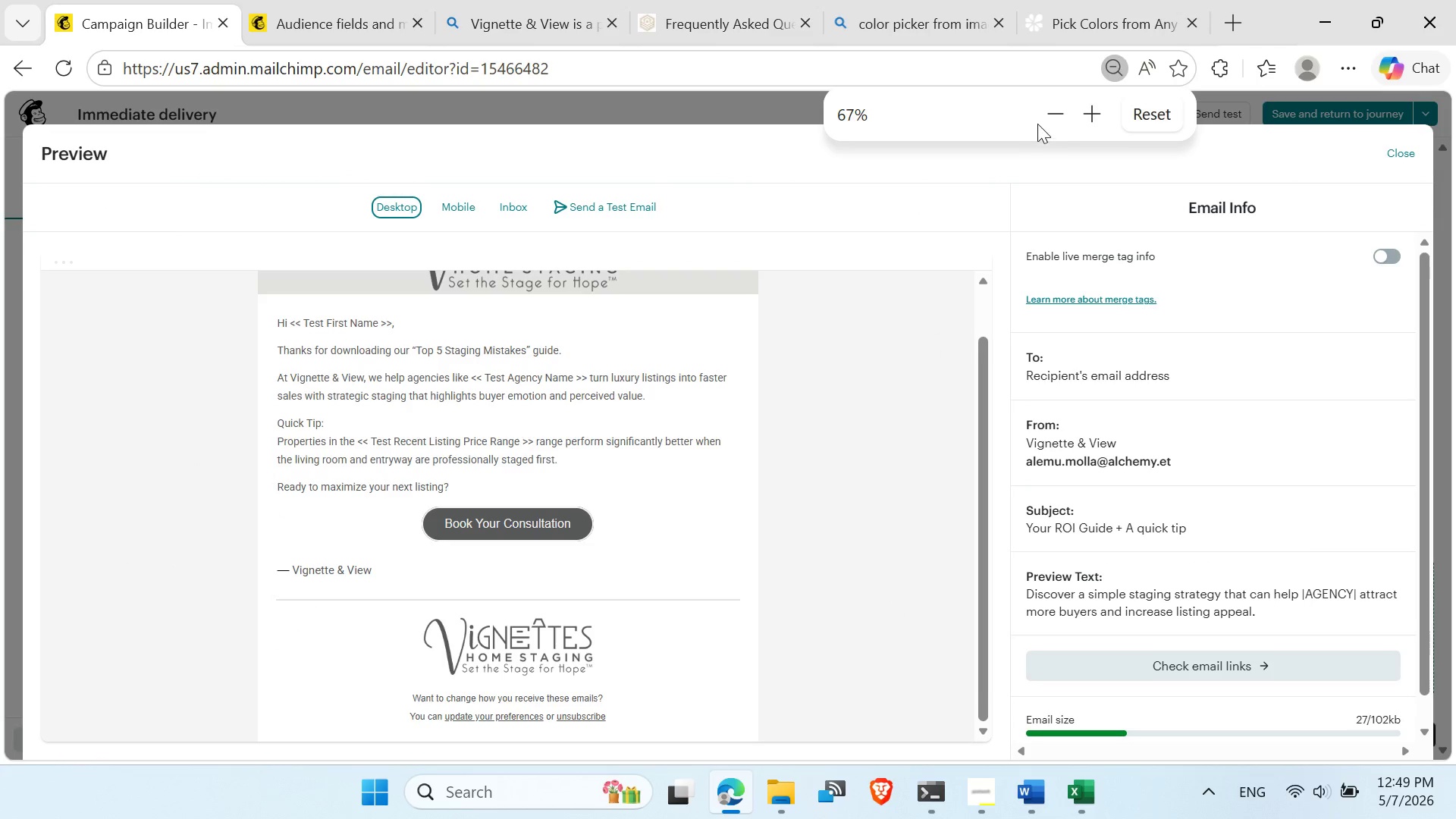 
left_click([1063, 115])
 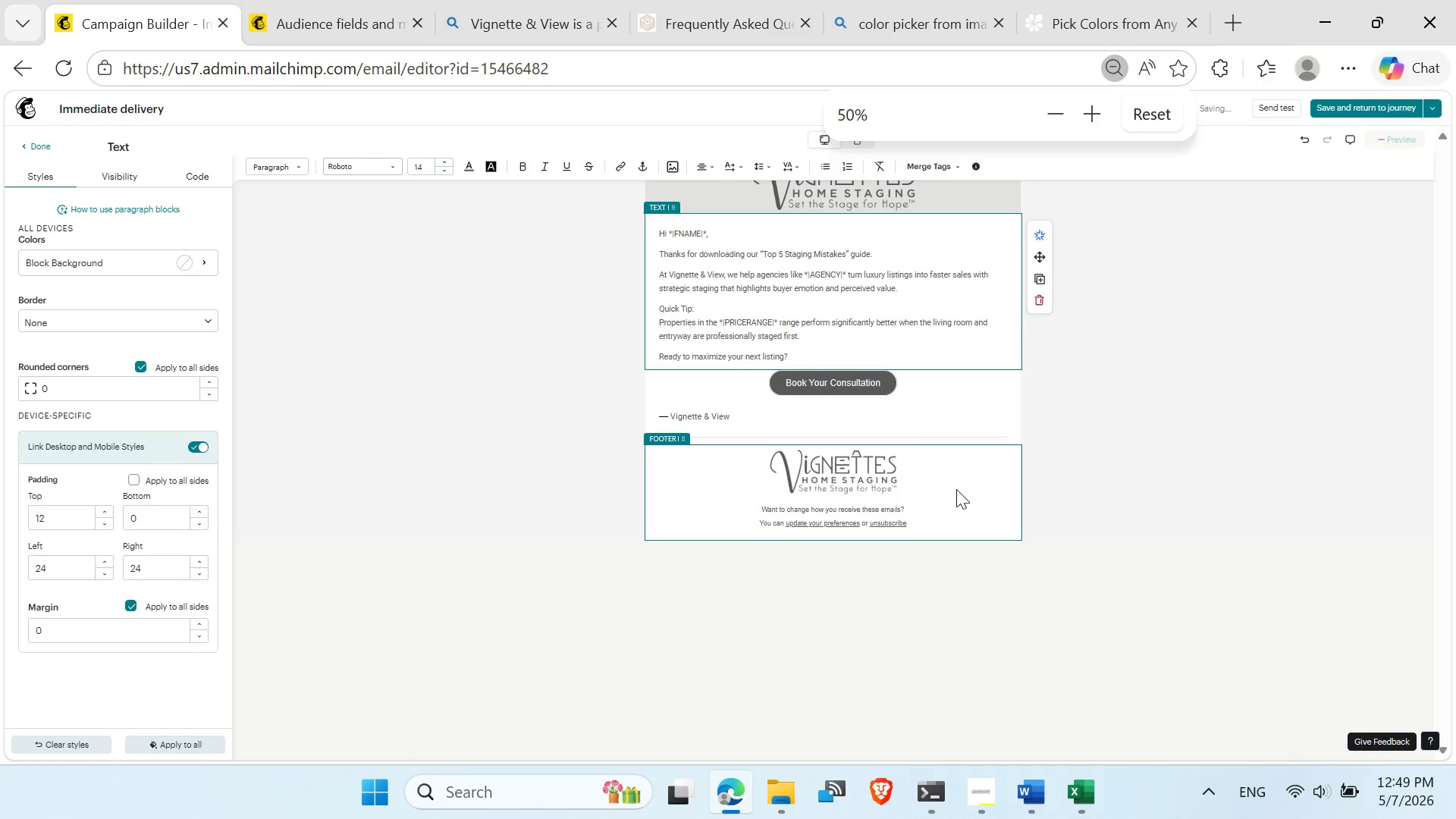 
scroll: coordinate [504, 391], scroll_direction: up, amount: 4.0
 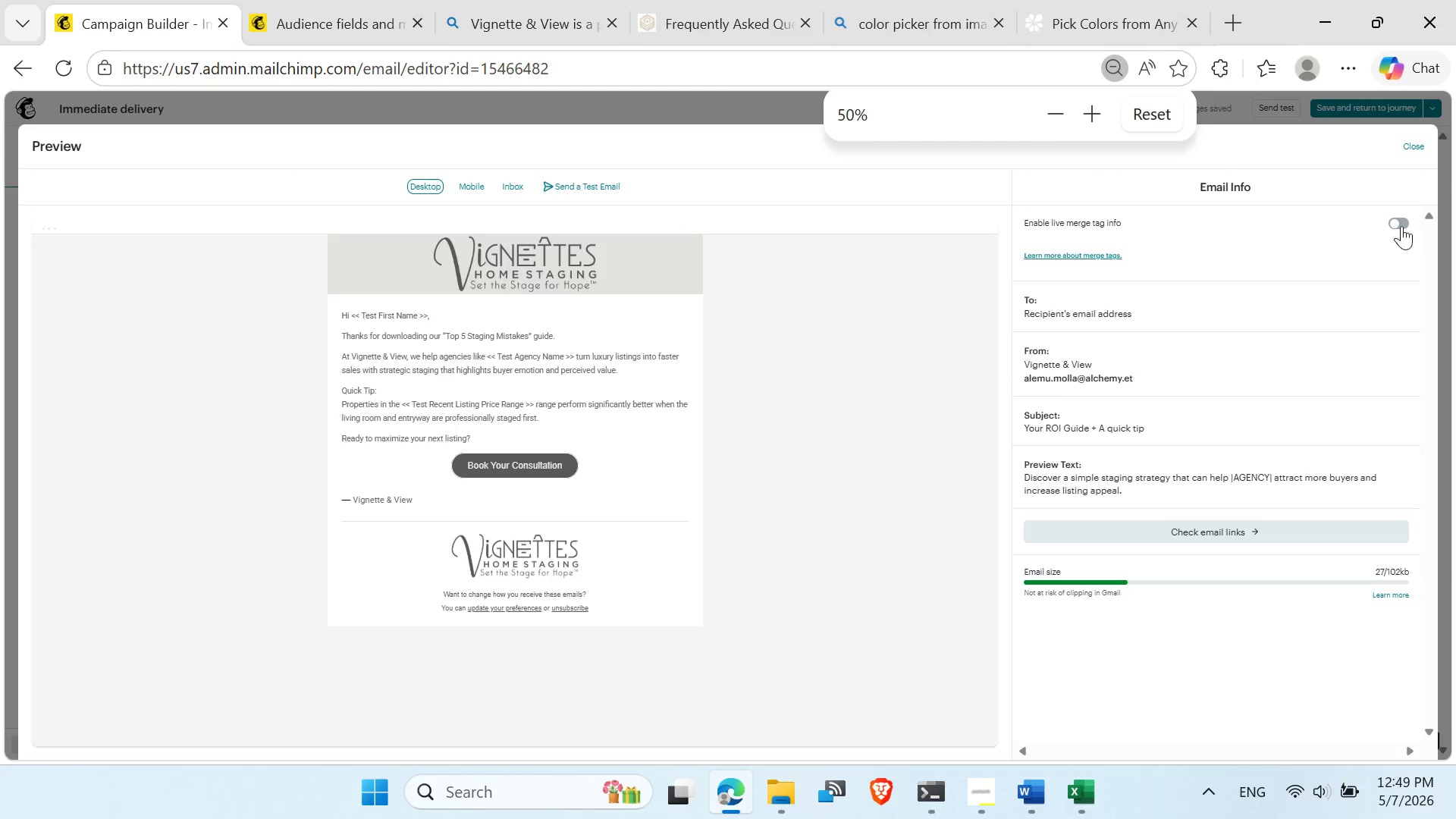 
left_click([1401, 221])
 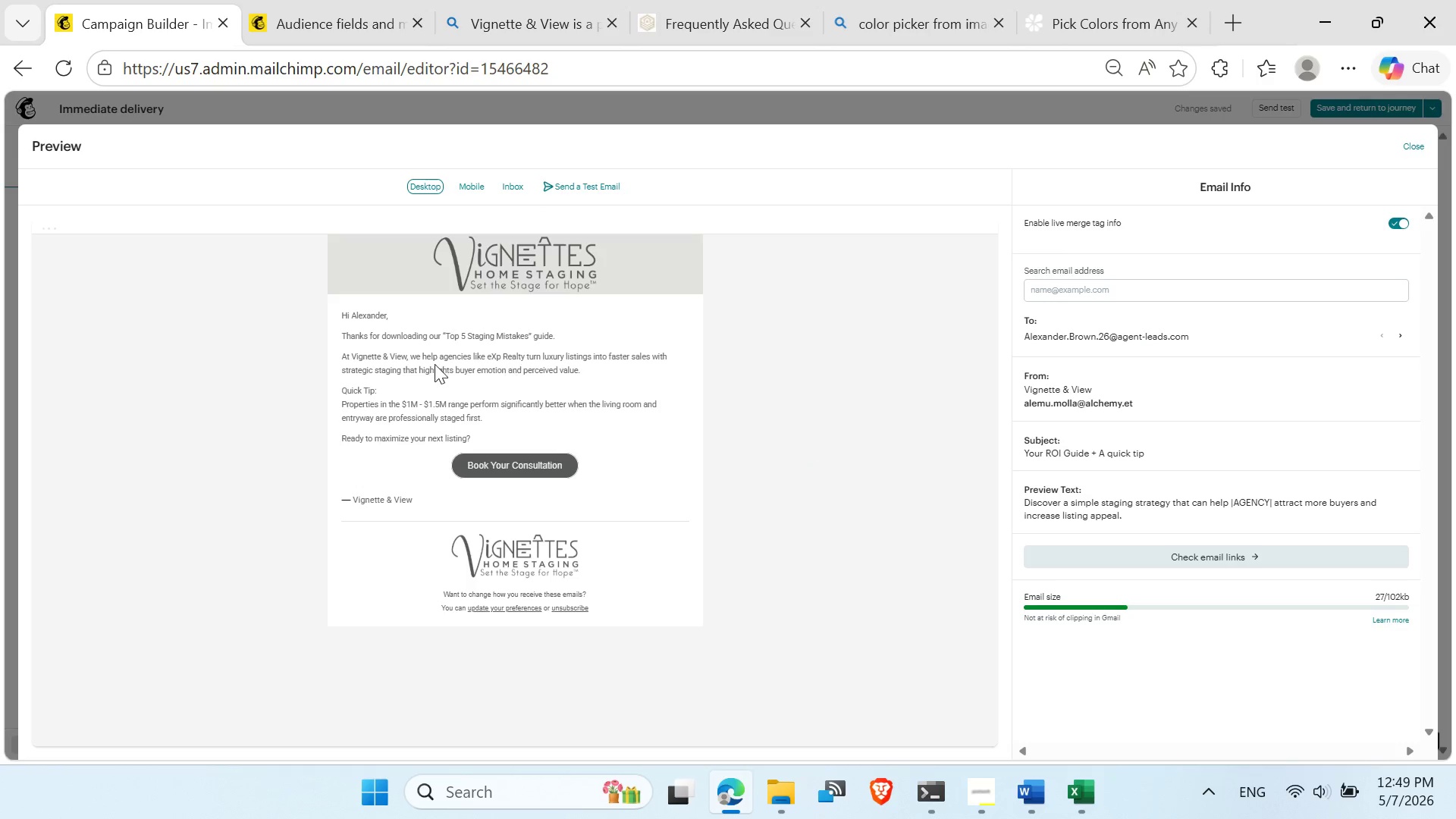 
wait(7.09)
 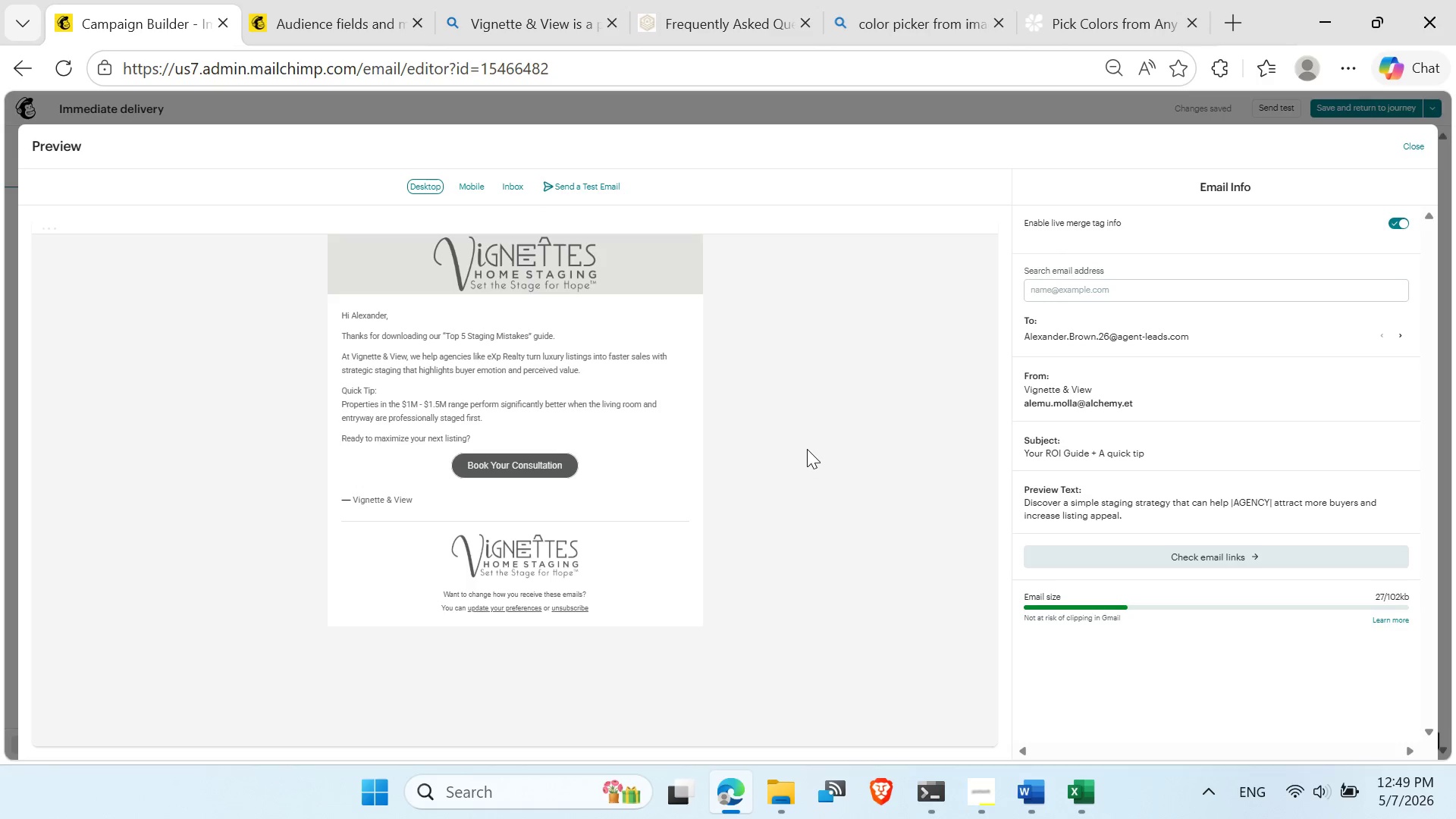 
left_click([1410, 151])
 